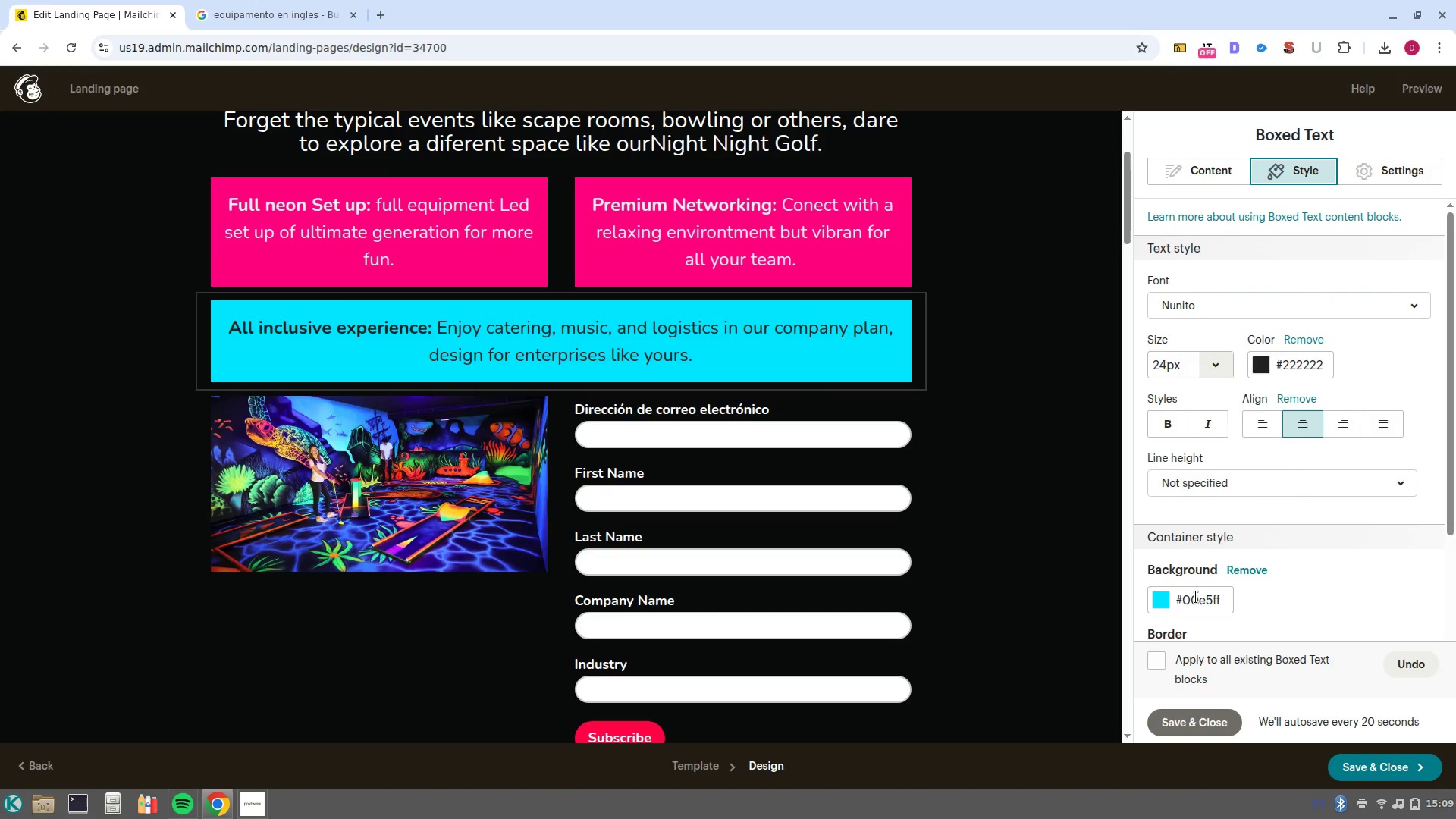 
double_click([1196, 597])
 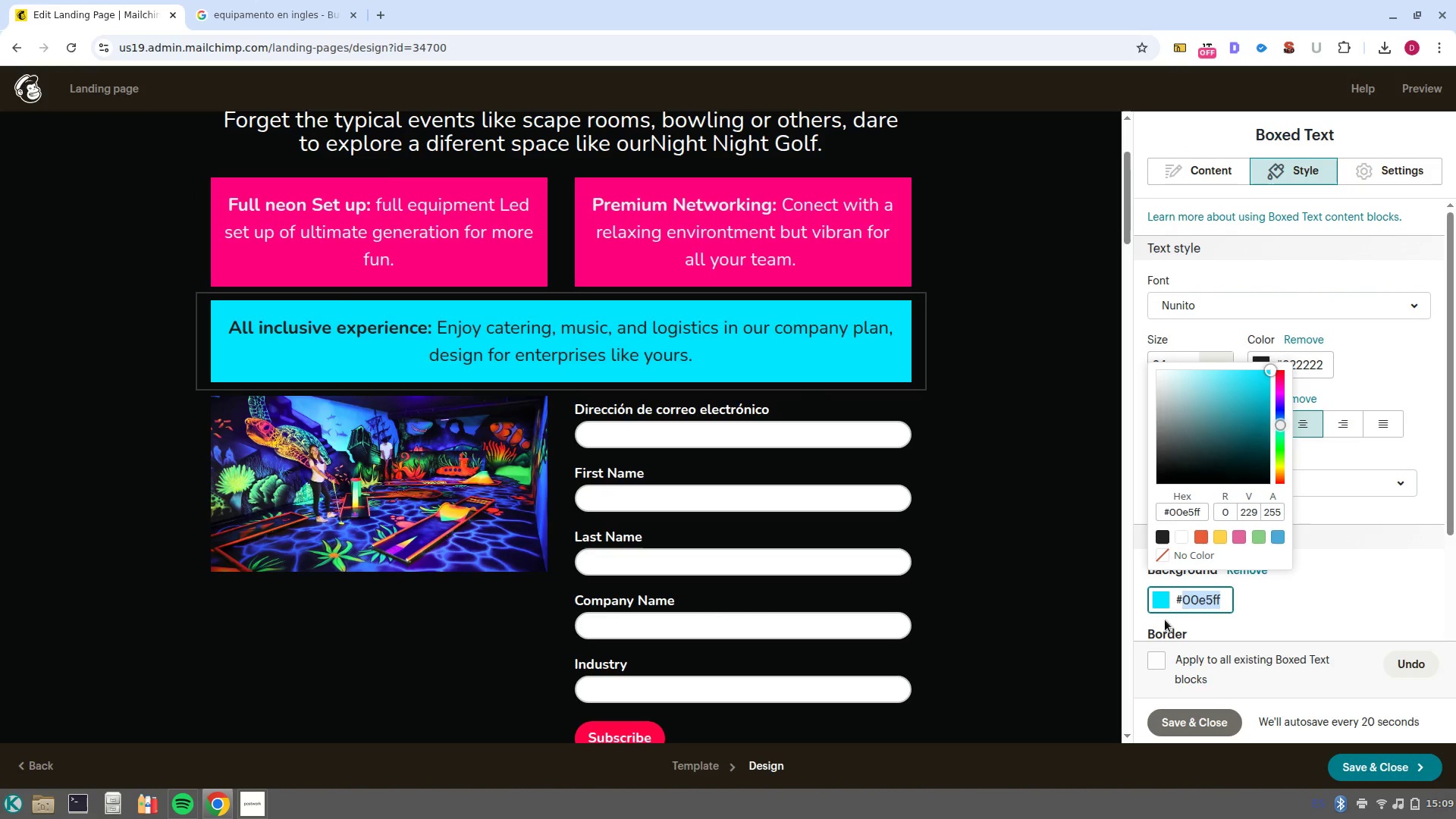 
hold_key(key=ControlLeft, duration=0.76)
 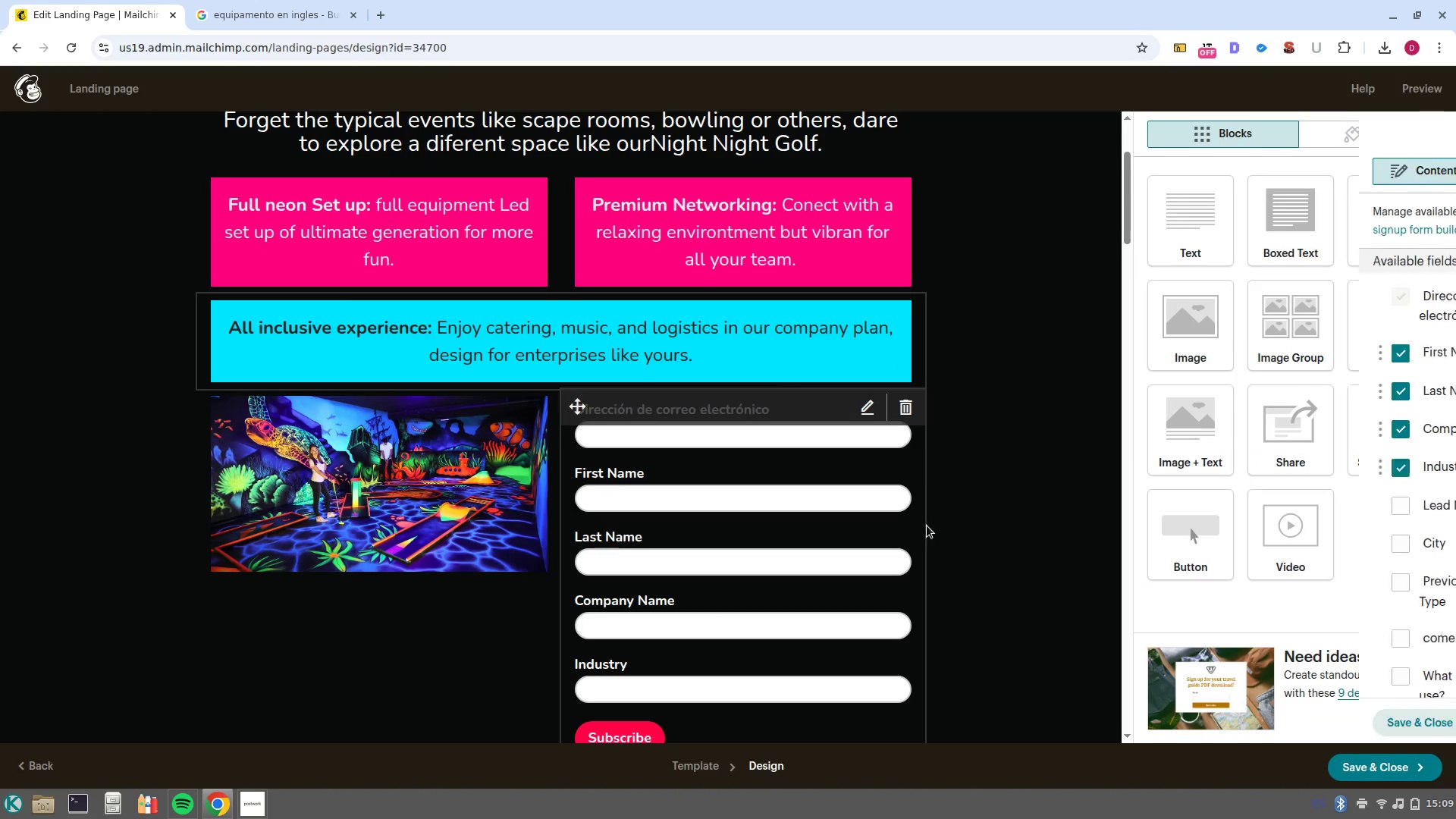 
hold_key(key=C, duration=0.31)
 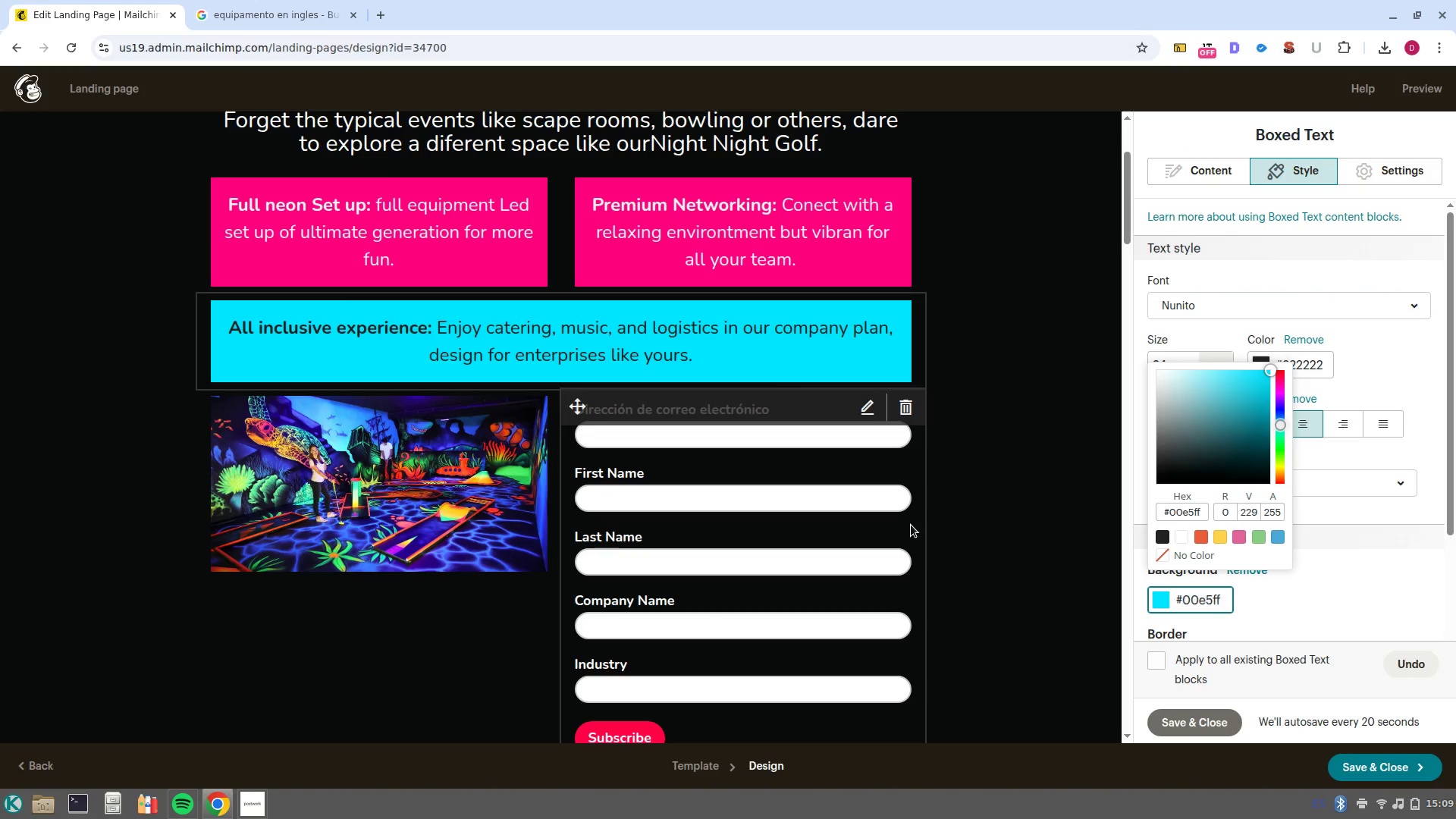 
left_click([911, 525])
 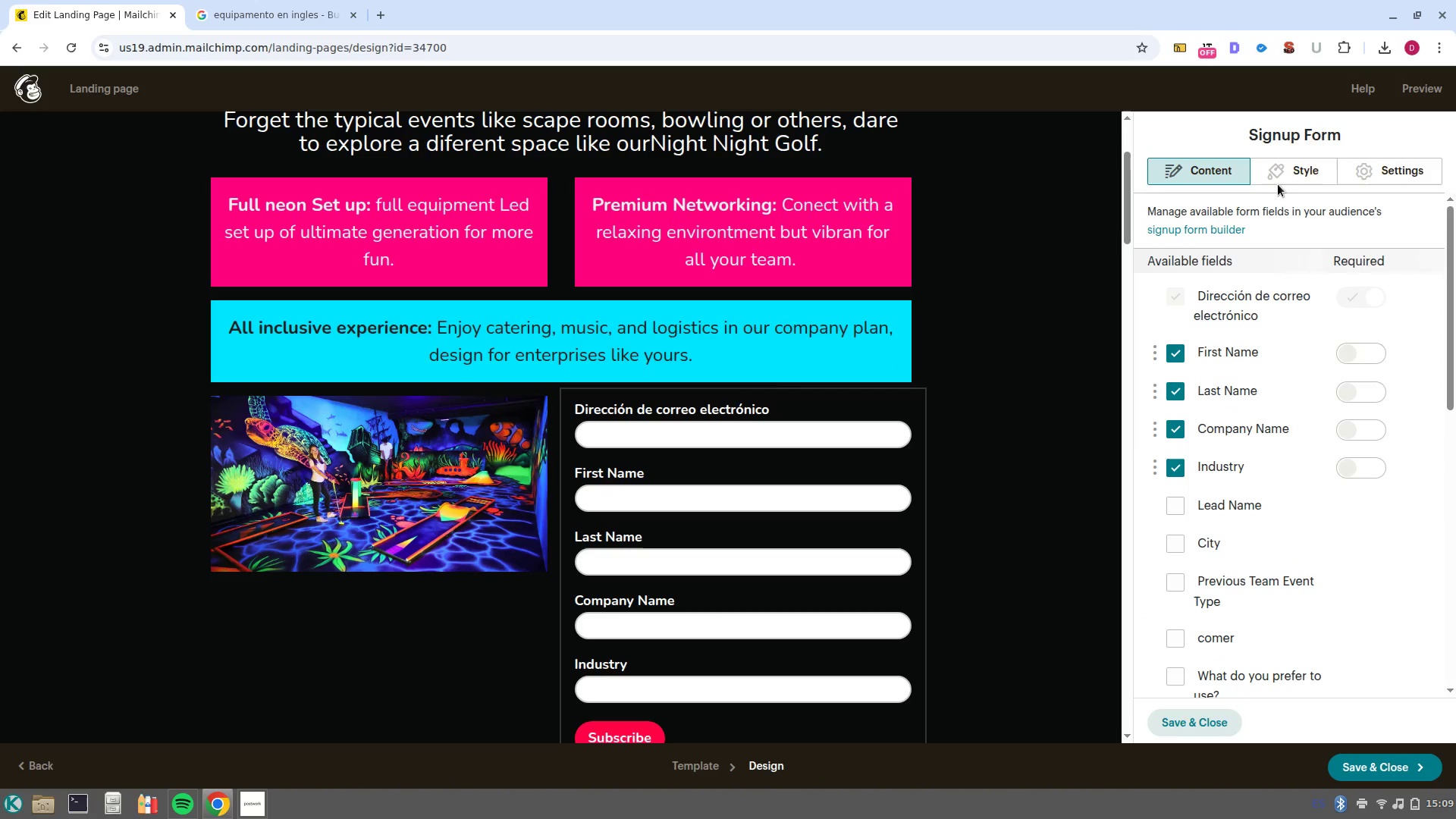 
left_click([1288, 170])
 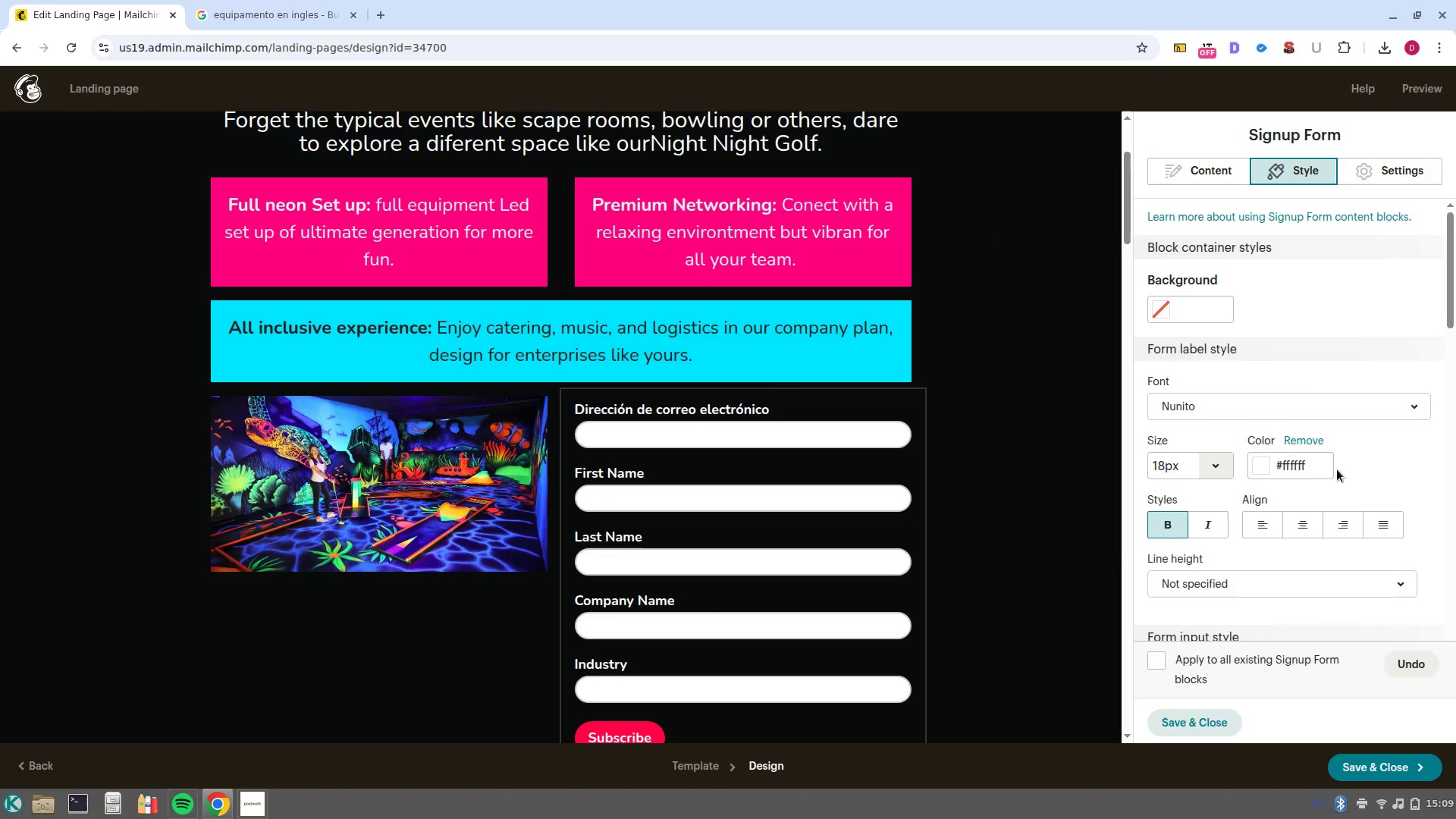 
scroll: coordinate [1337, 469], scroll_direction: none, amount: 0.0
 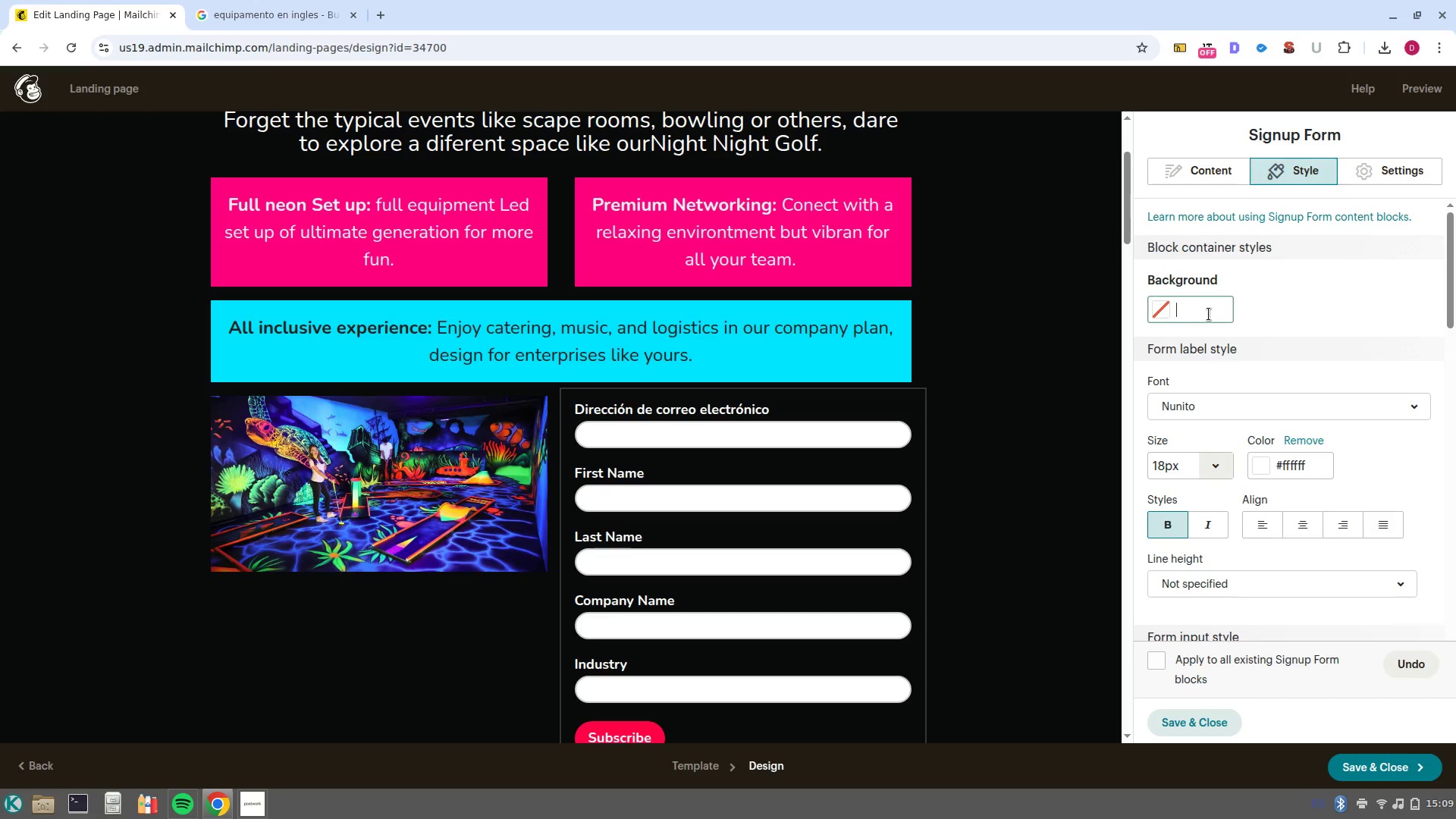 
key(Control+V)
 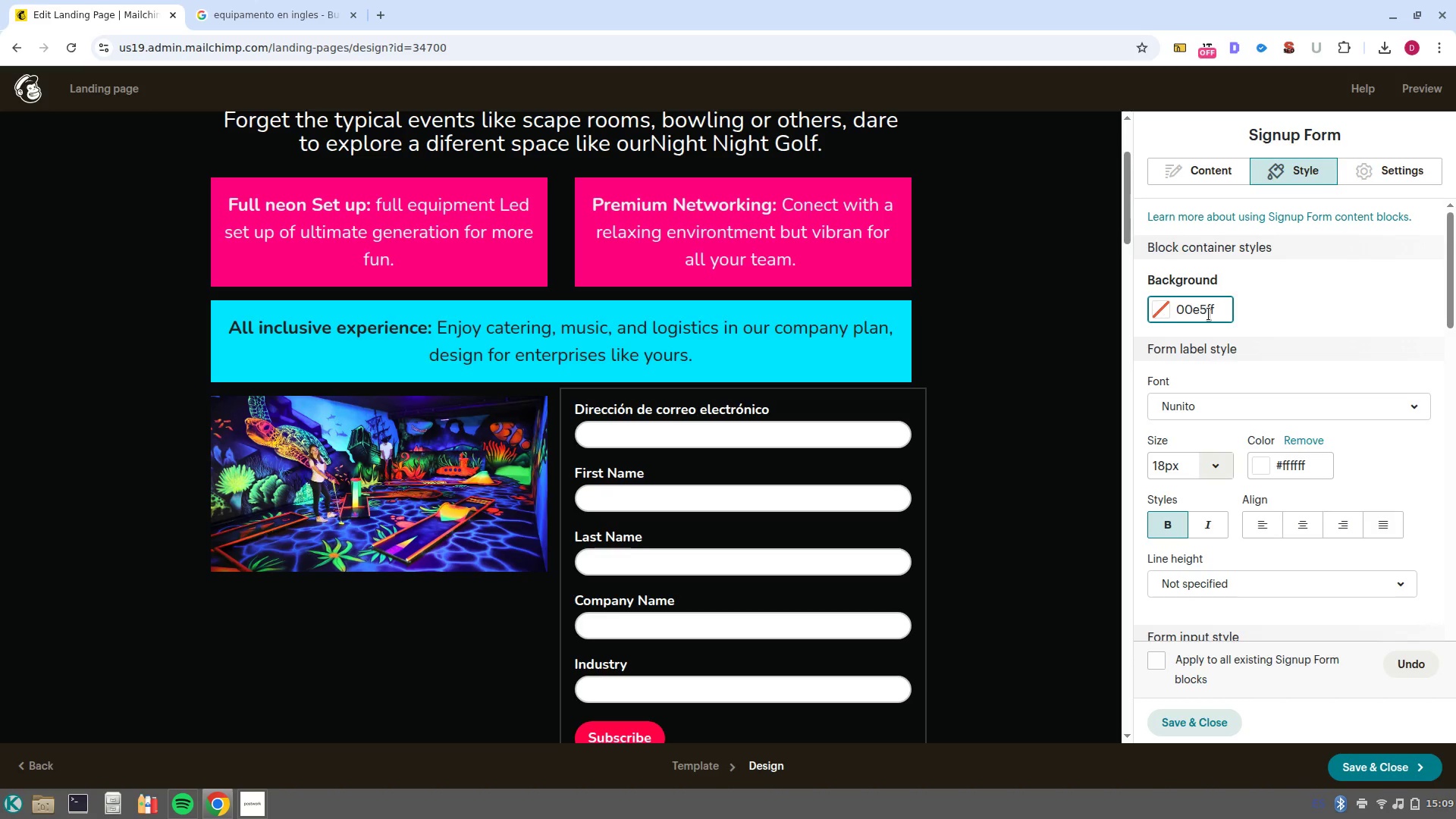 
key(NumpadEnter)
 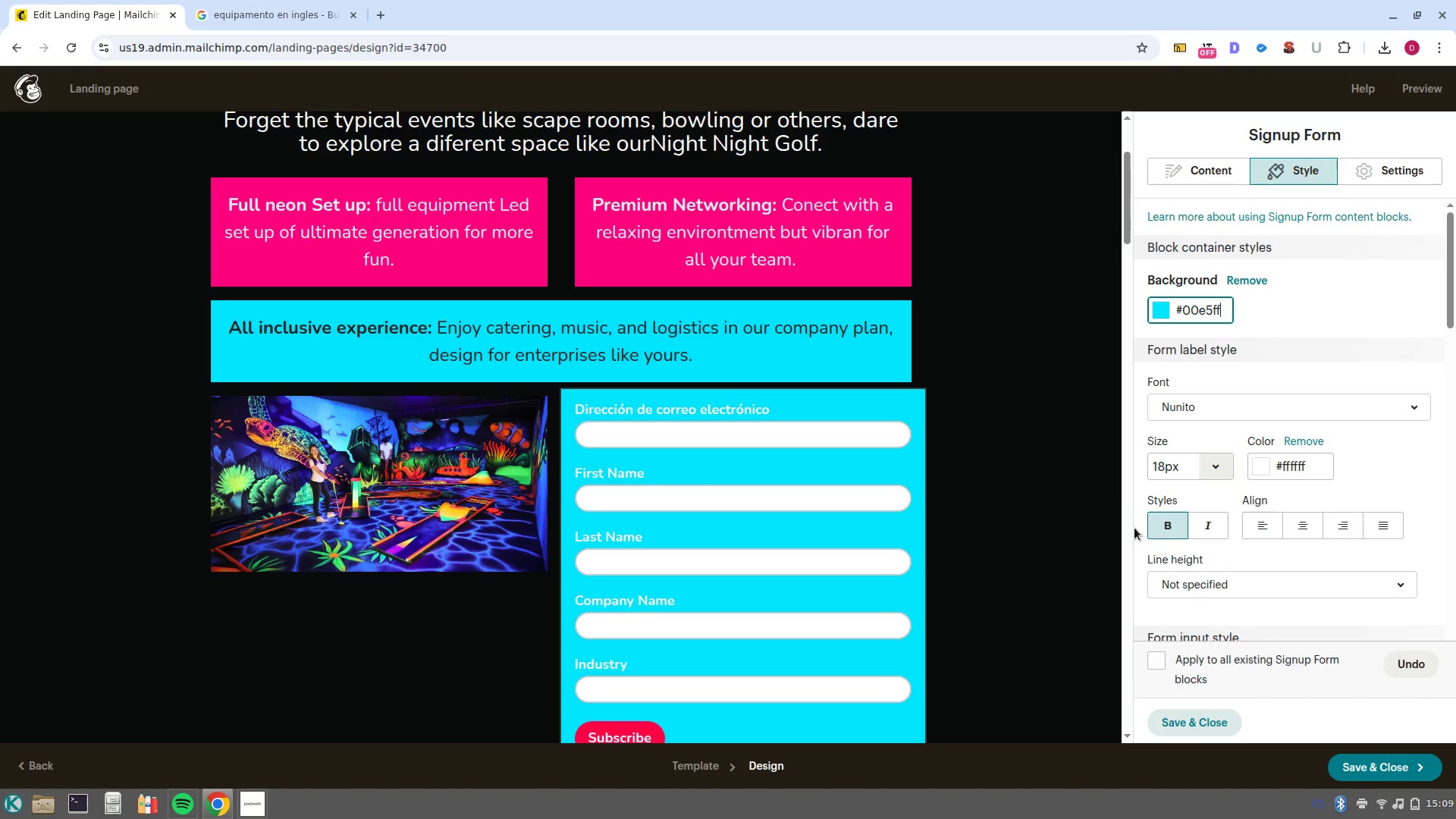 
scroll: coordinate [1053, 476], scroll_direction: down, amount: 2.0
 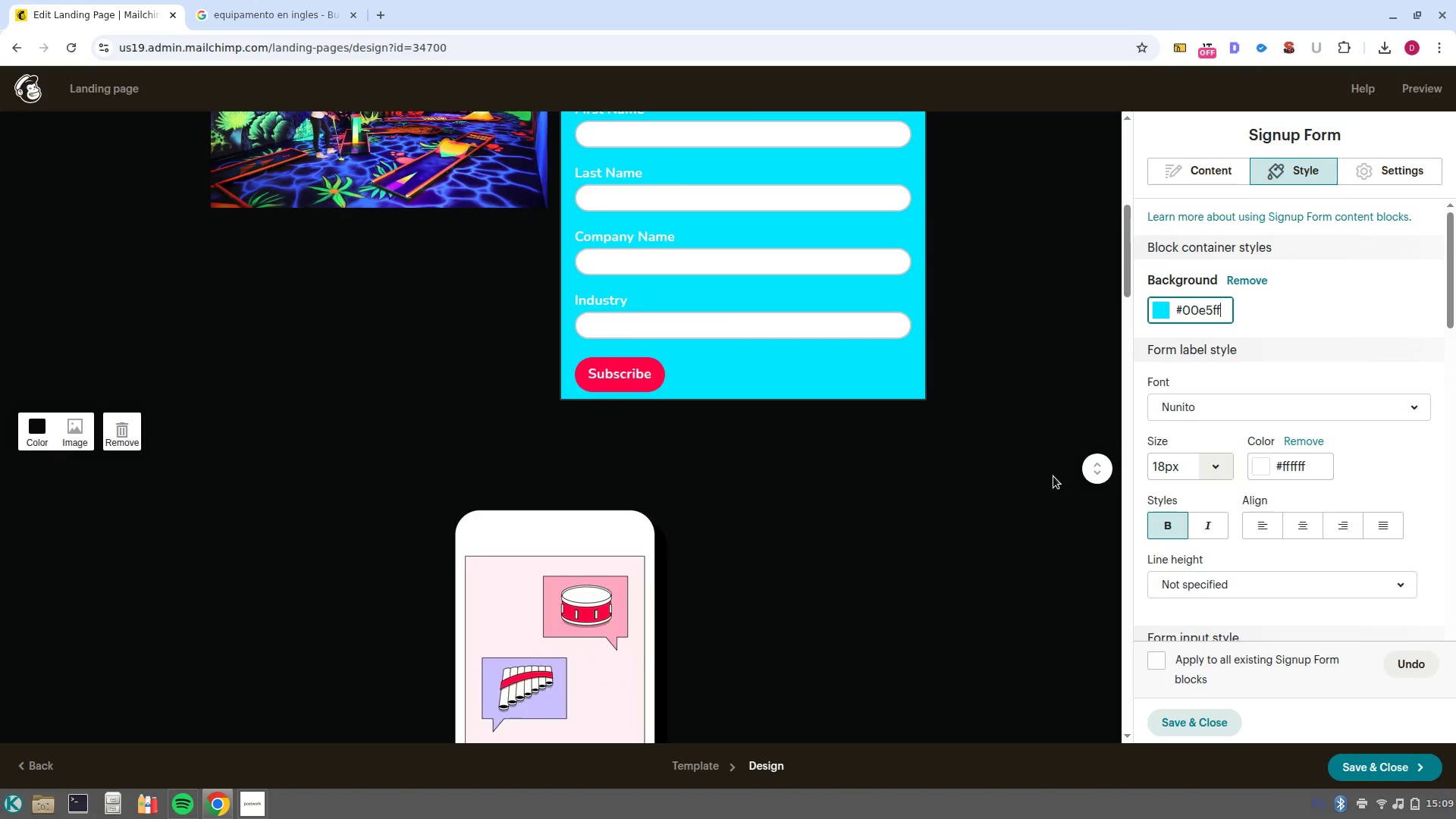 
scroll: coordinate [1053, 476], scroll_direction: up, amount: 3.0
 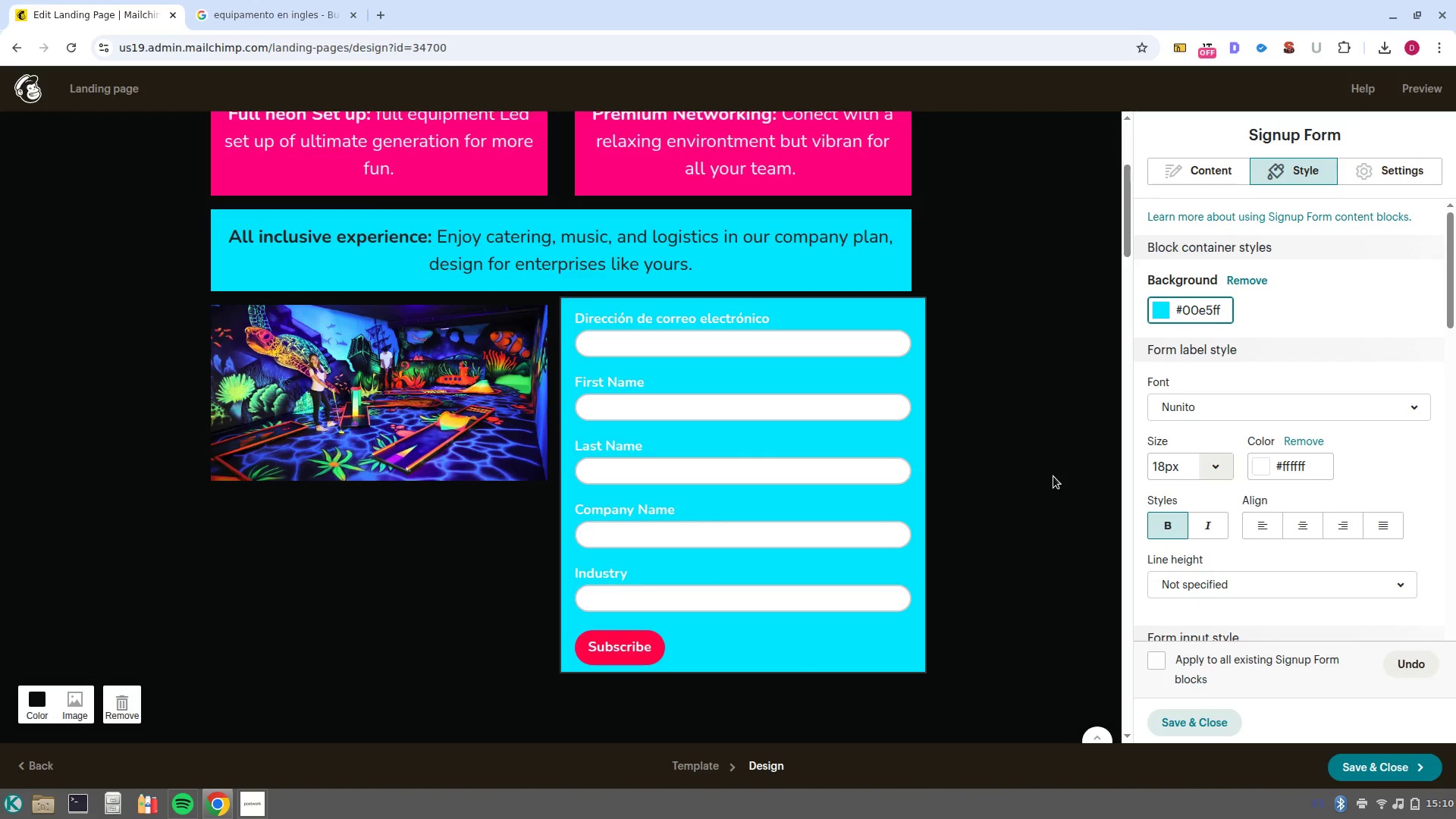 
left_click([1205, 312])
 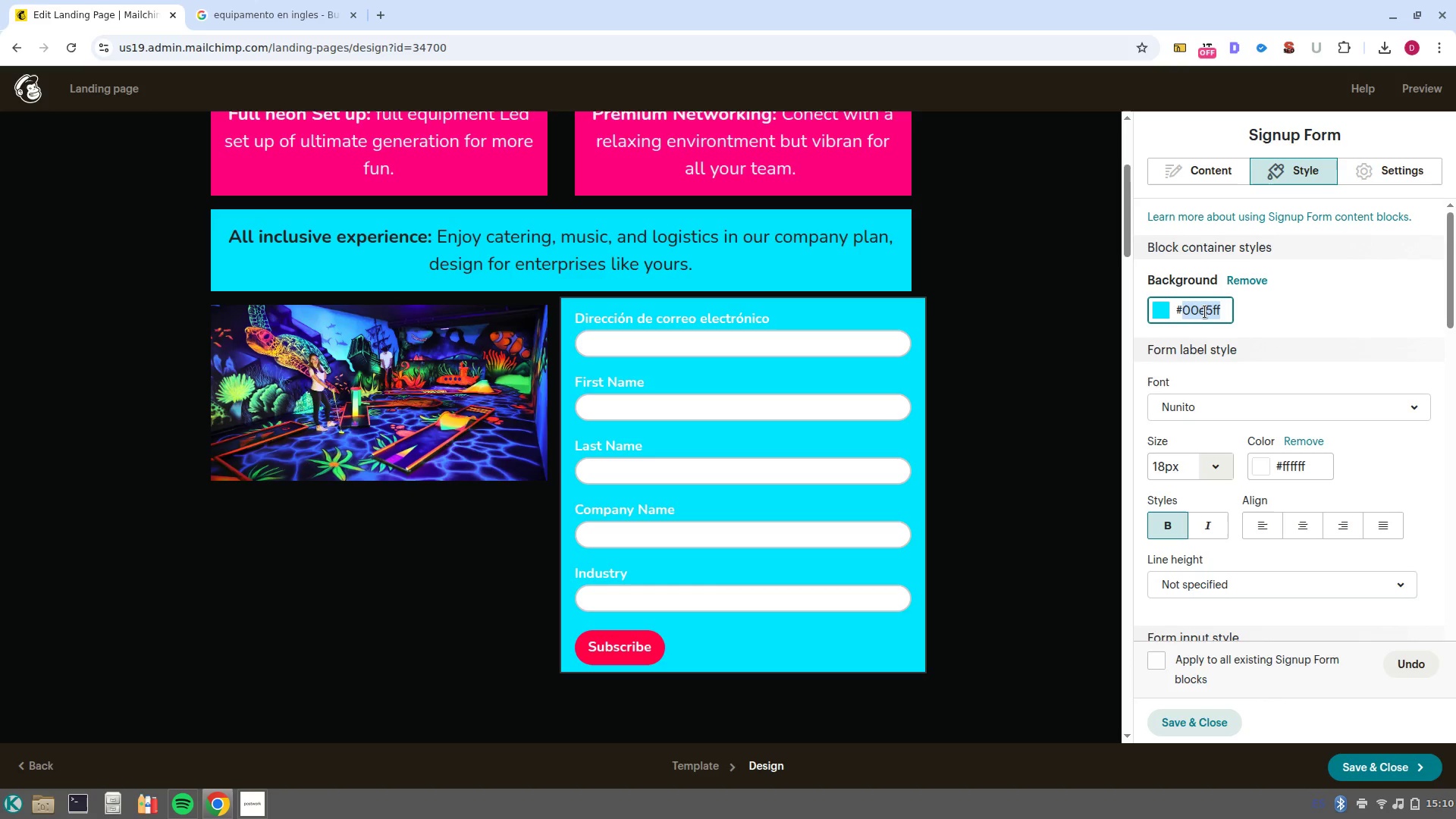 
left_click([1205, 312])
 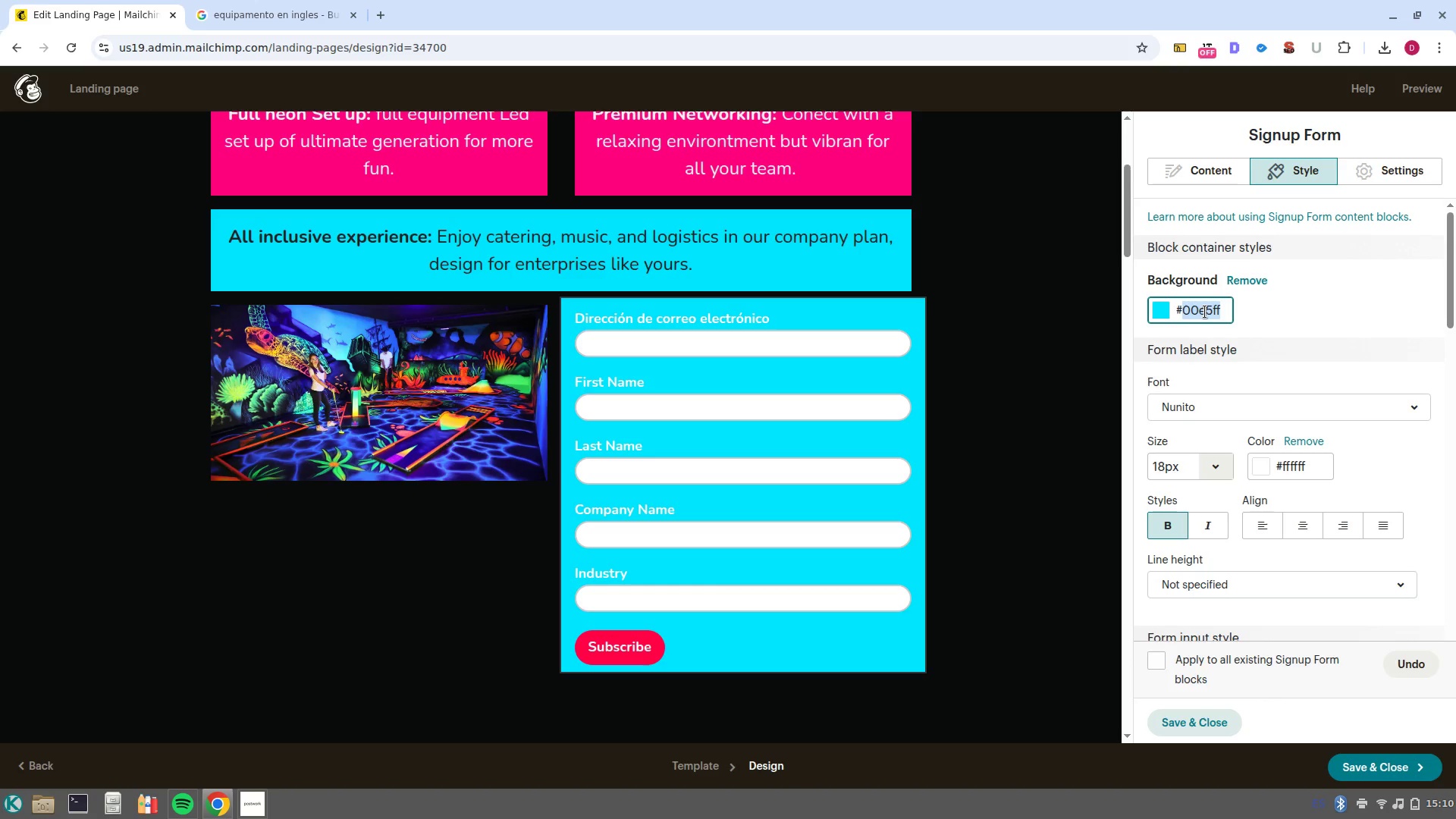 
key(Control+X)
 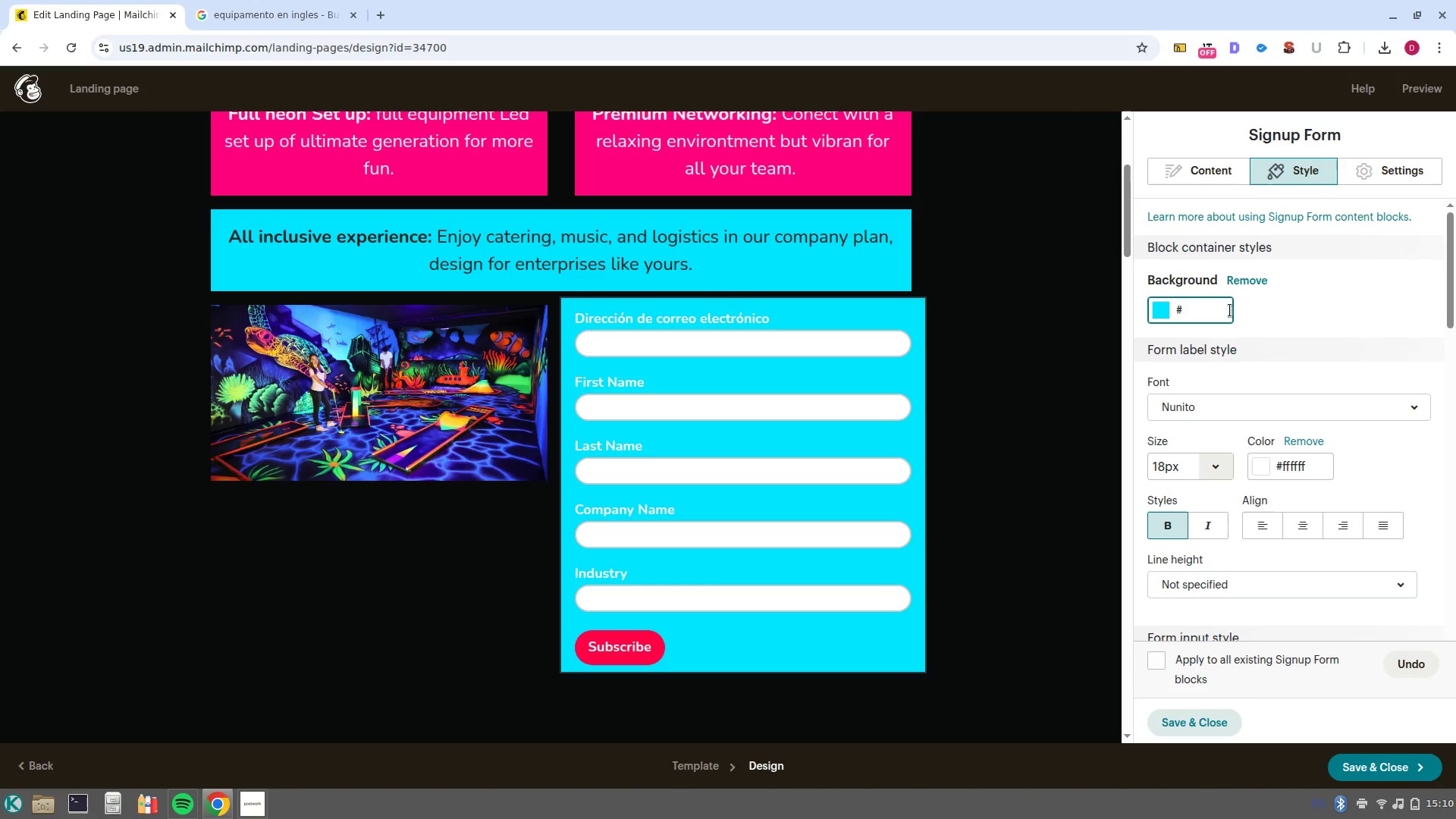 
key(NumpadDecimal)
 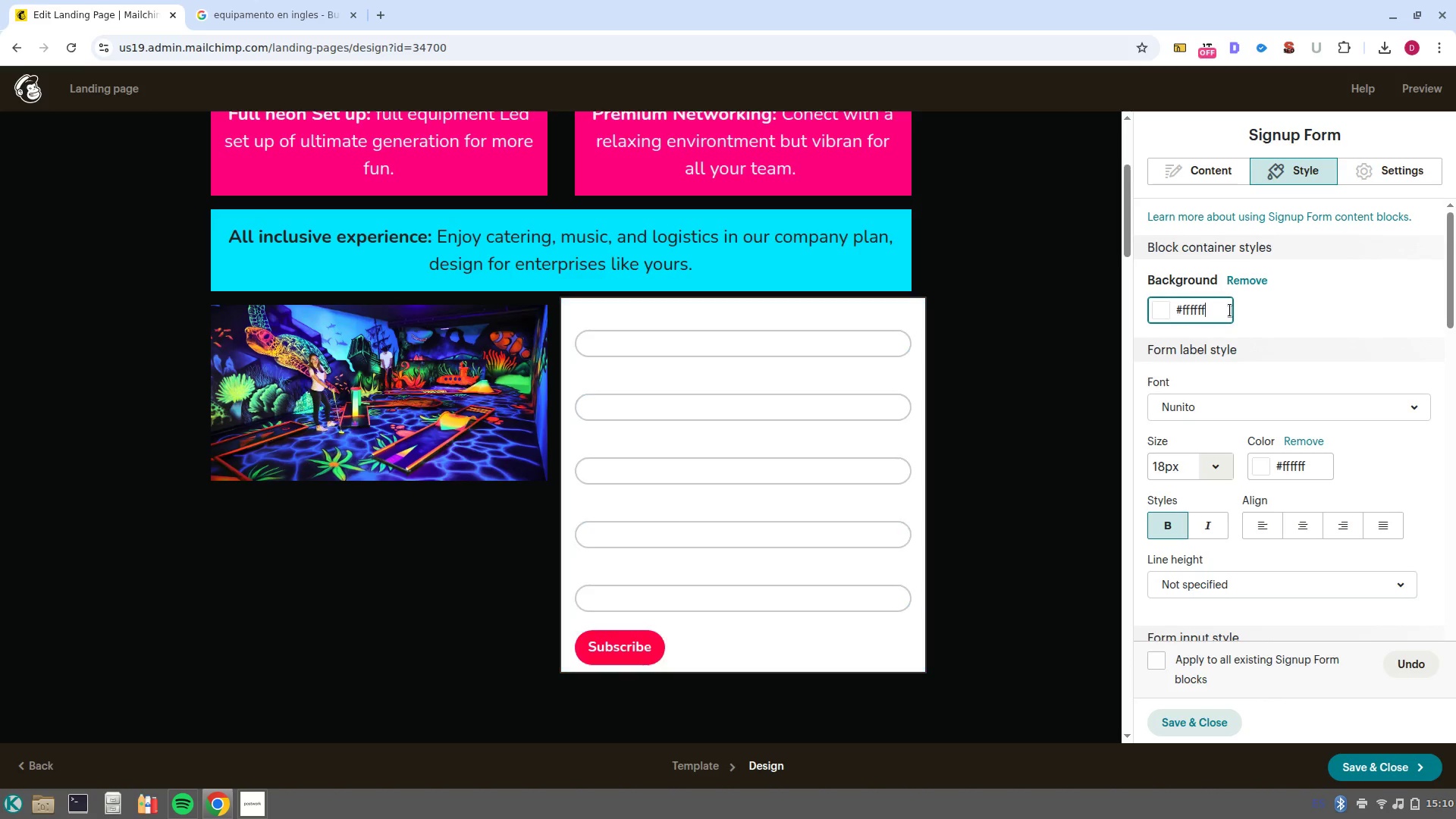 
key(NumpadEnter)
 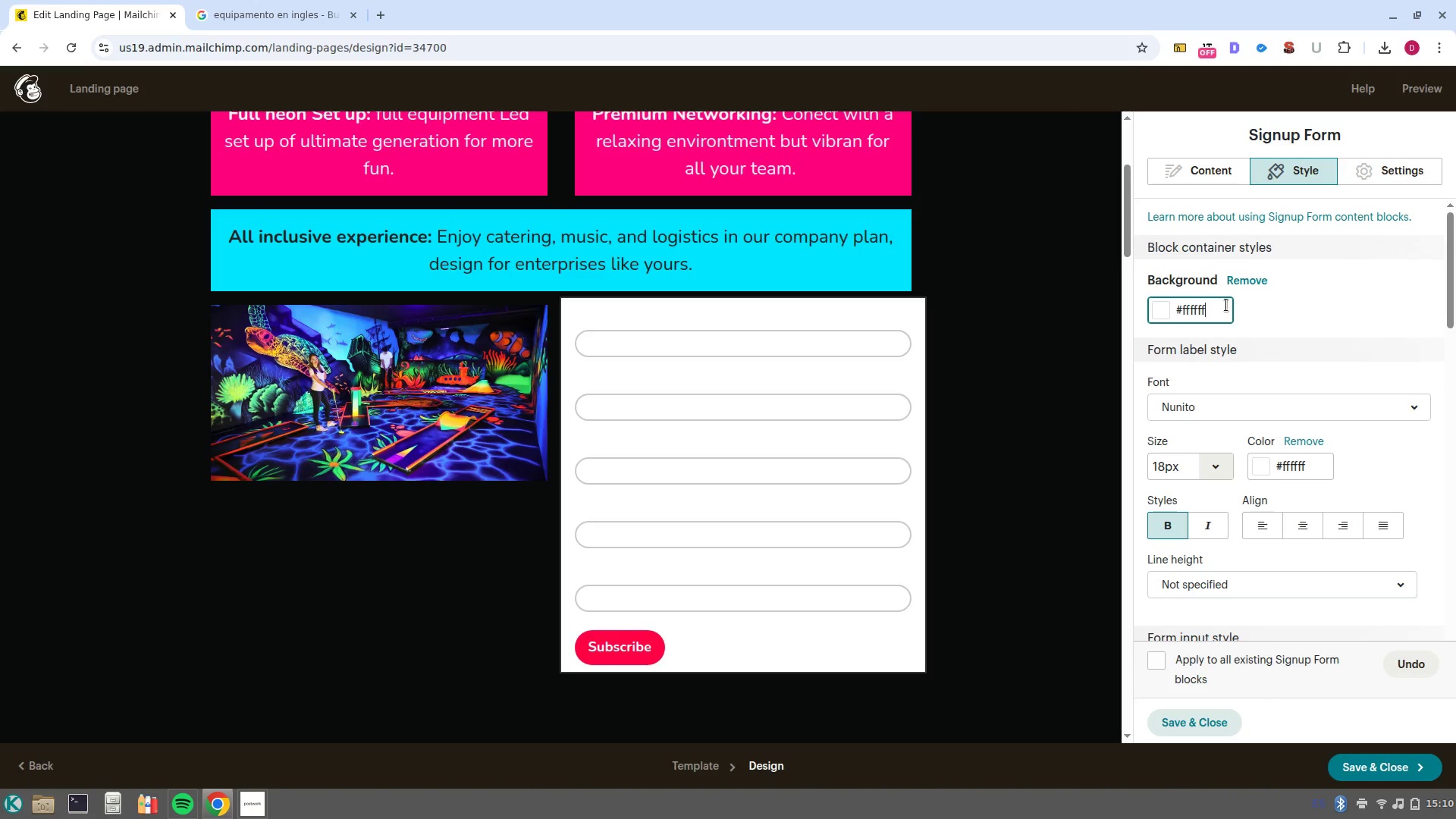 
left_click([1227, 306])
 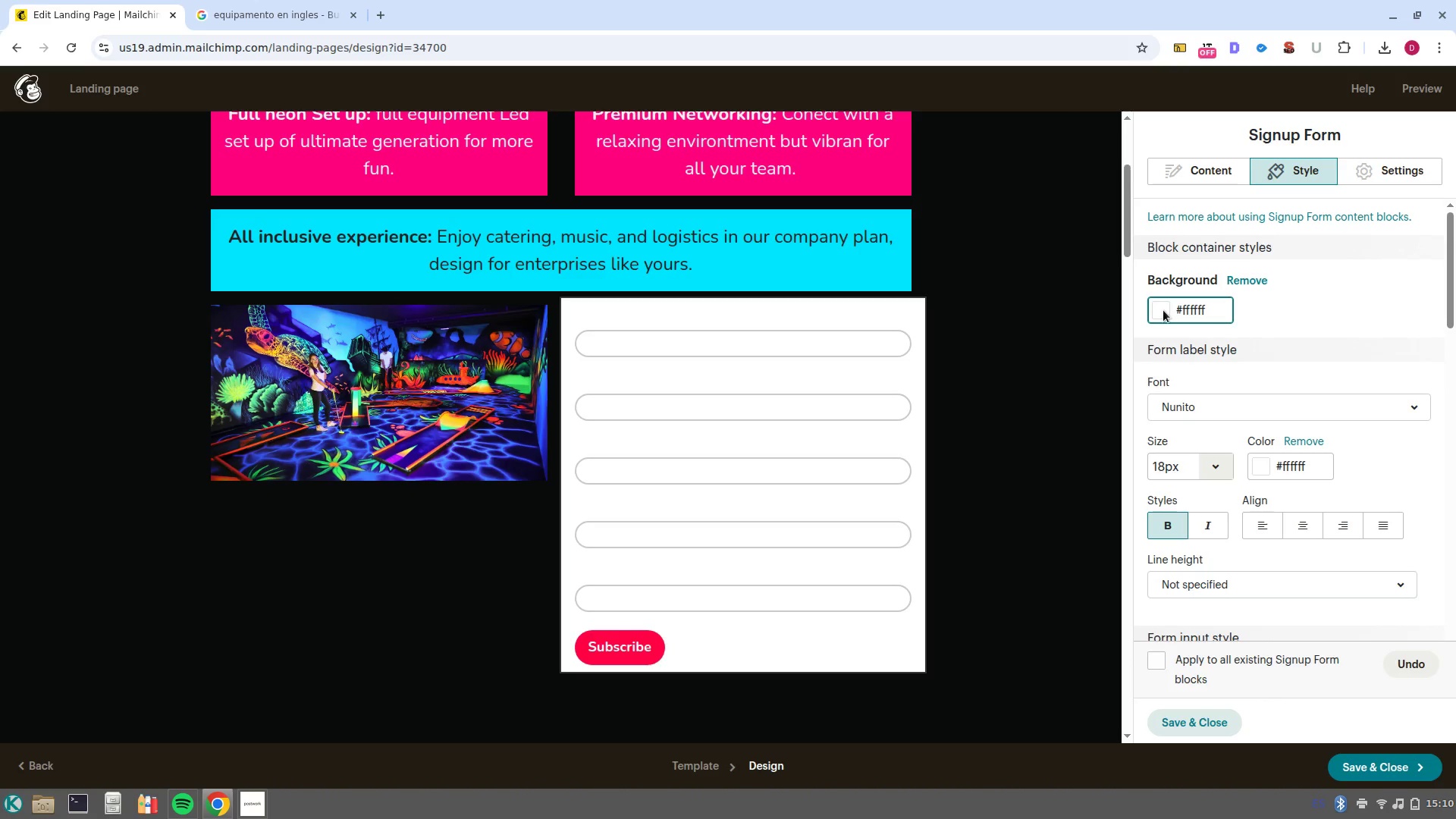 
left_click([1163, 310])
 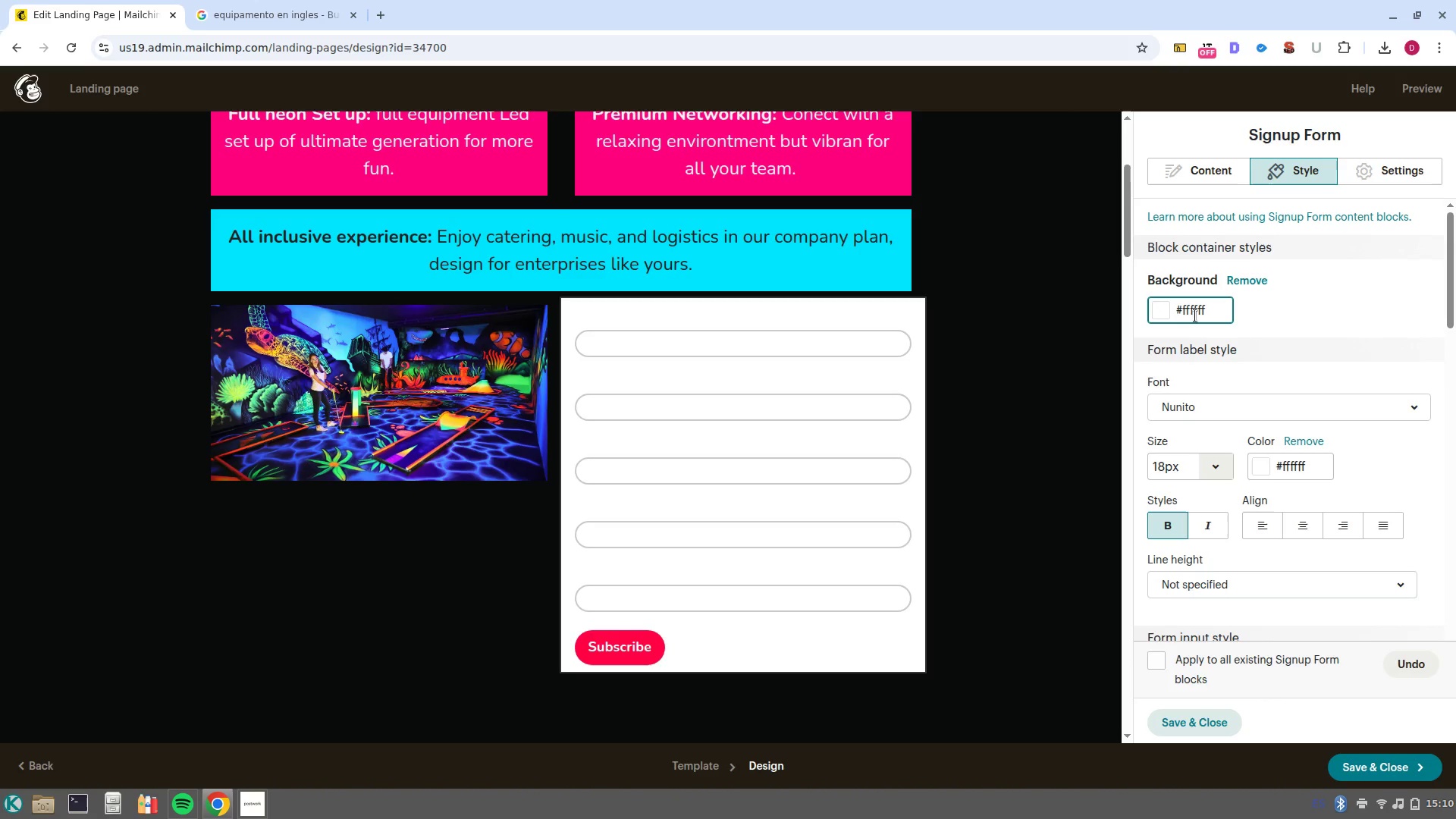 
left_click([1195, 315])
 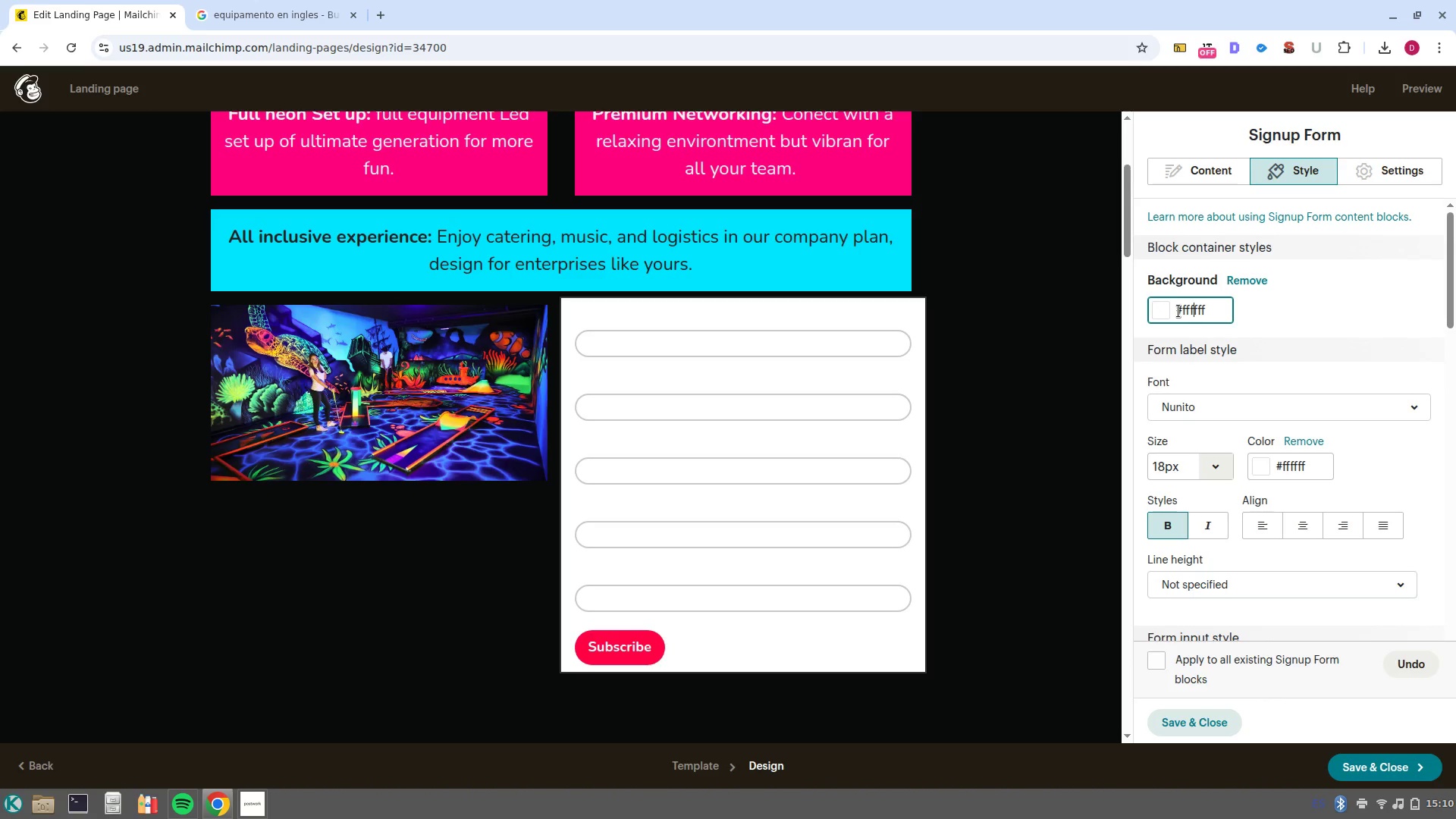 
left_click([1178, 311])
 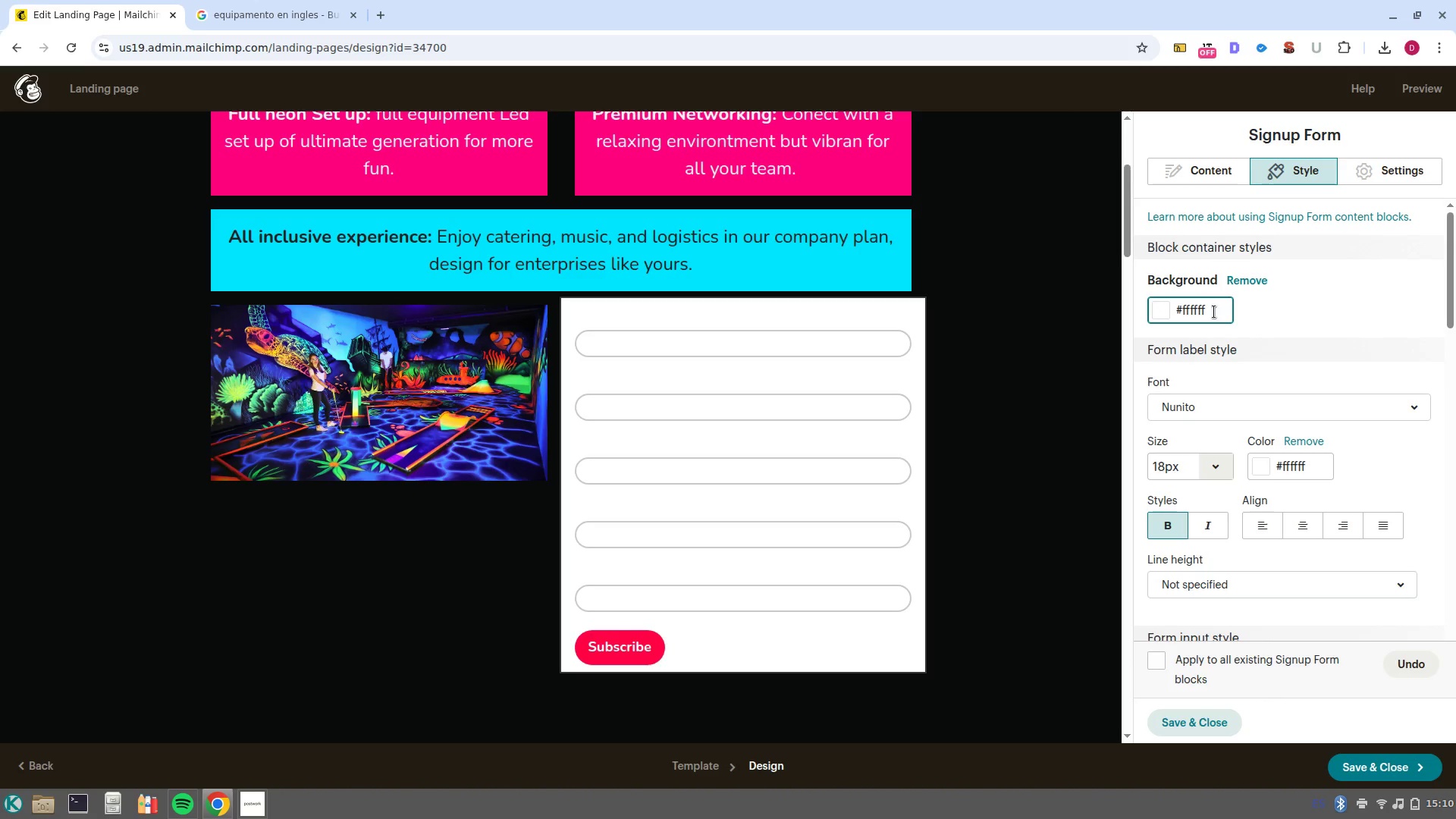 
double_click([1218, 314])
 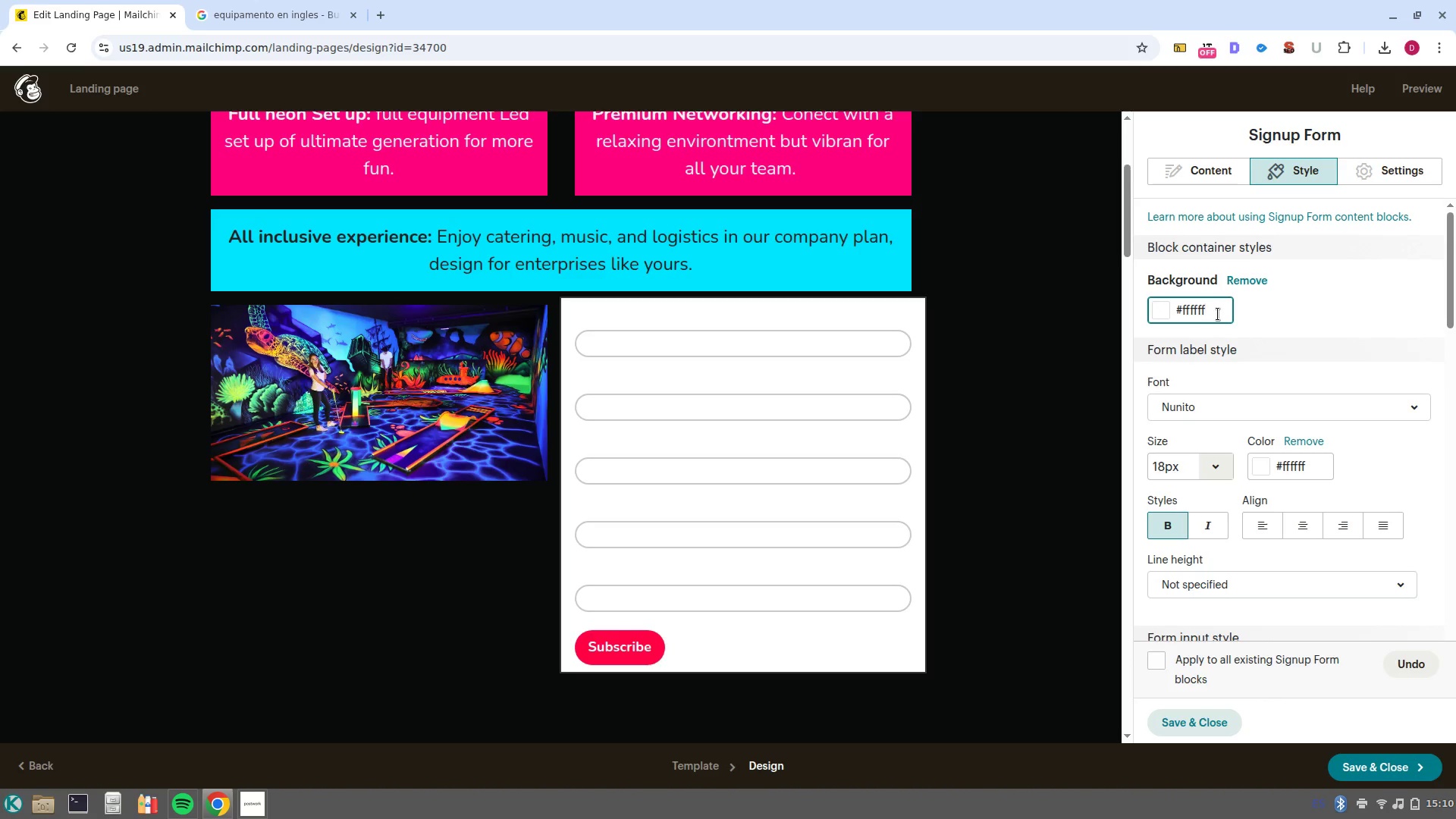 
key(Backspace)
 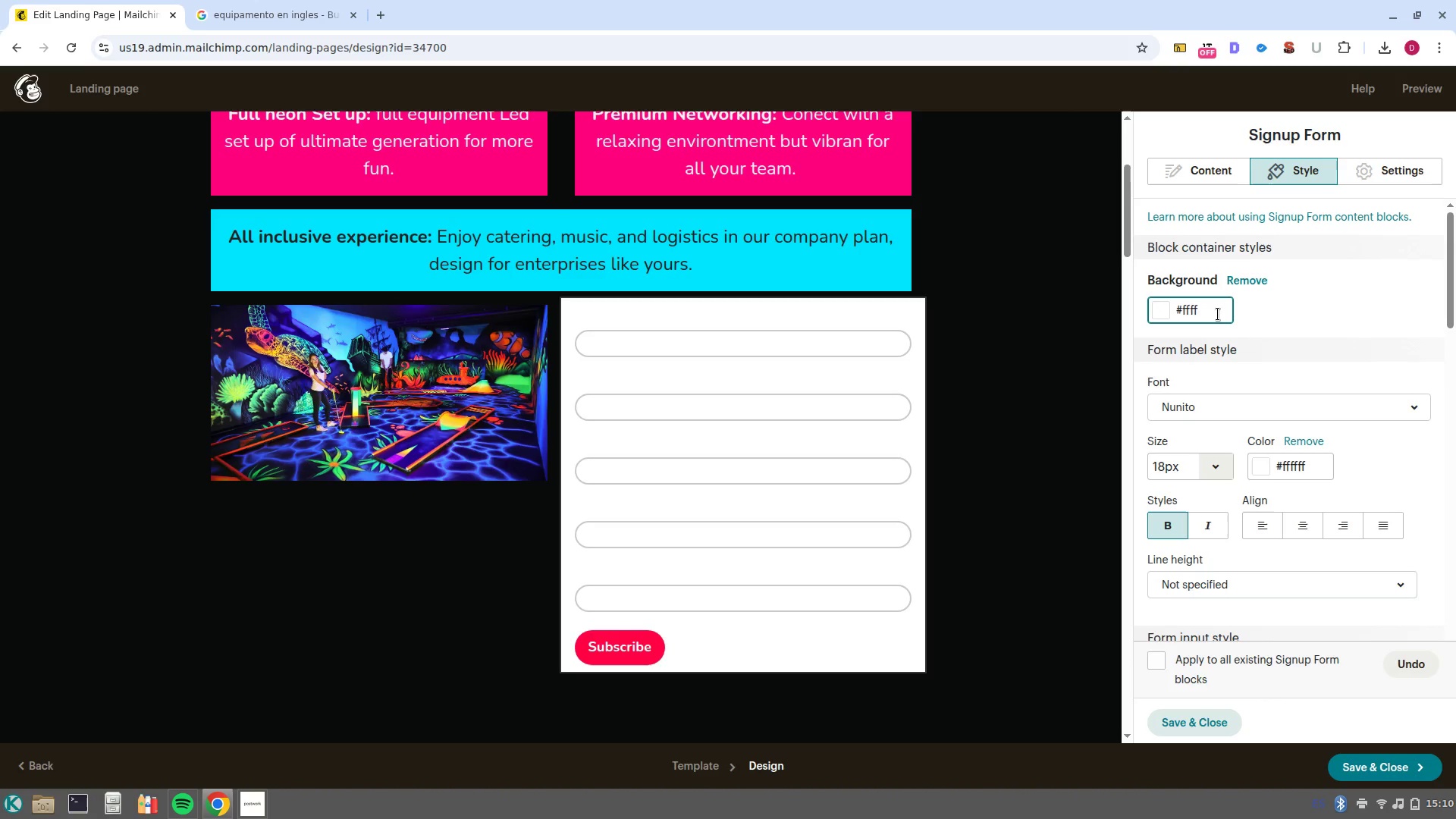 
key(Backspace)
 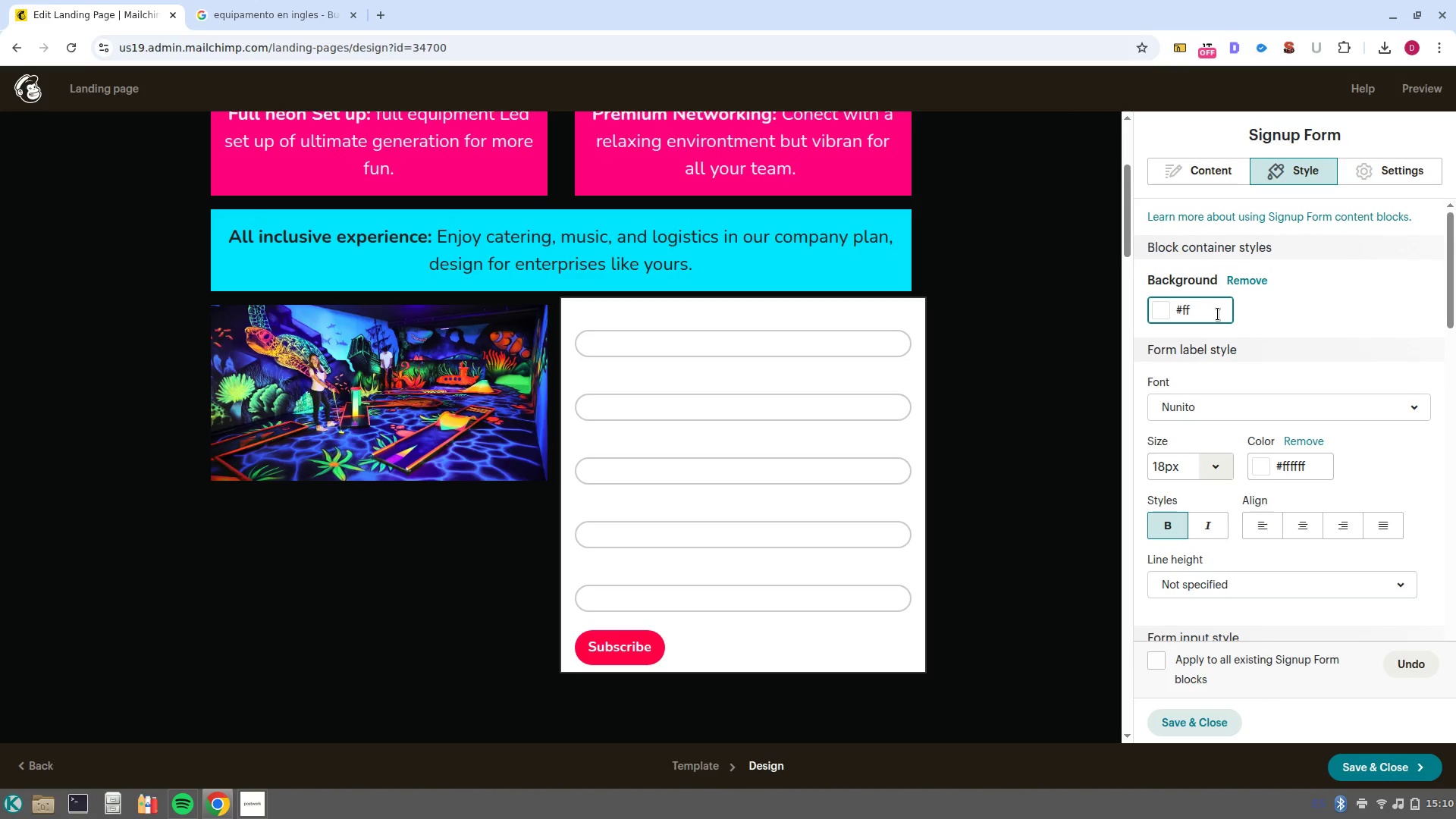 
key(Backspace)
 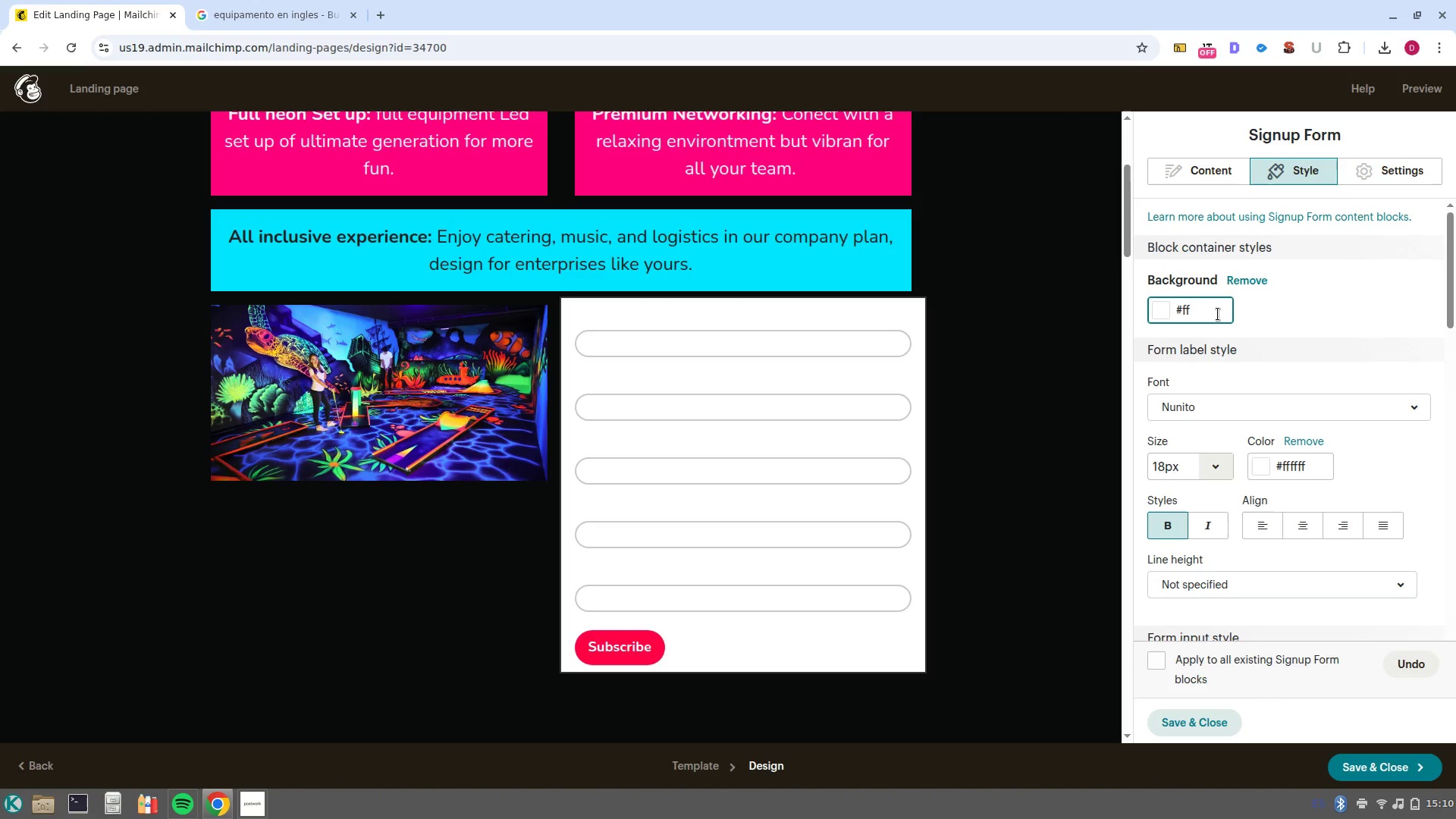 
key(Backspace)
 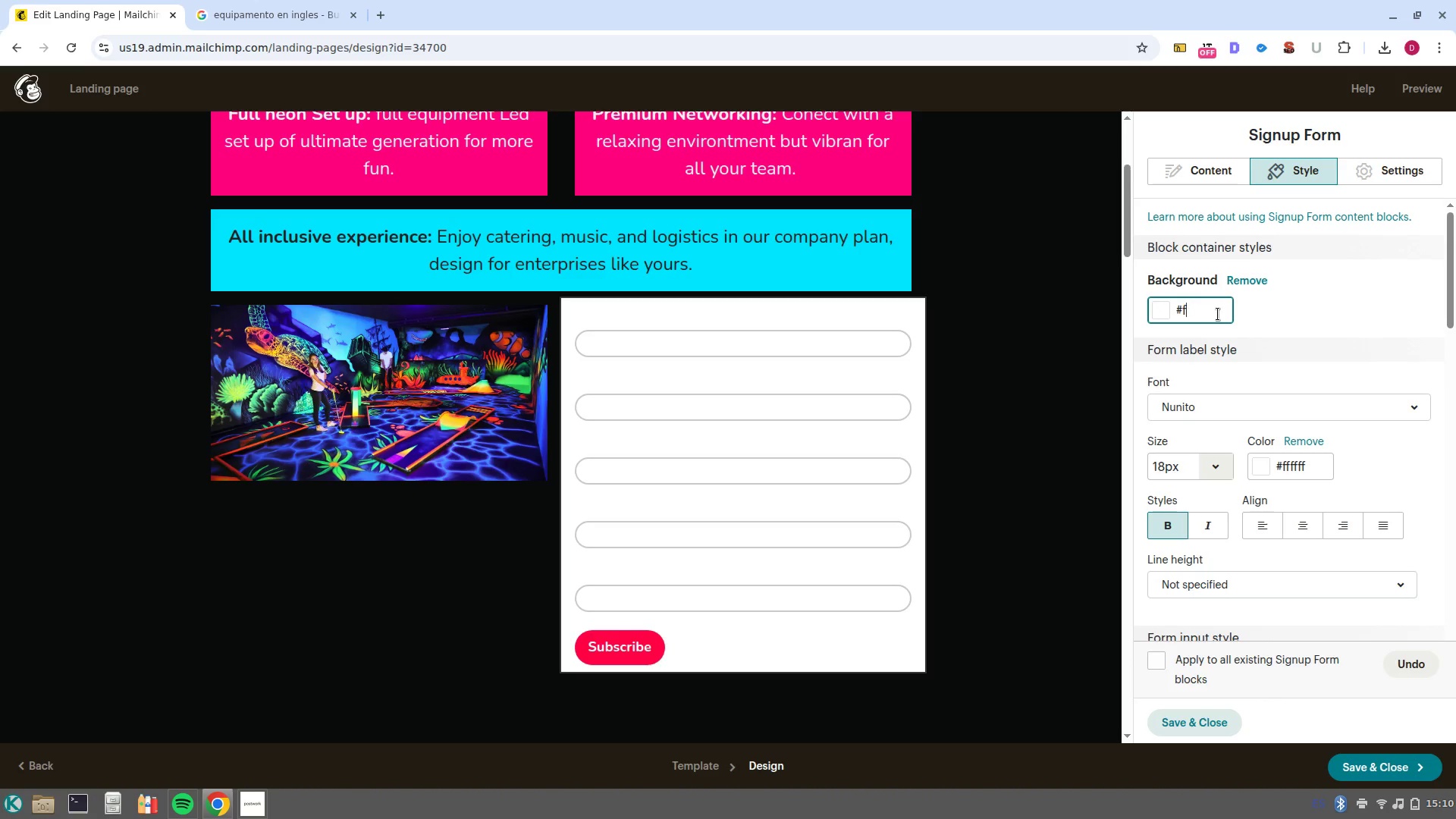 
key(Backspace)
 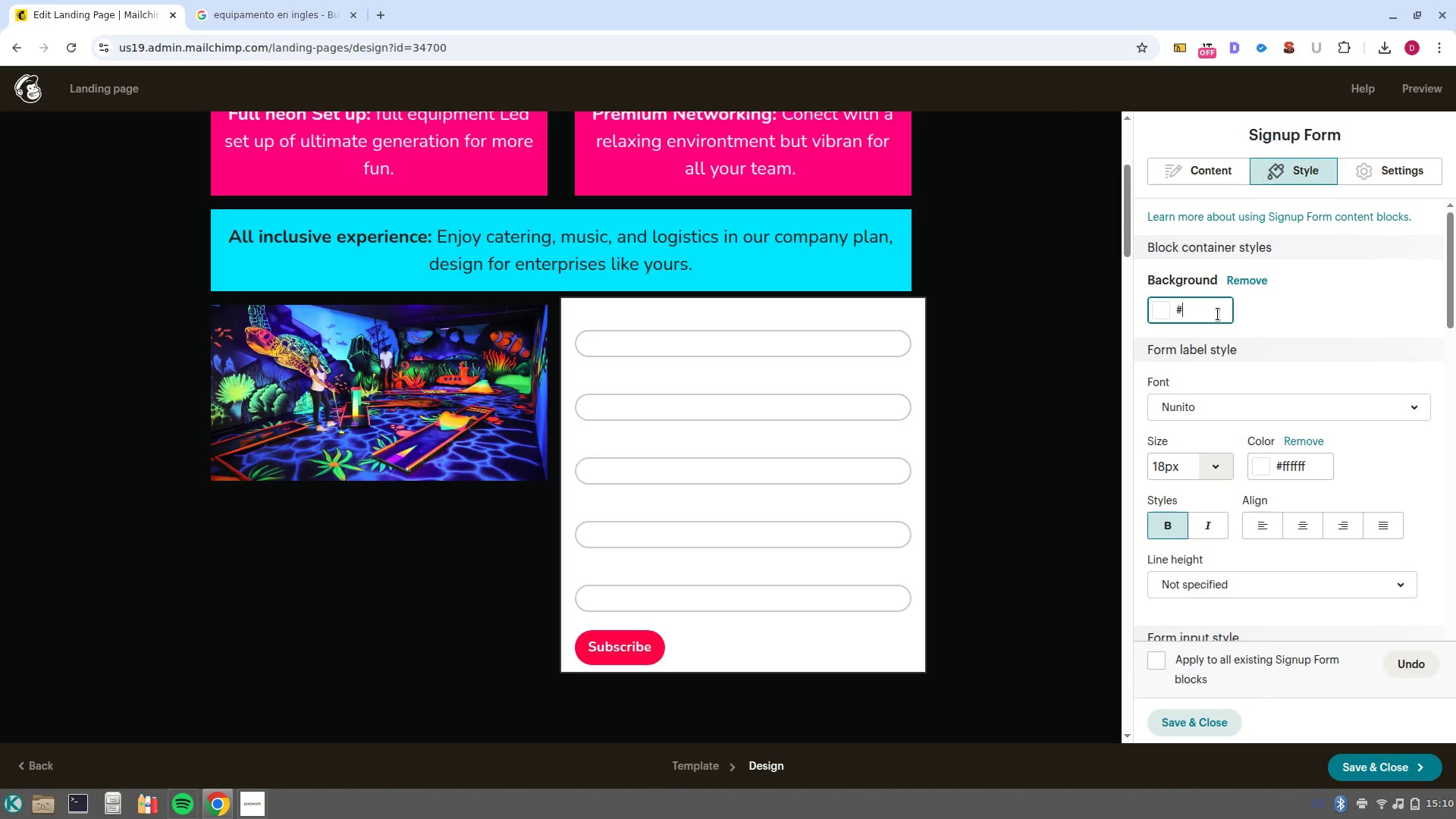 
key(Backspace)
 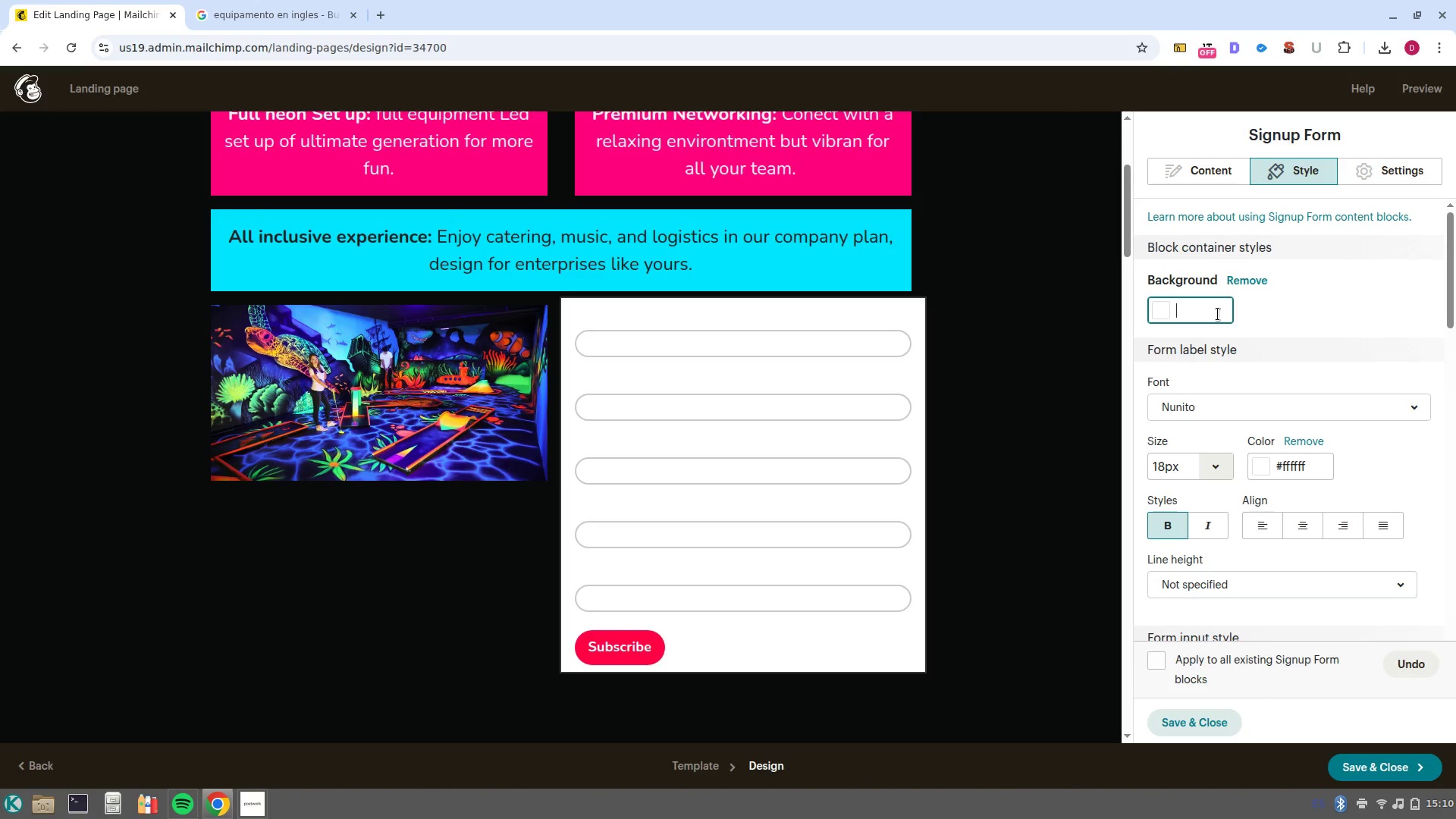 
key(Backspace)
 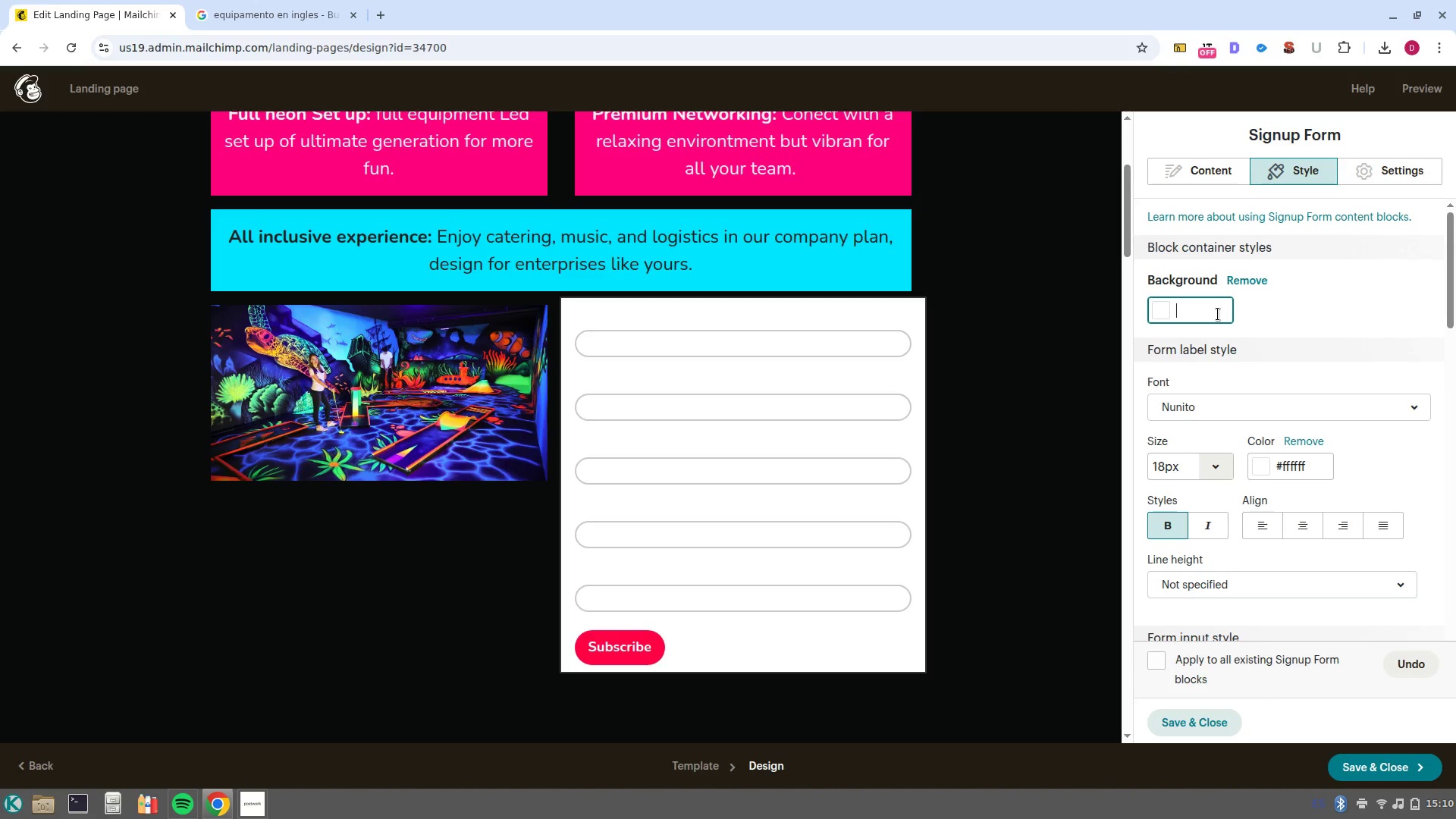 
key(Backspace)
 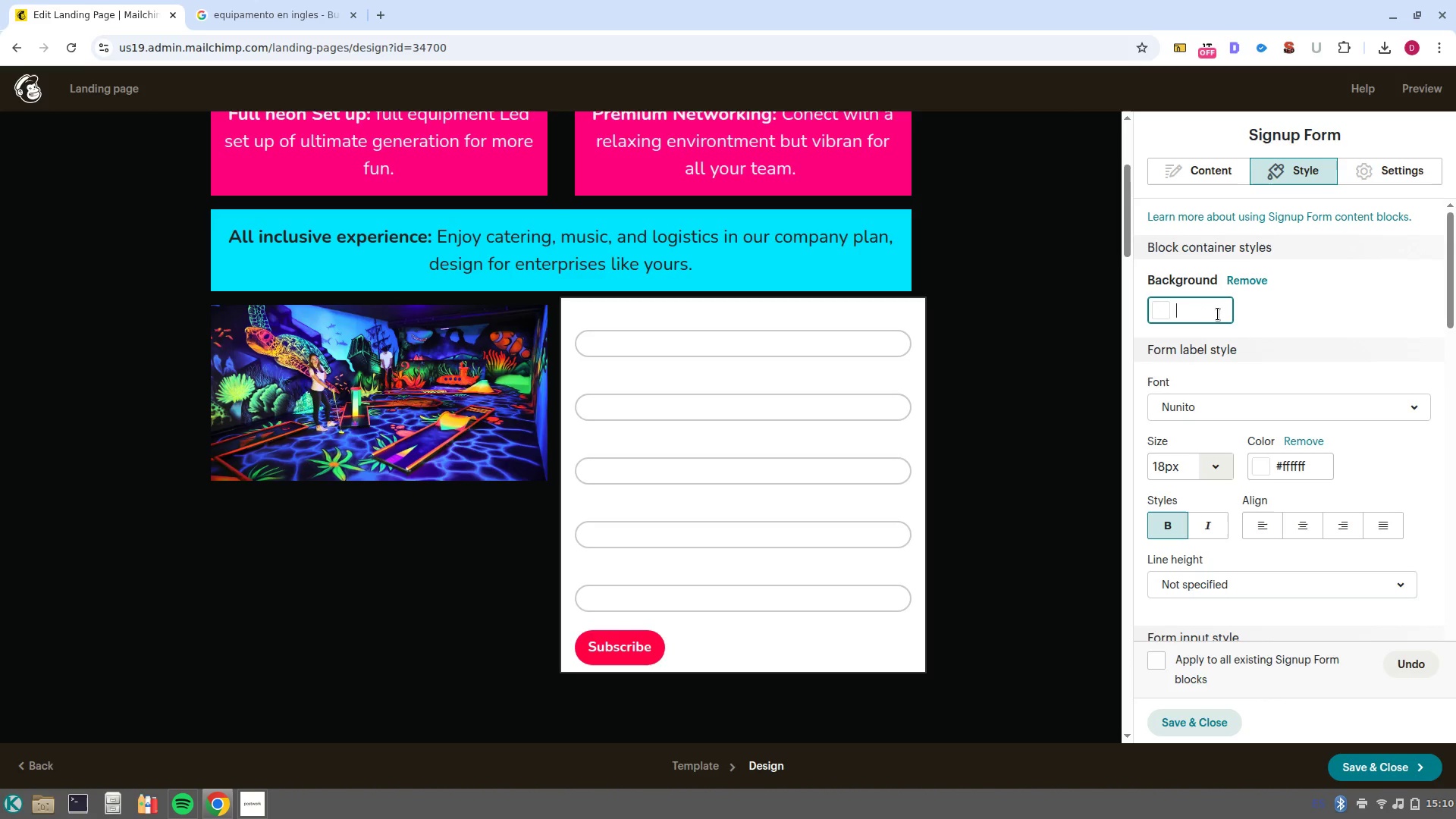 
key(Backspace)
 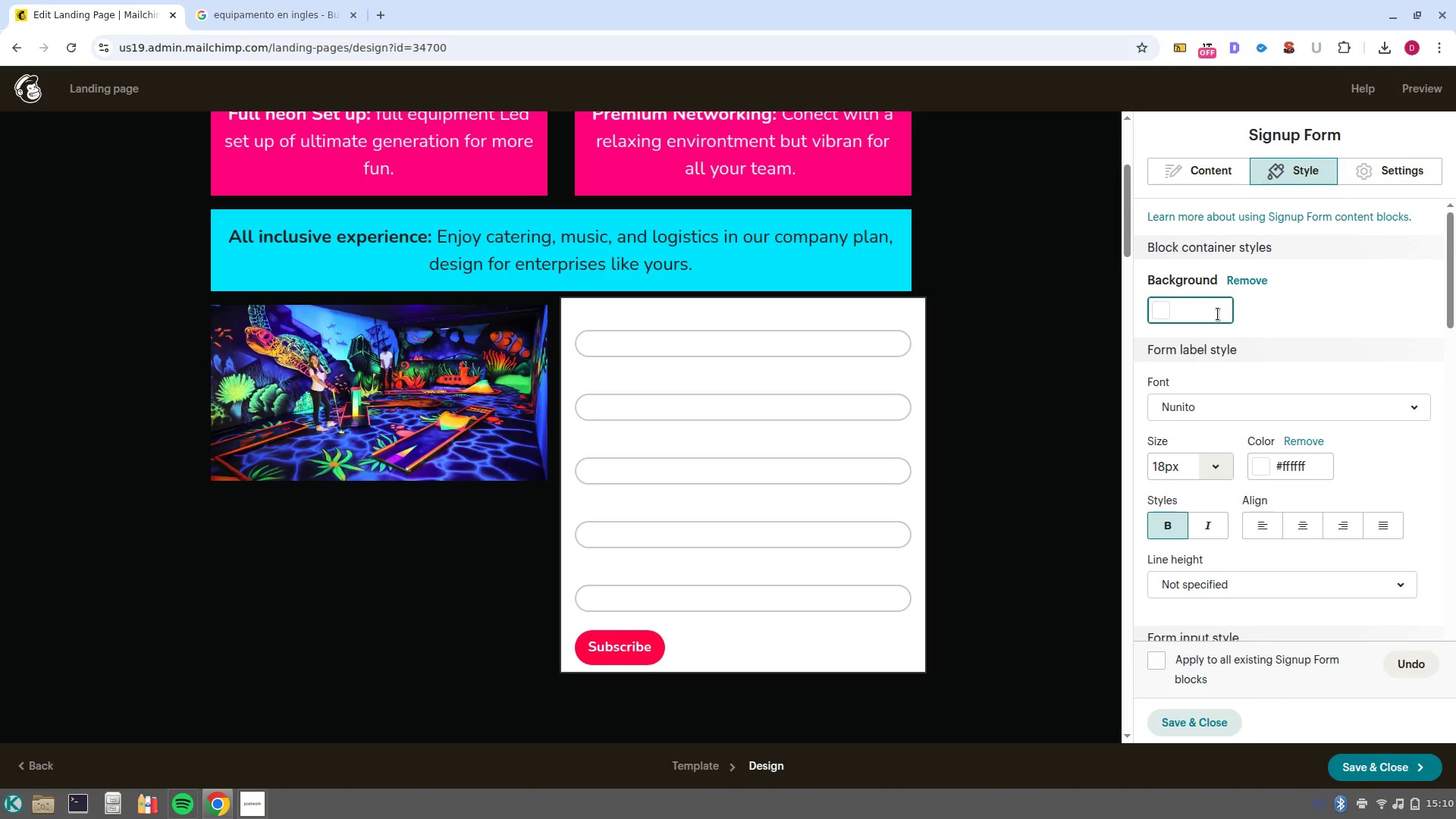 
key(Backspace)
 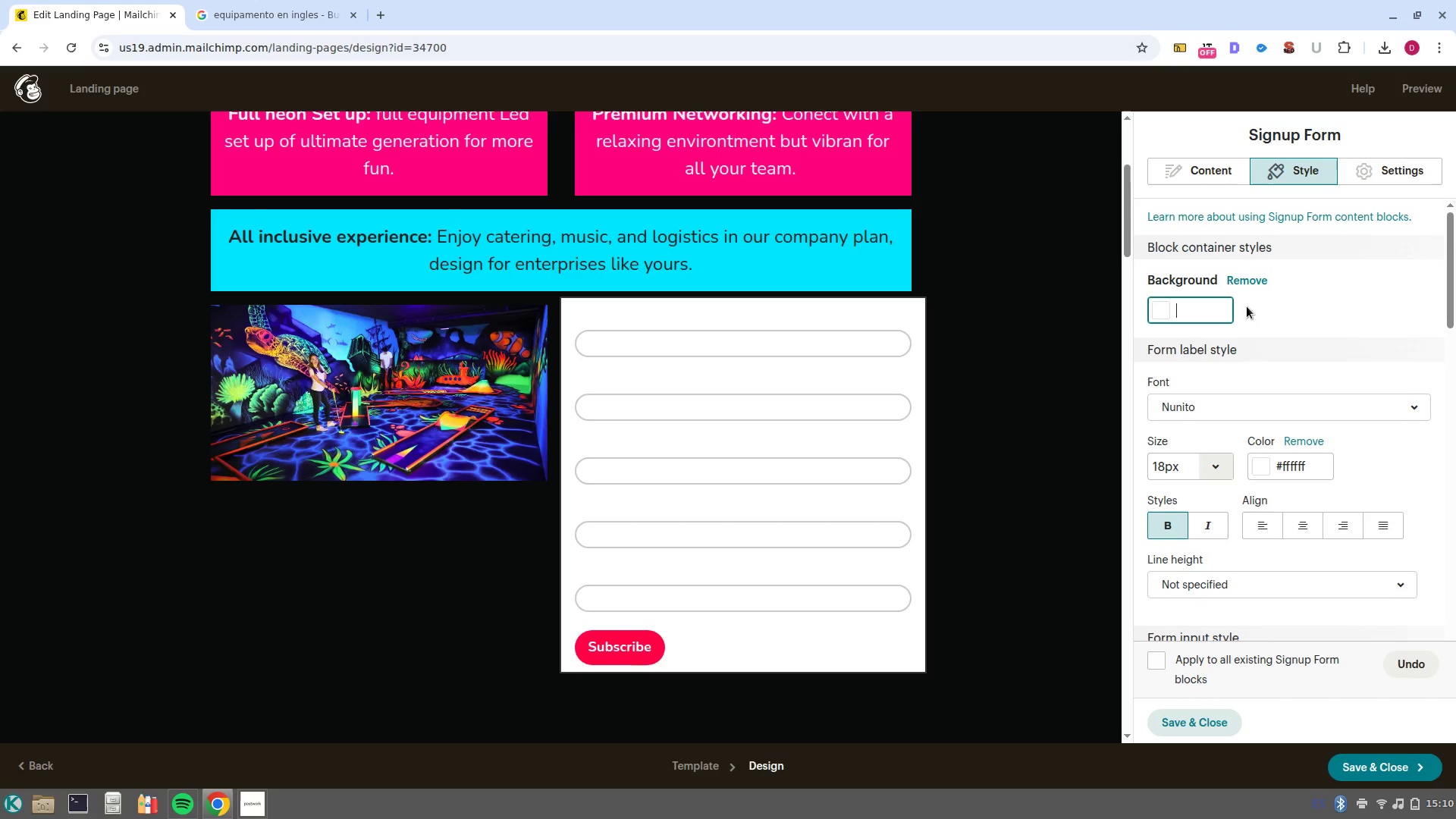 
left_click([1247, 306])
 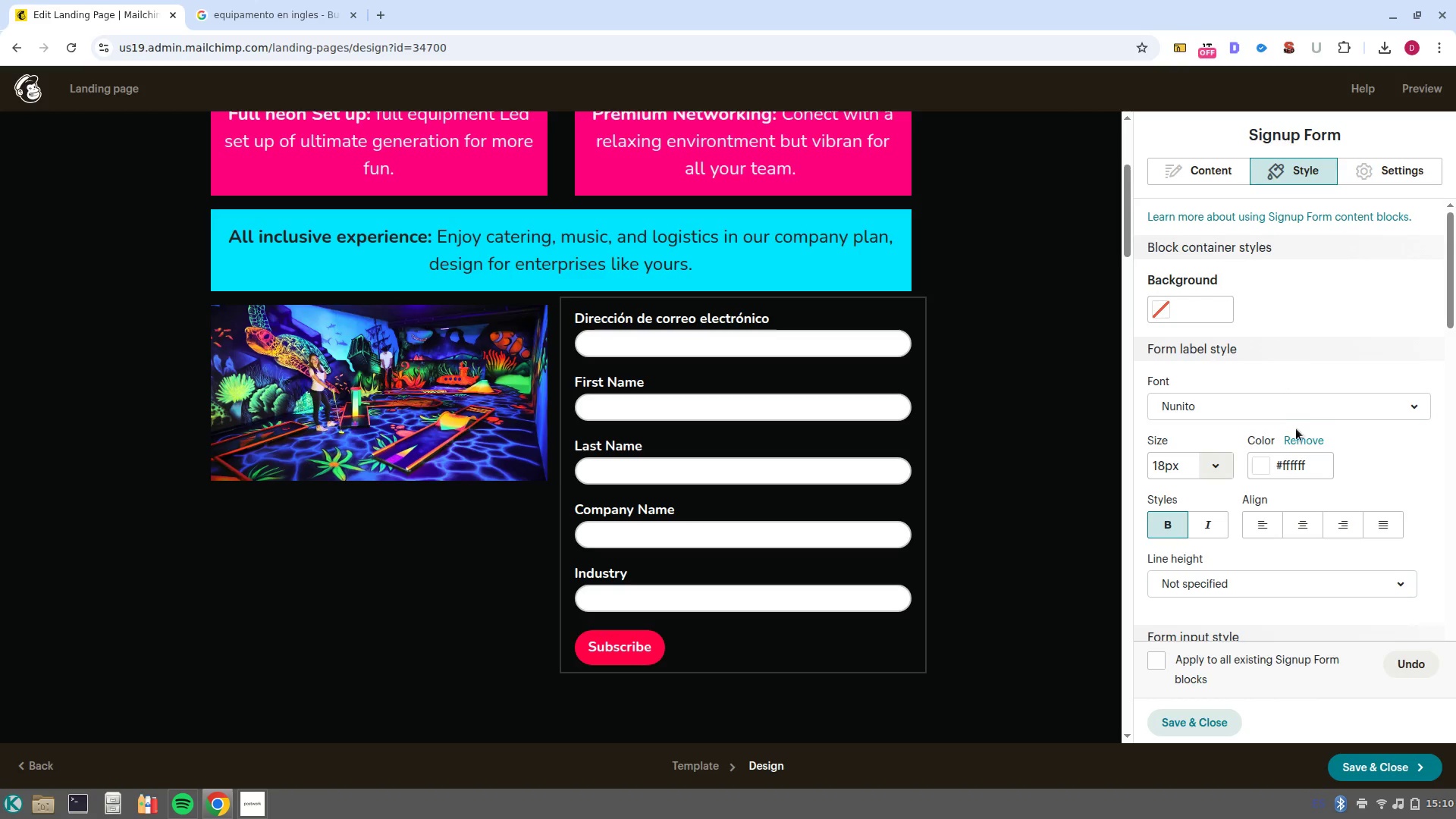 
scroll: coordinate [1289, 438], scroll_direction: down, amount: 4.0
 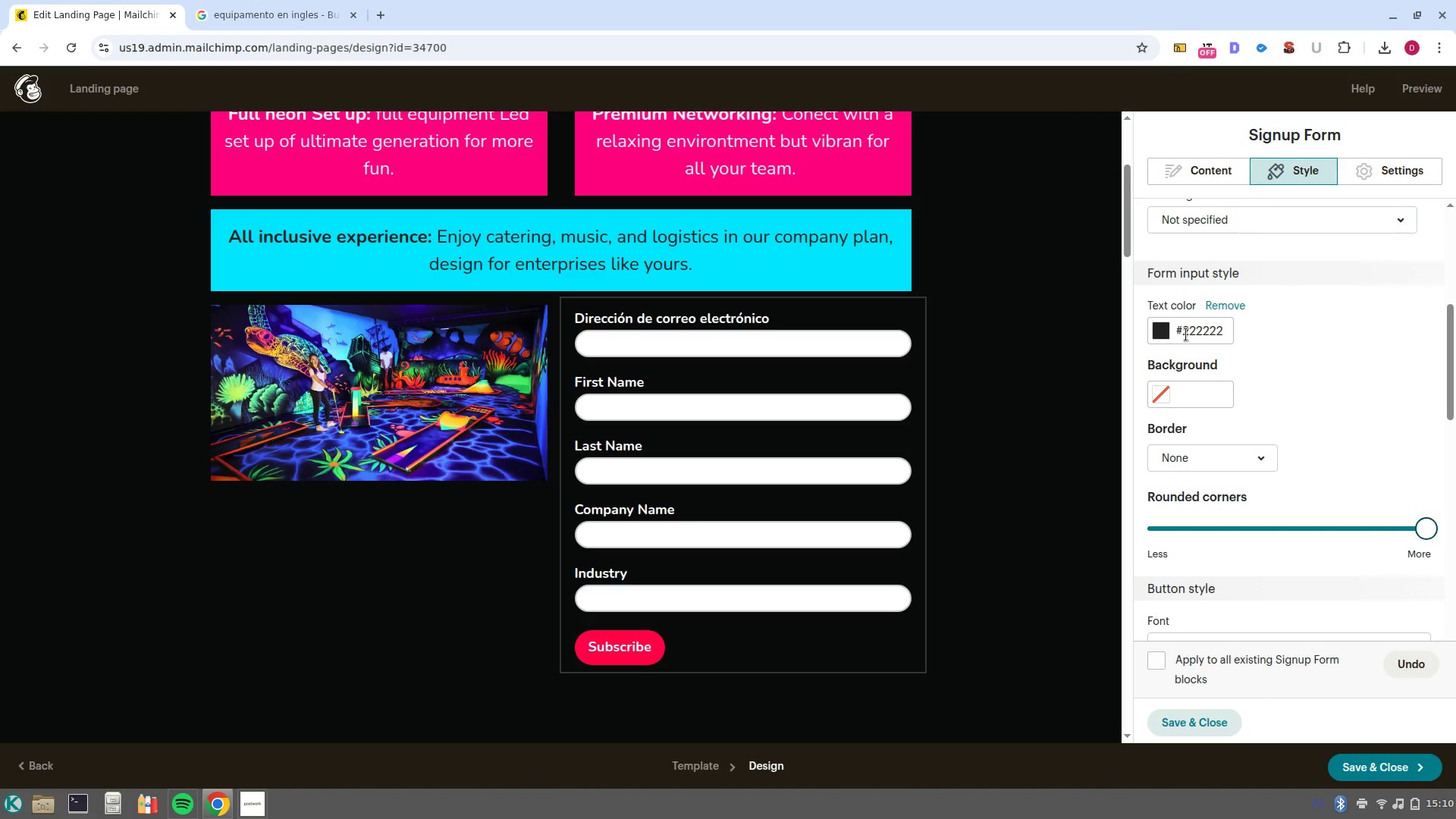 
double_click([1202, 325])
 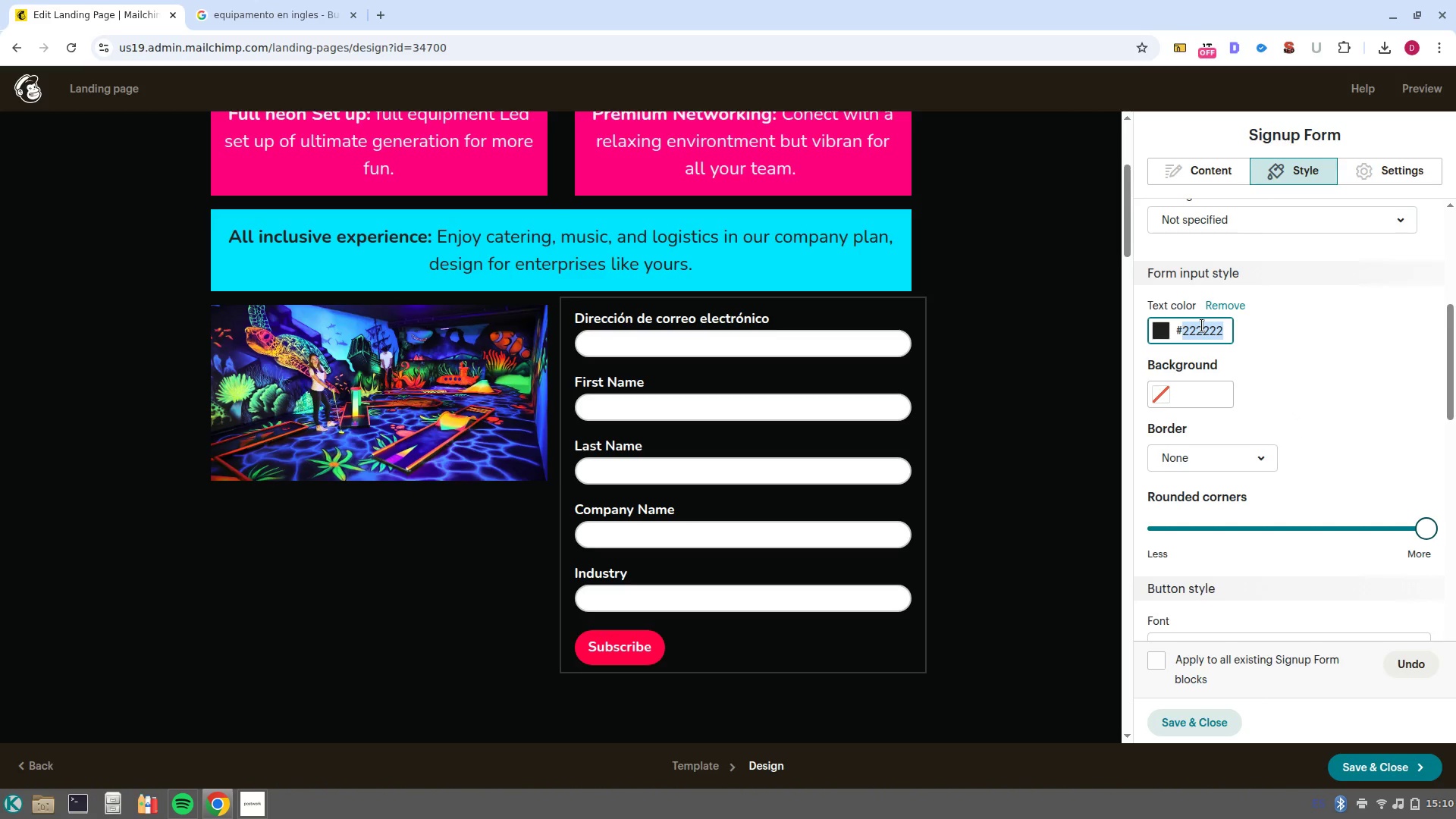 
key(Control+V)
 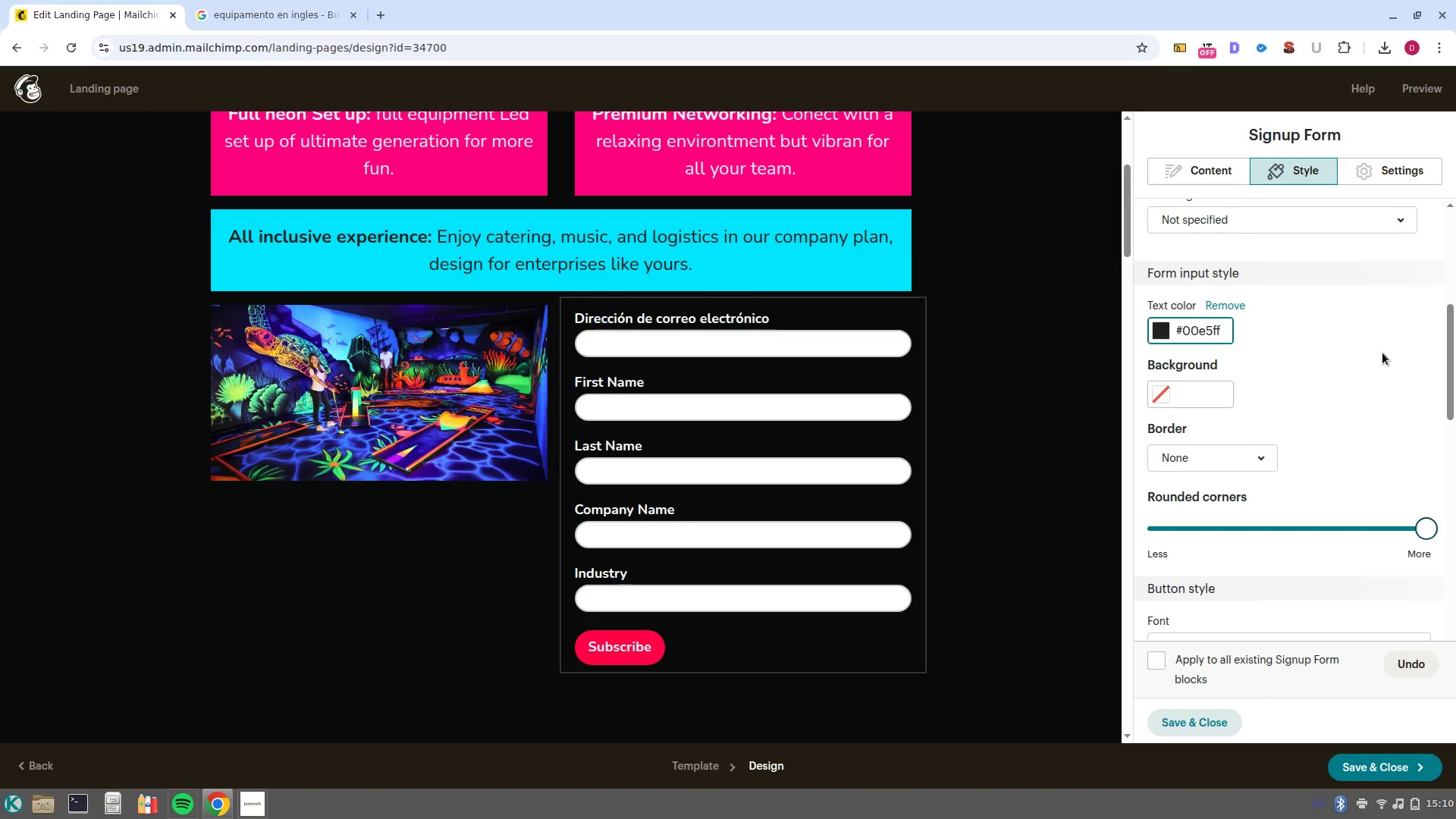 
key(NumpadEnter)
 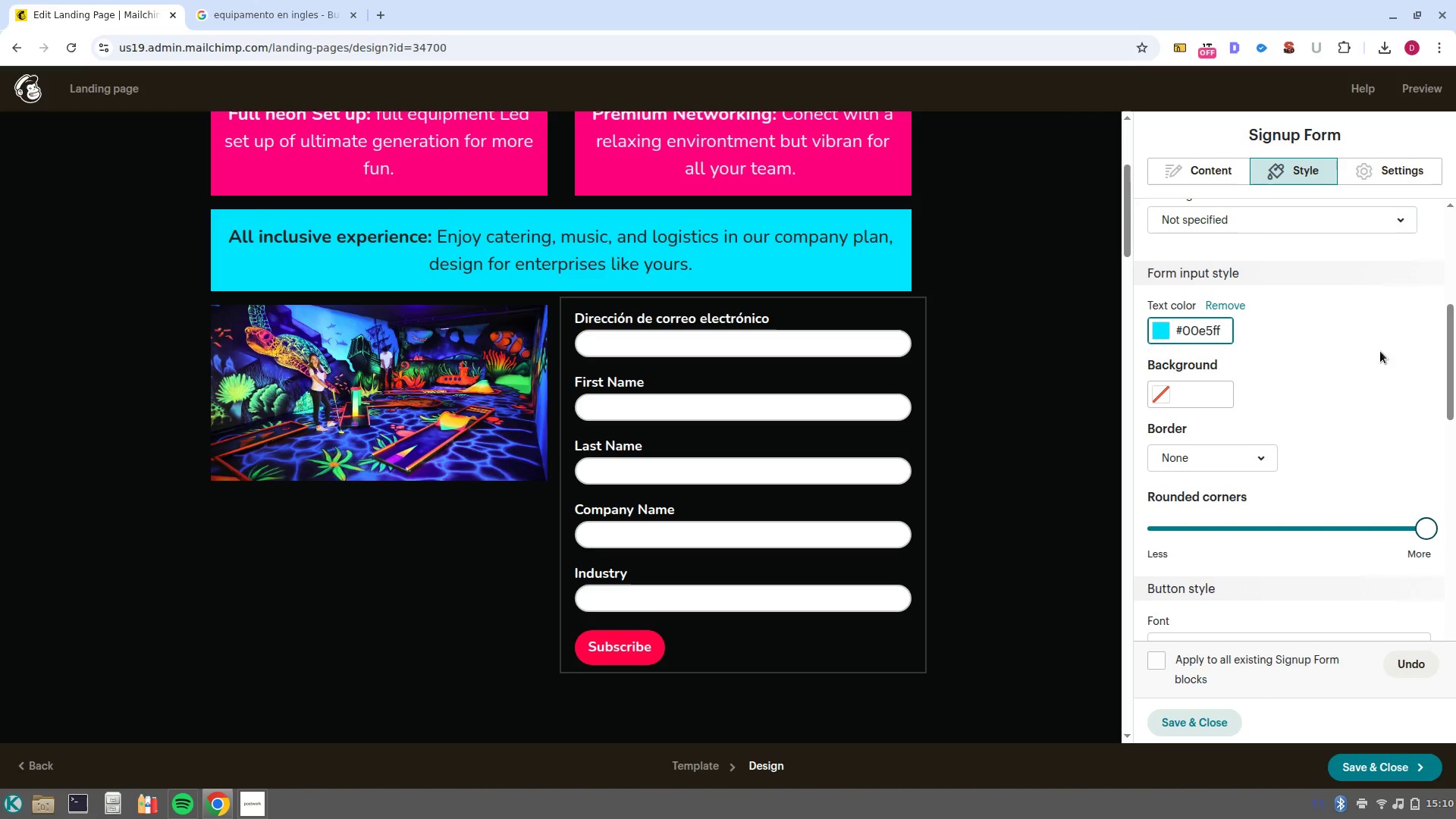 
left_click([1318, 346])
 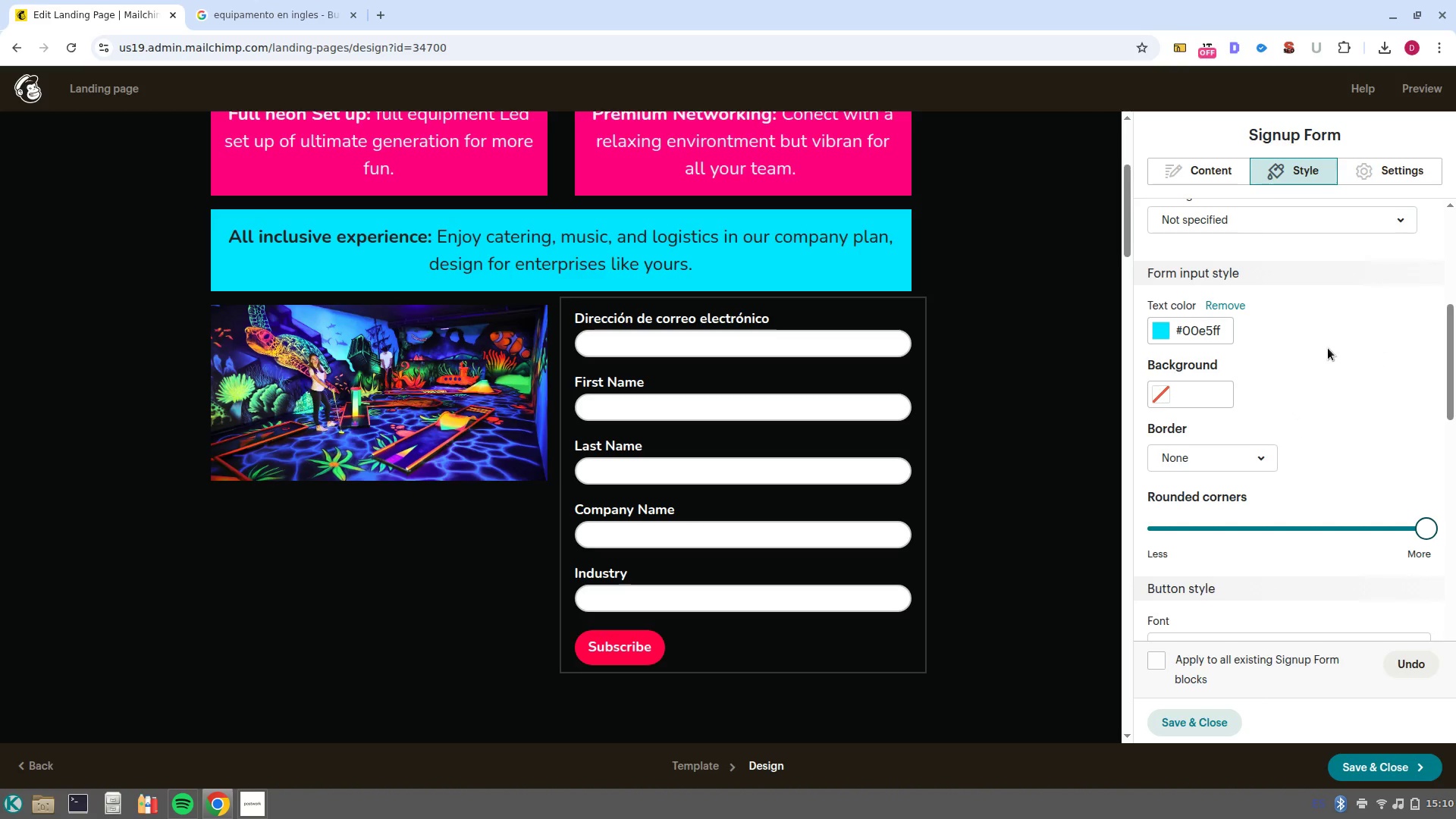 
left_click([1328, 348])
 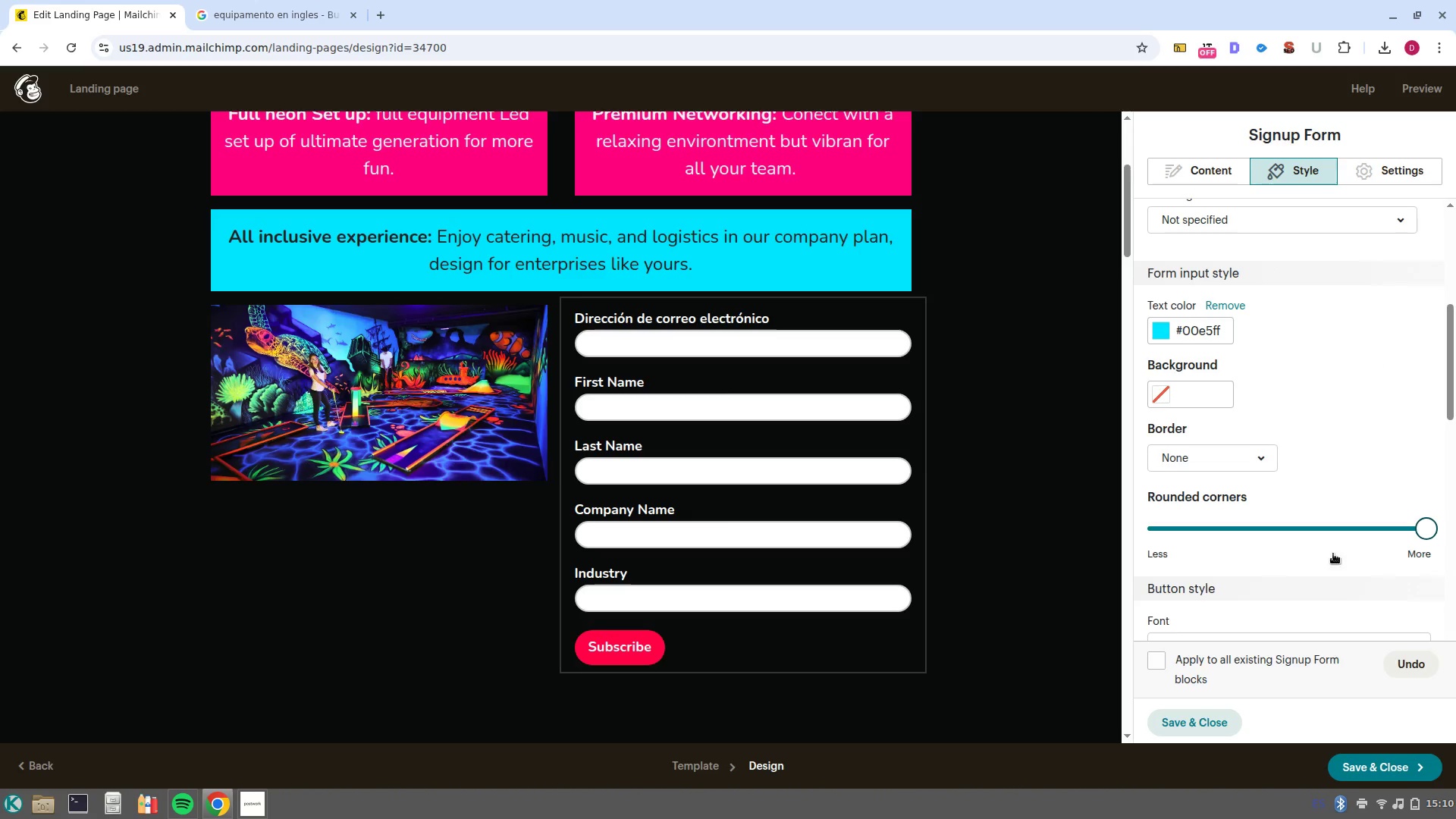 
scroll: coordinate [1298, 431], scroll_direction: down, amount: 3.0
 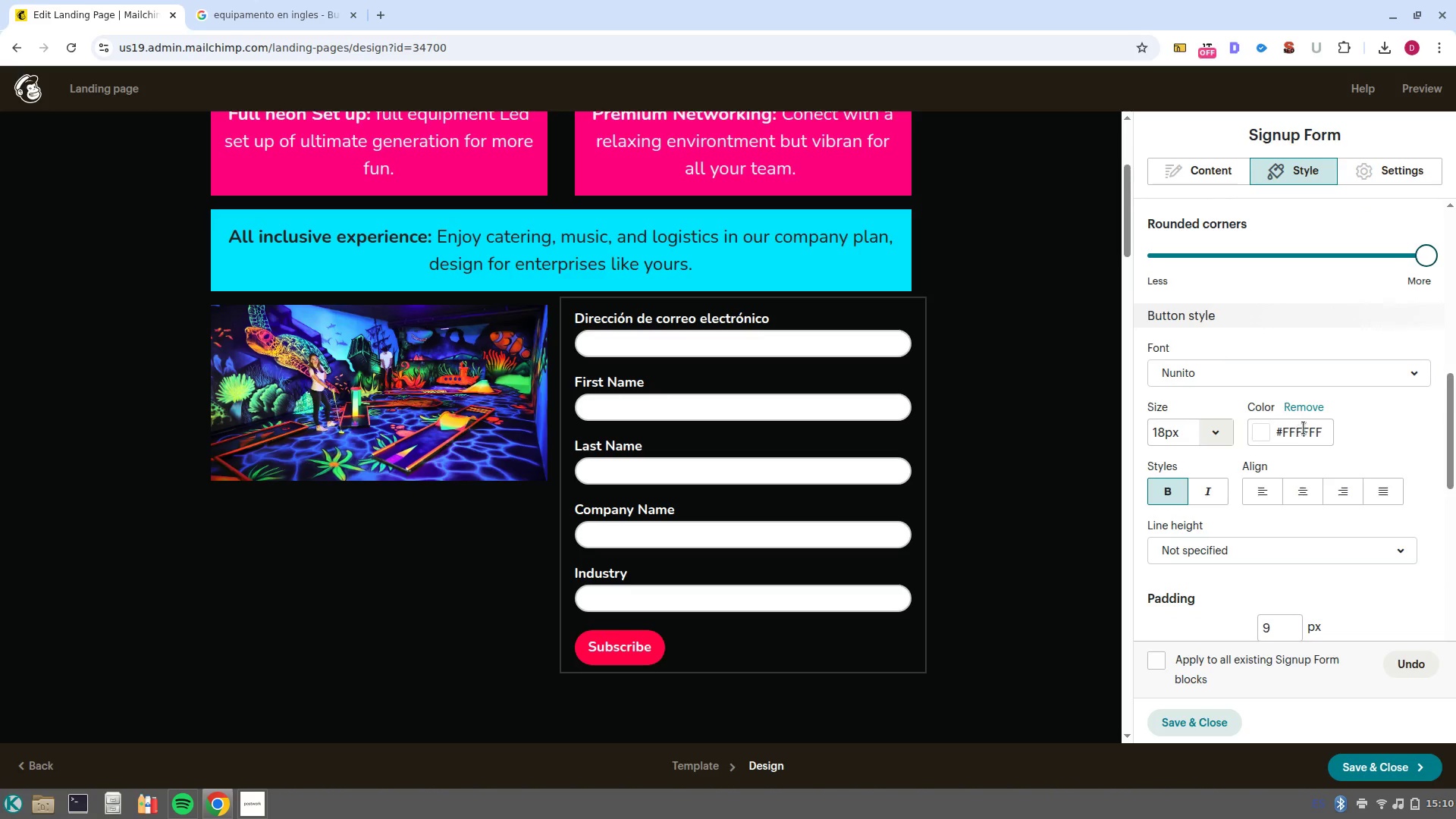 
left_click([1307, 429])
 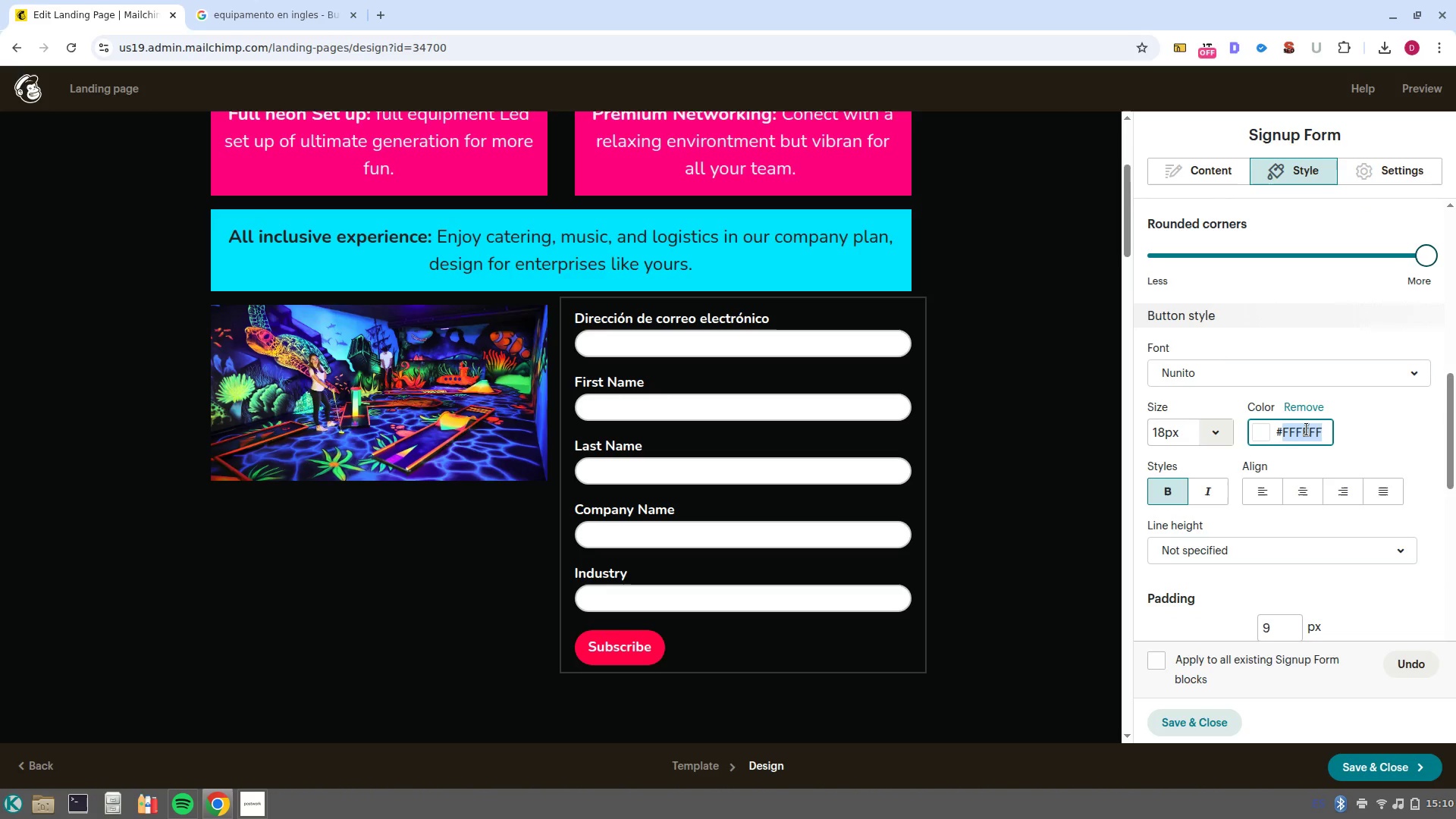 
left_click([1307, 429])
 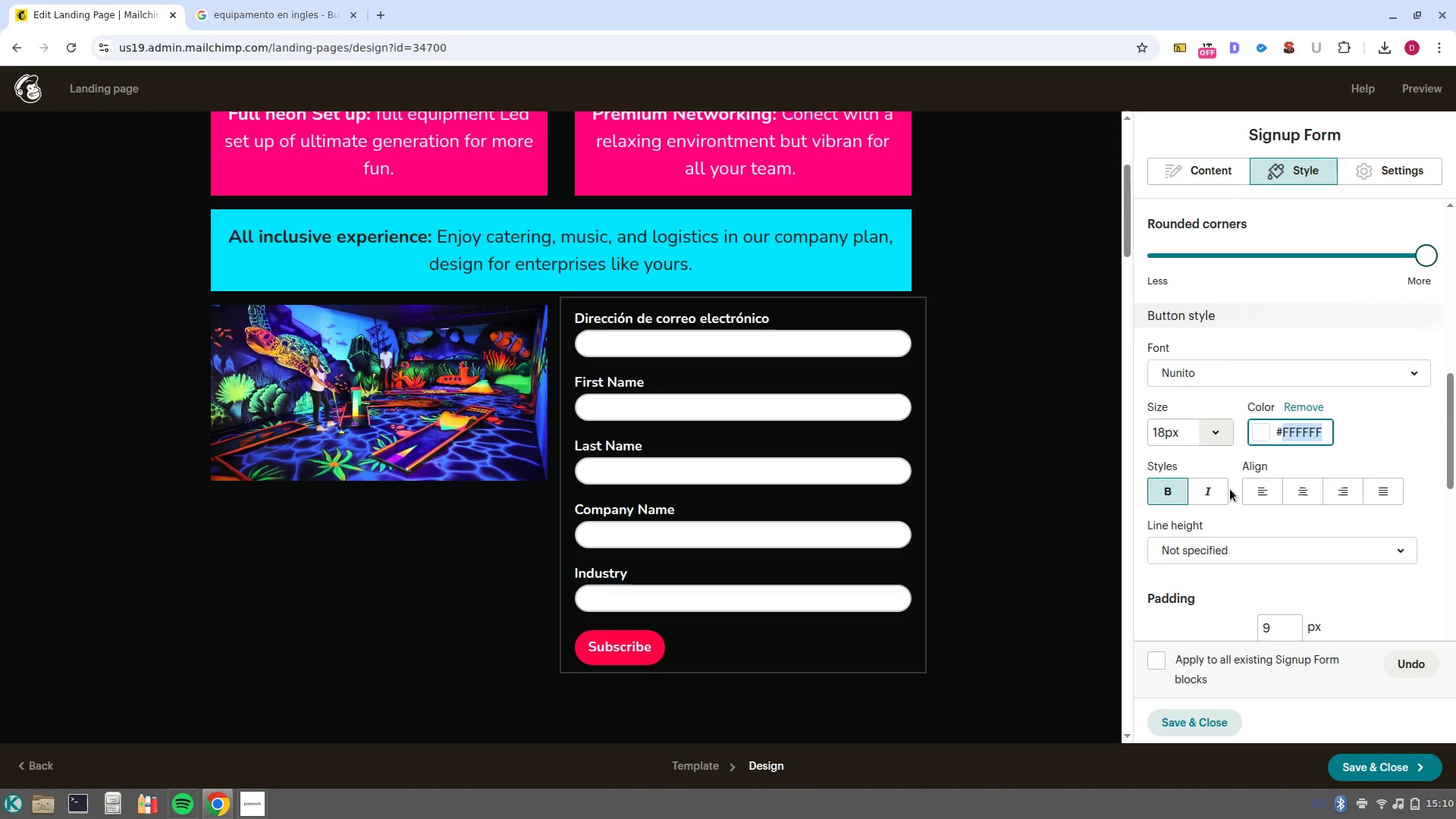 
key(Control+V)
 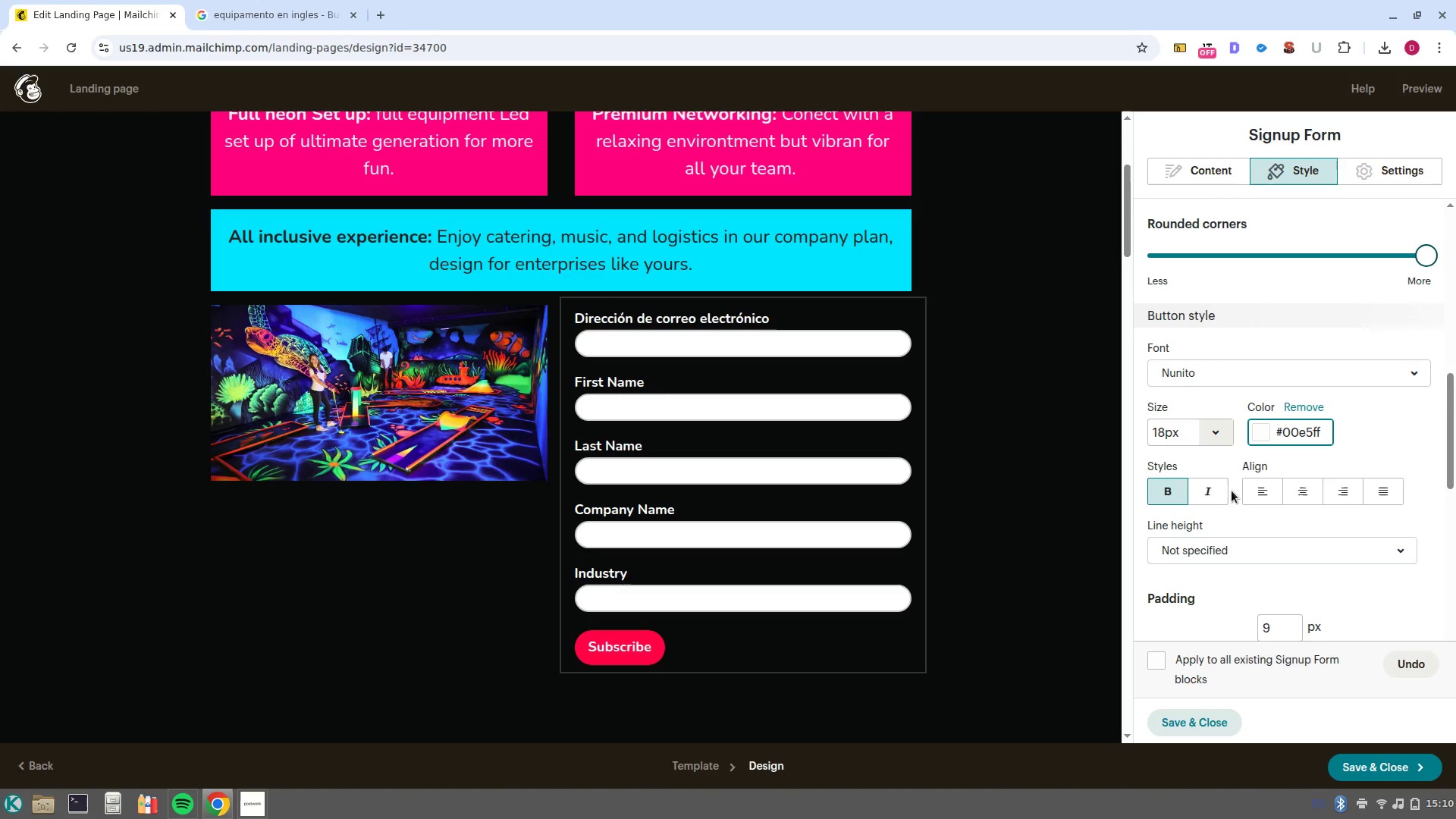 
key(NumpadEnter)
 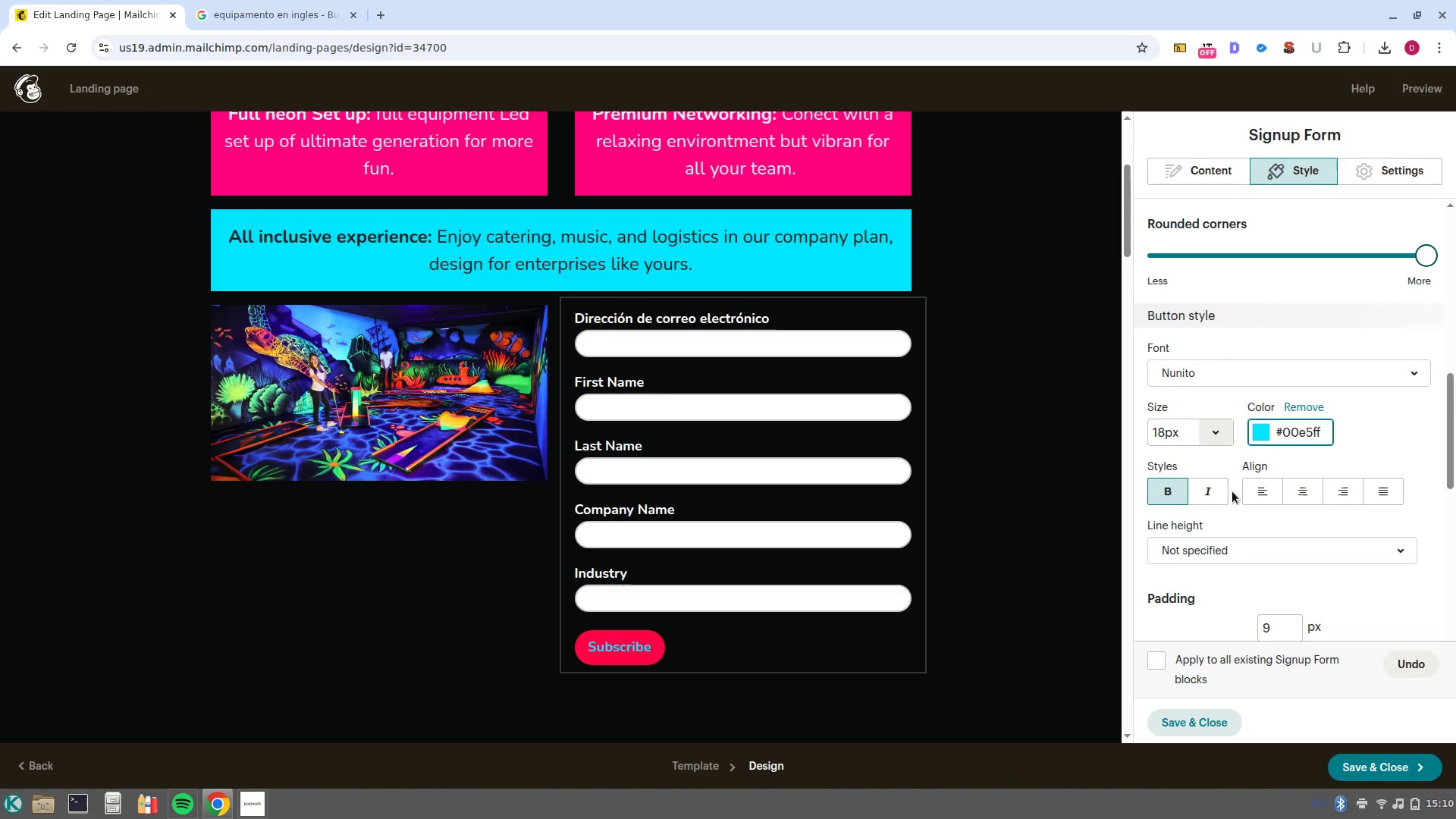 
key(Control+Z)
 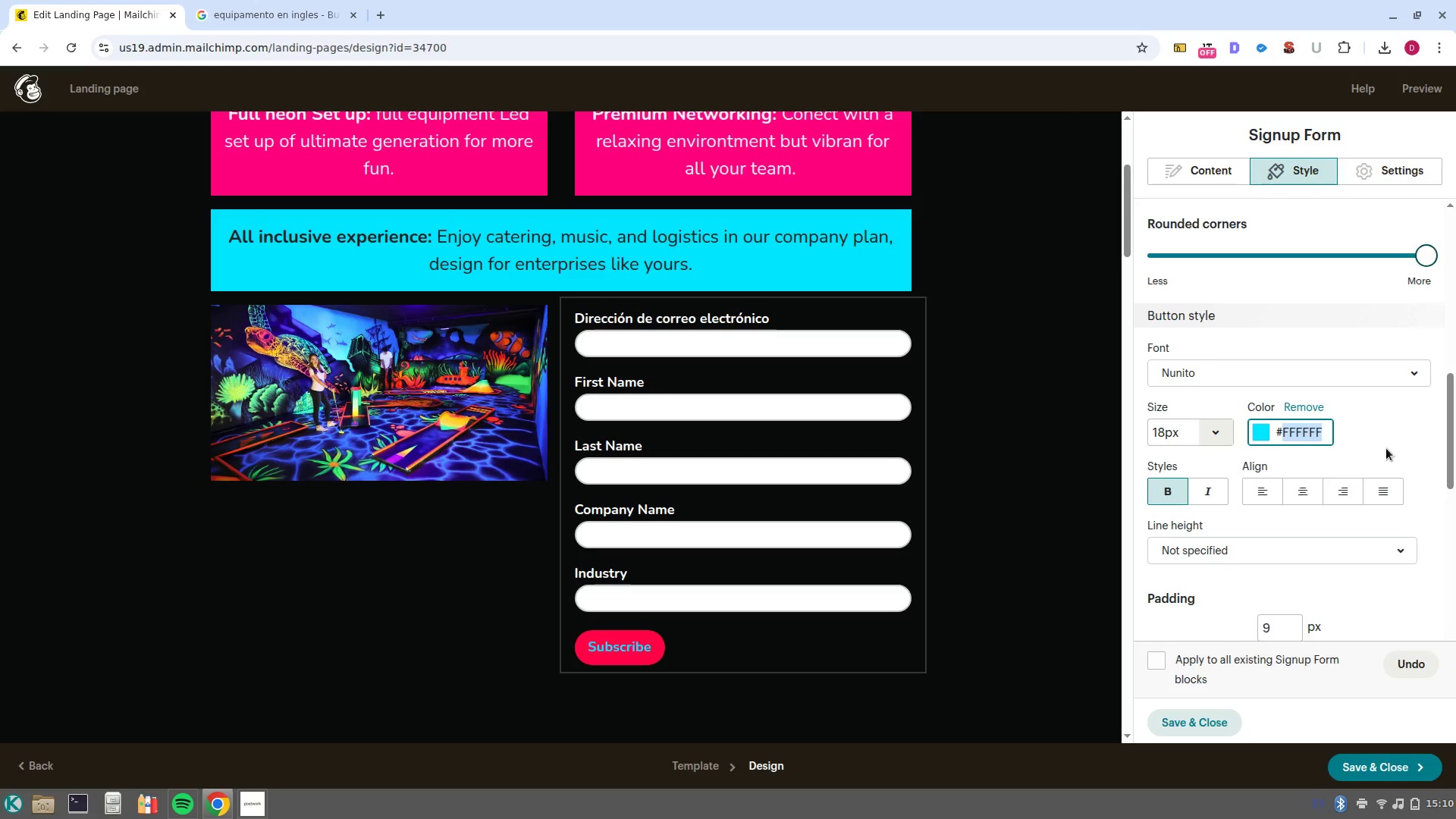 
left_click([1386, 448])
 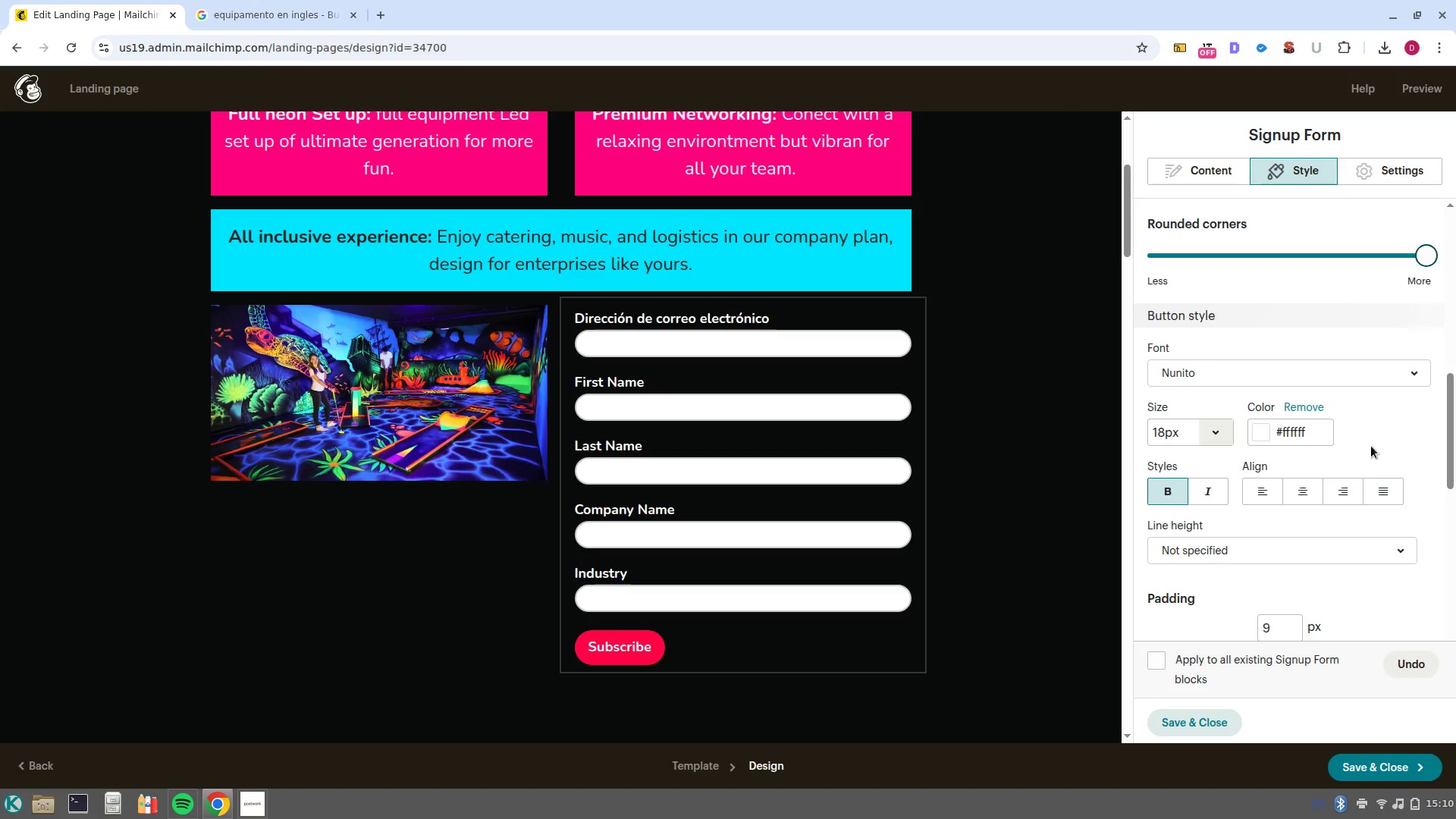 
scroll: coordinate [1382, 478], scroll_direction: down, amount: 3.0
 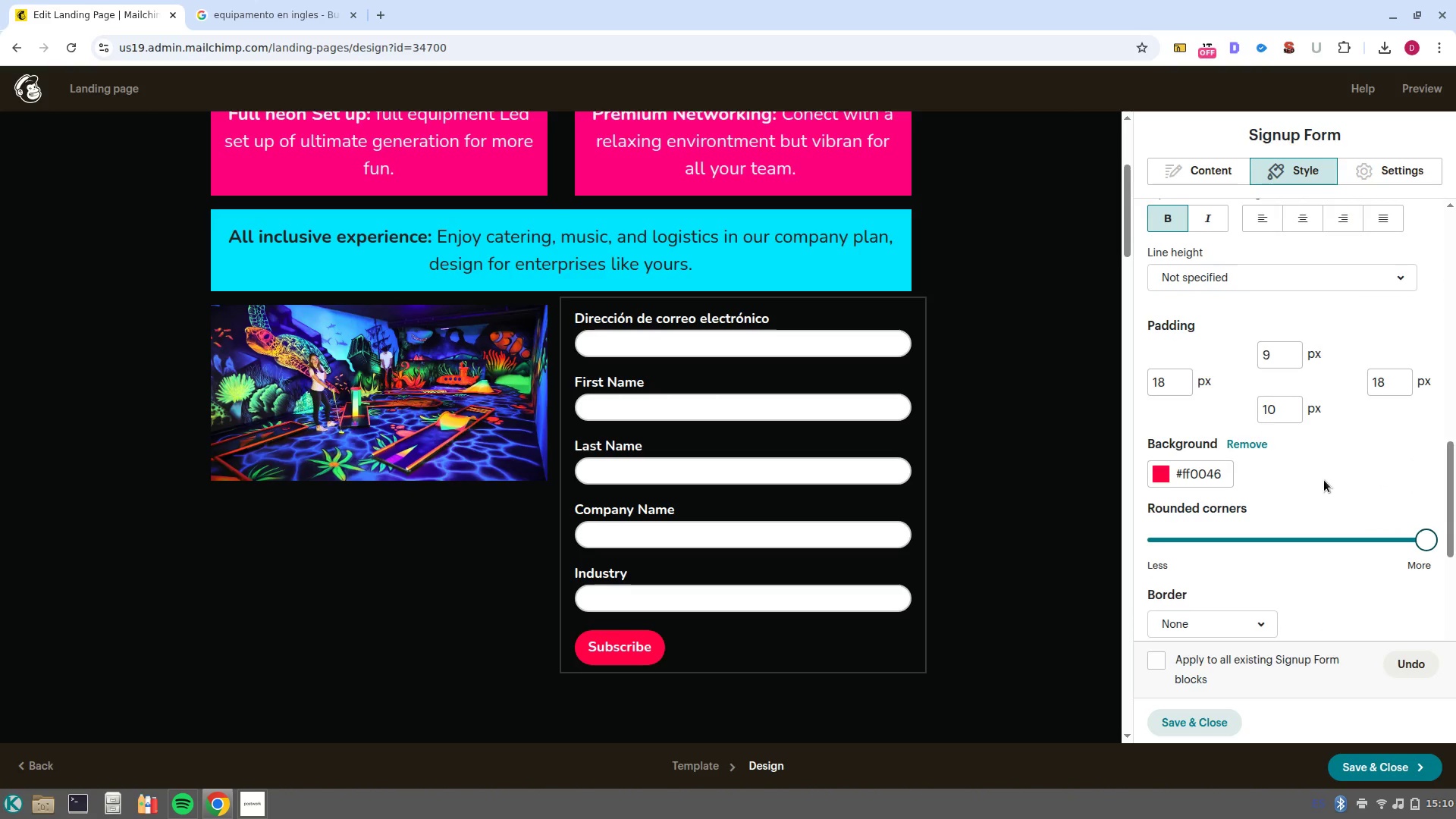 
scroll: coordinate [1324, 480], scroll_direction: up, amount: 1.0
 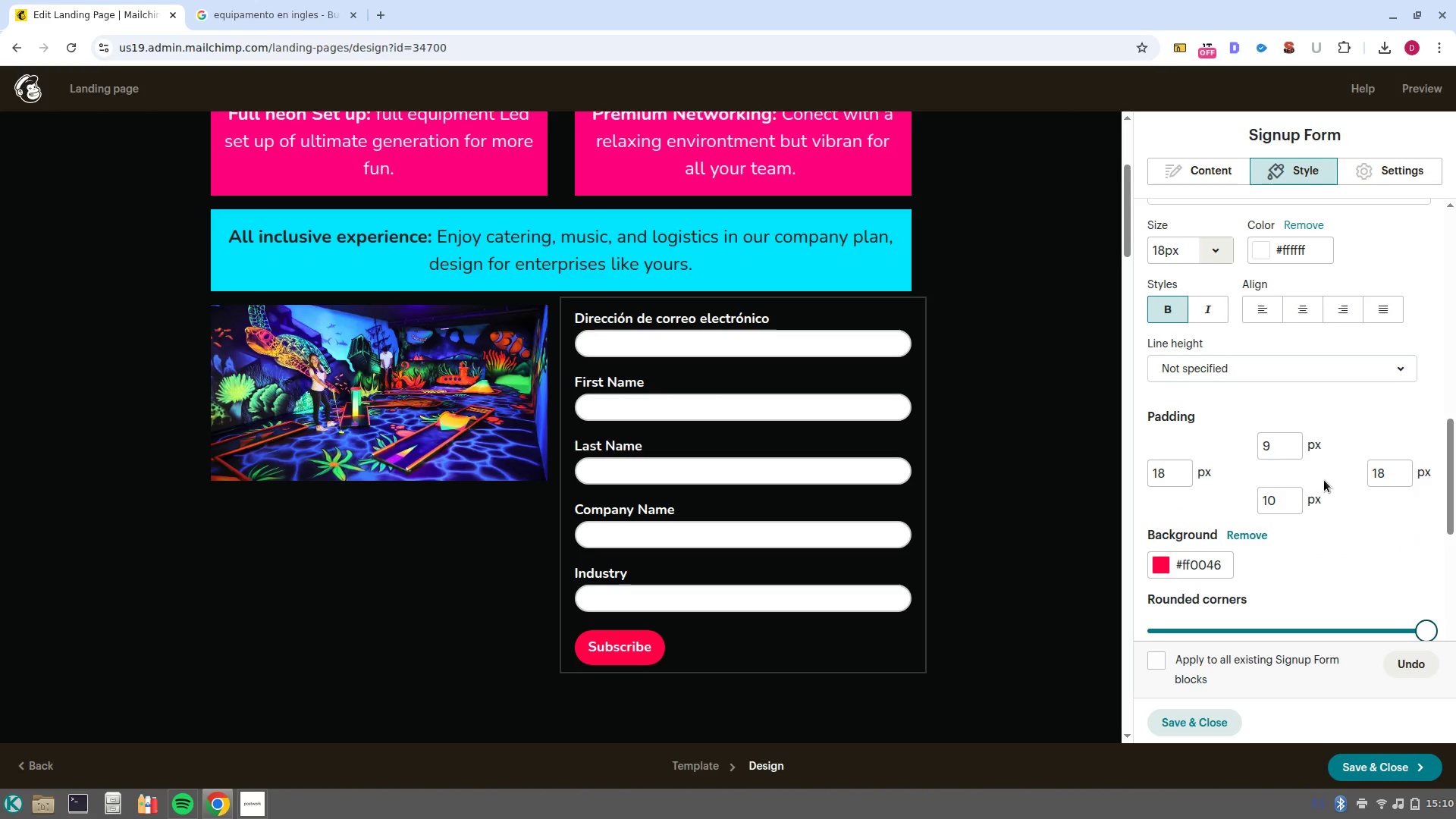 
scroll: coordinate [1324, 480], scroll_direction: down, amount: 1.0
 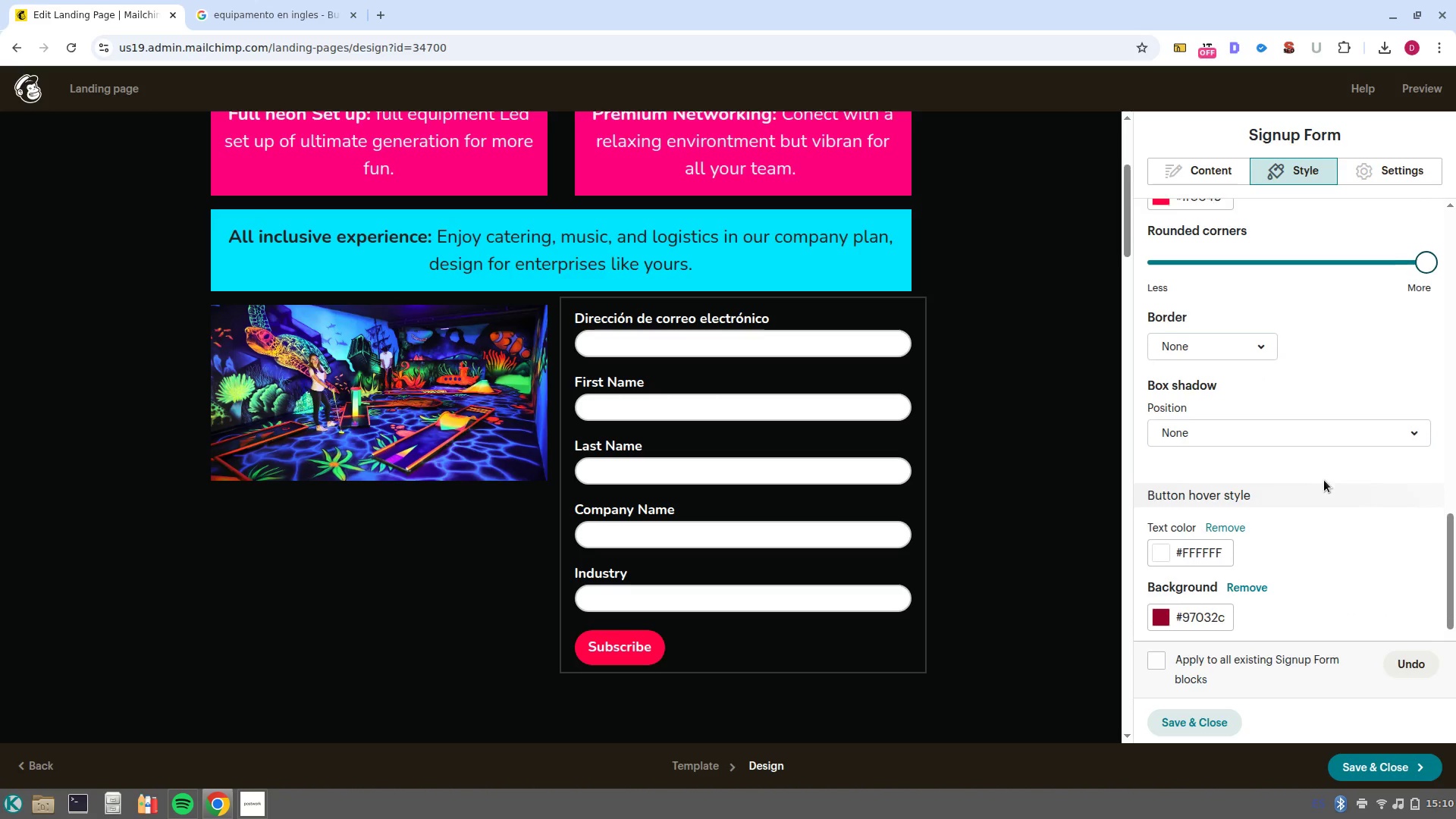 
scroll: coordinate [1326, 484], scroll_direction: up, amount: 7.0
 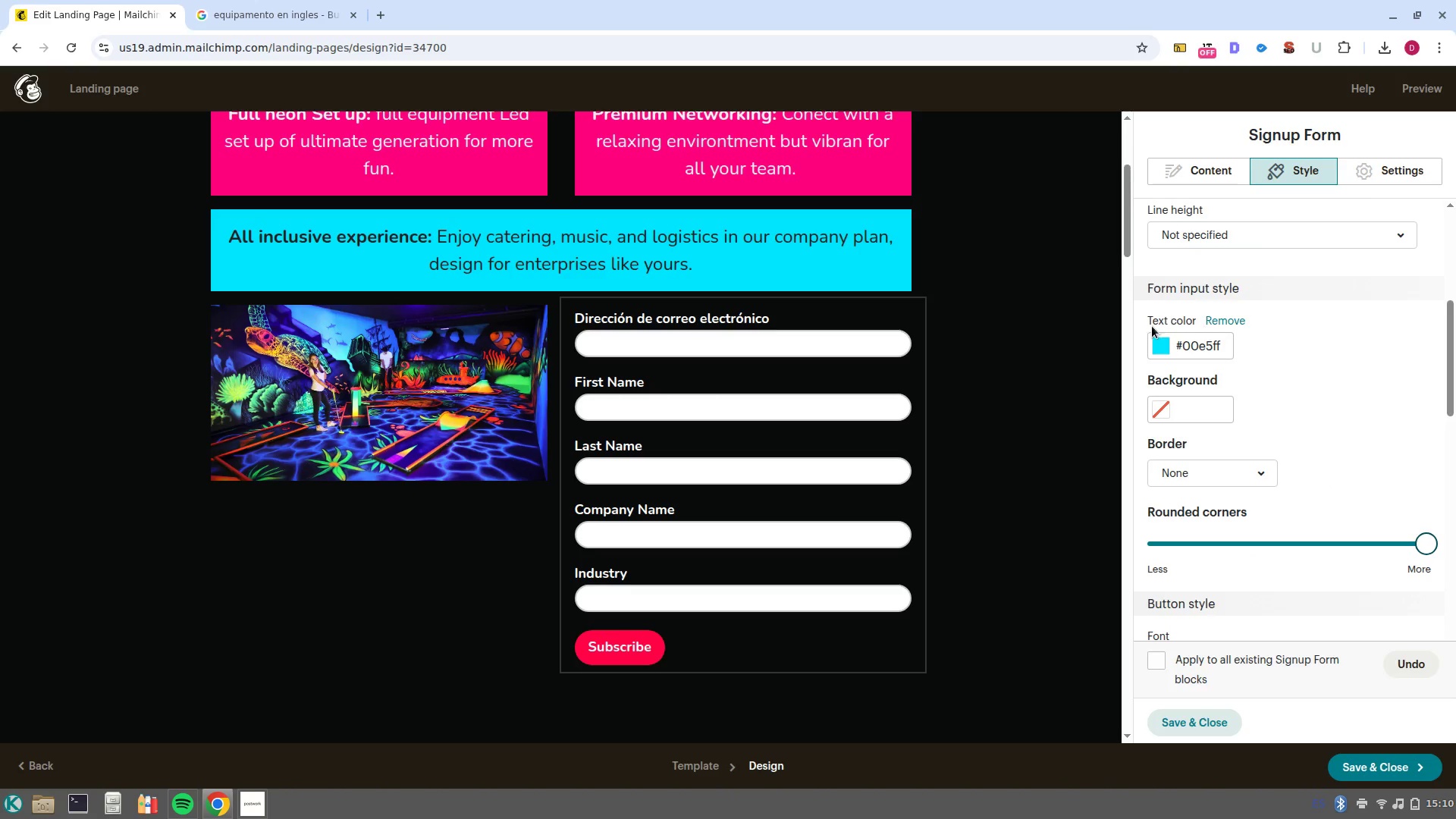 
left_click([1162, 344])
 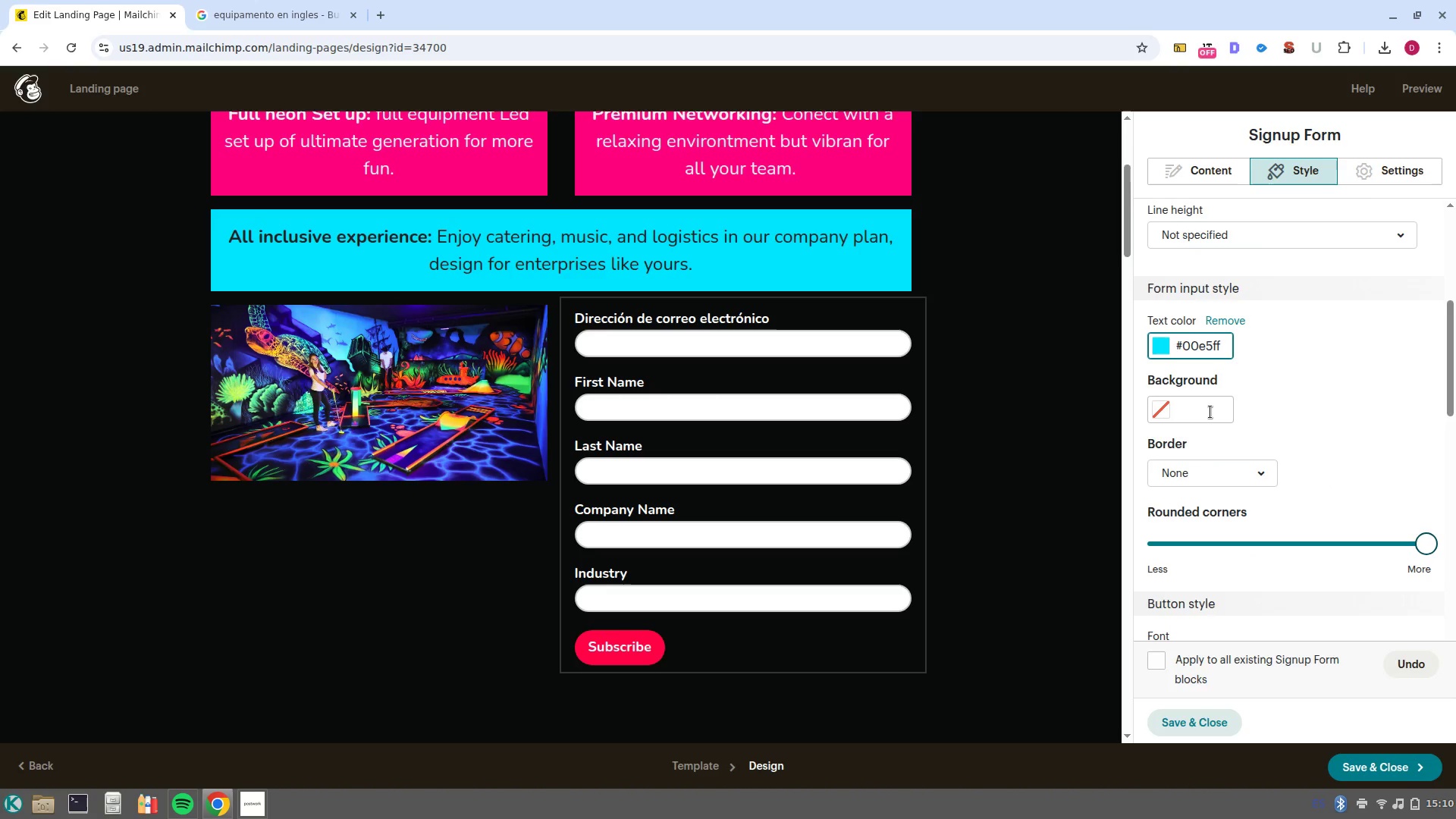 
left_click([1210, 412])
 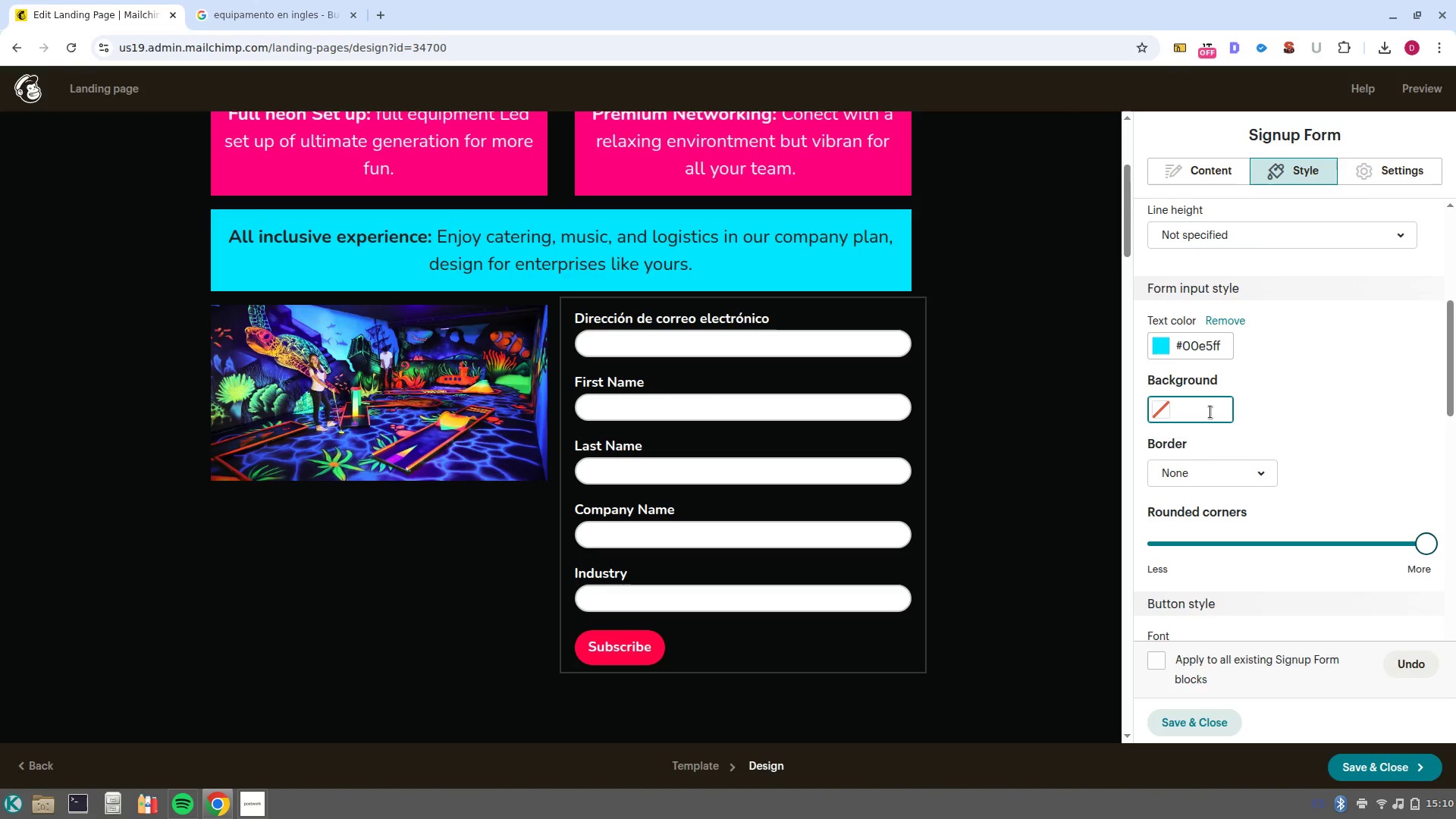 
key(Control+V)
 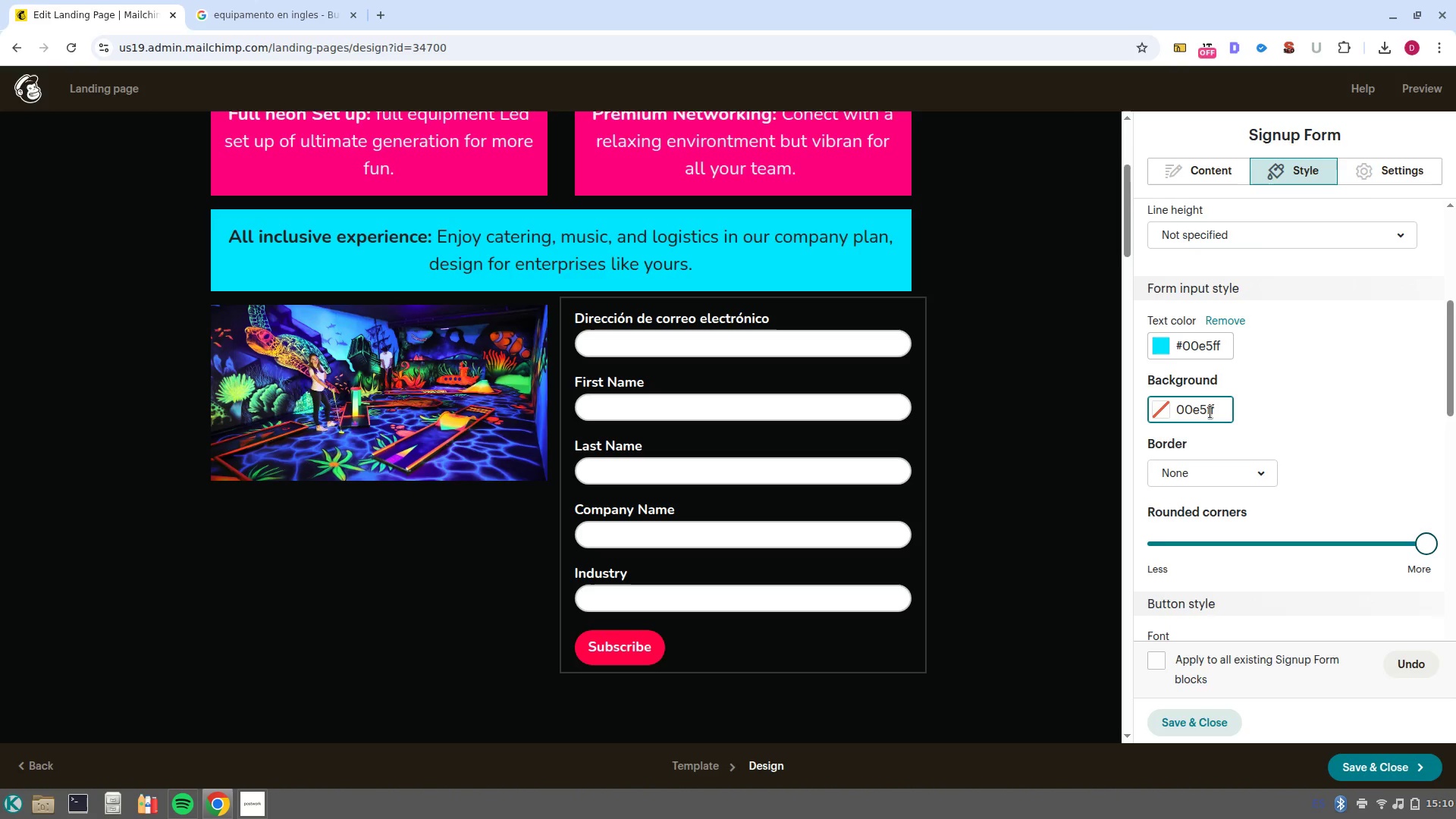 
key(NumpadEnter)
 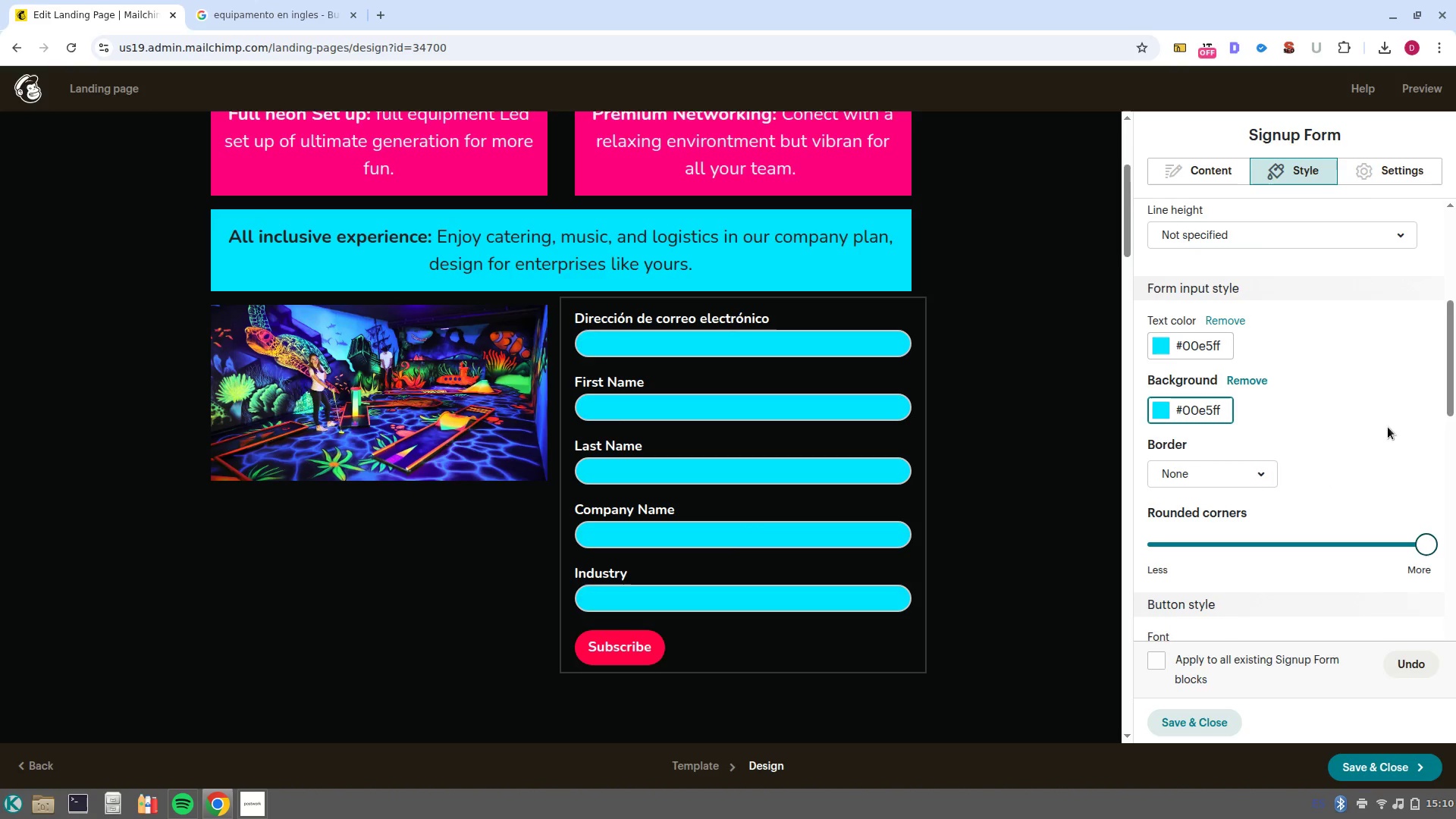 
left_click([1381, 421])
 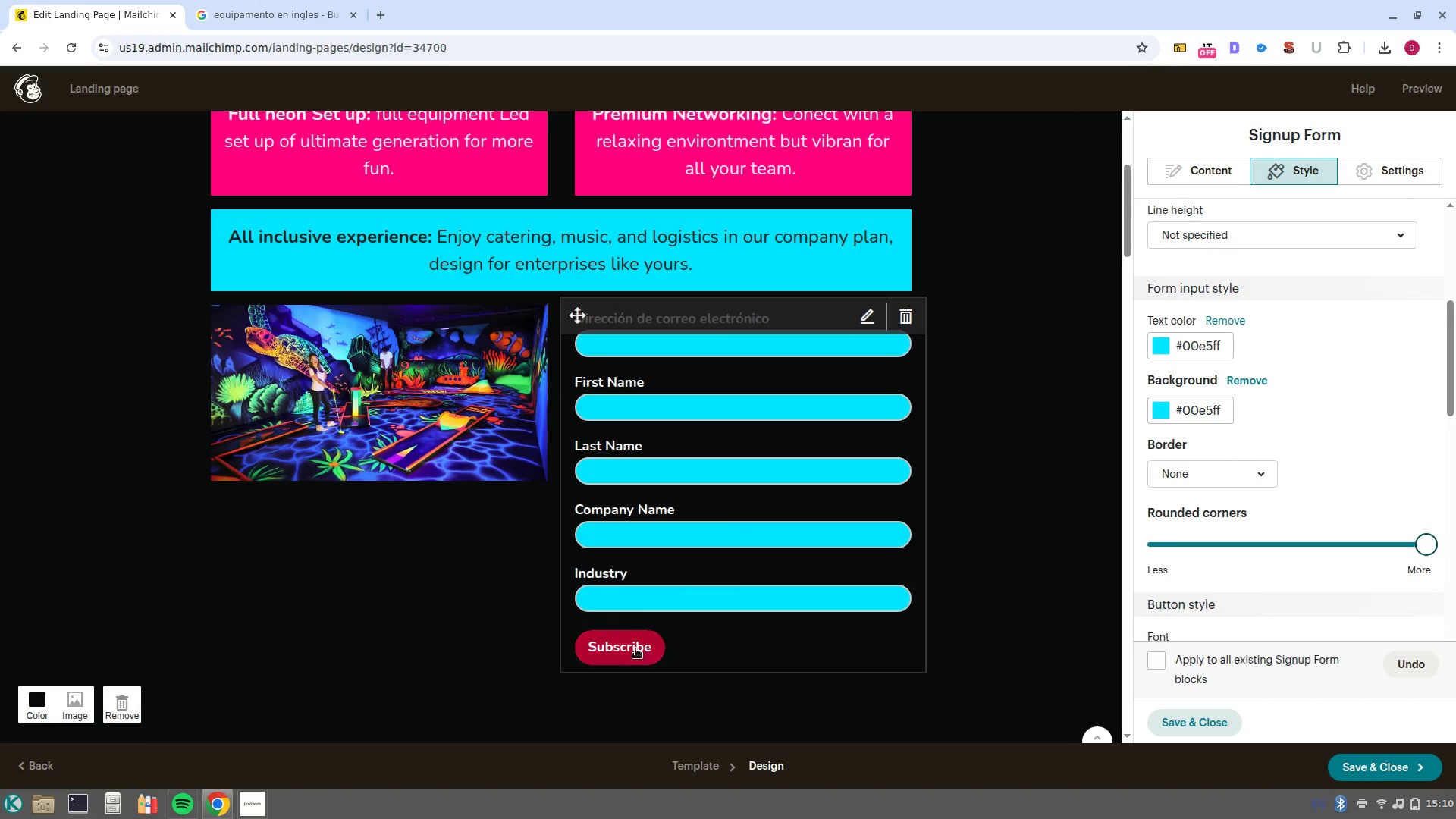 
scroll: coordinate [1125, 529], scroll_direction: down, amount: 8.0
 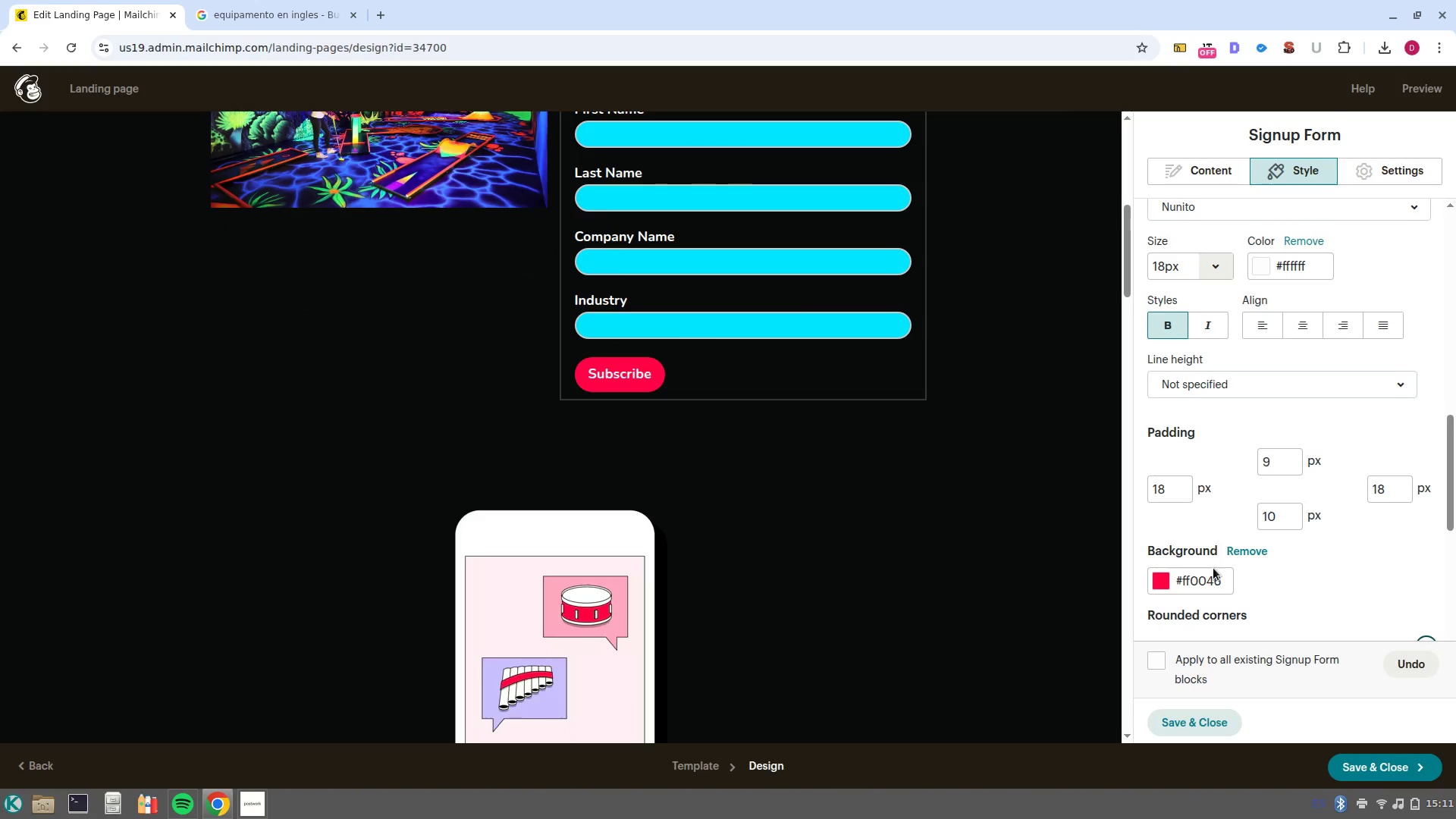 
scroll: coordinate [971, 413], scroll_direction: up, amount: 11.0
 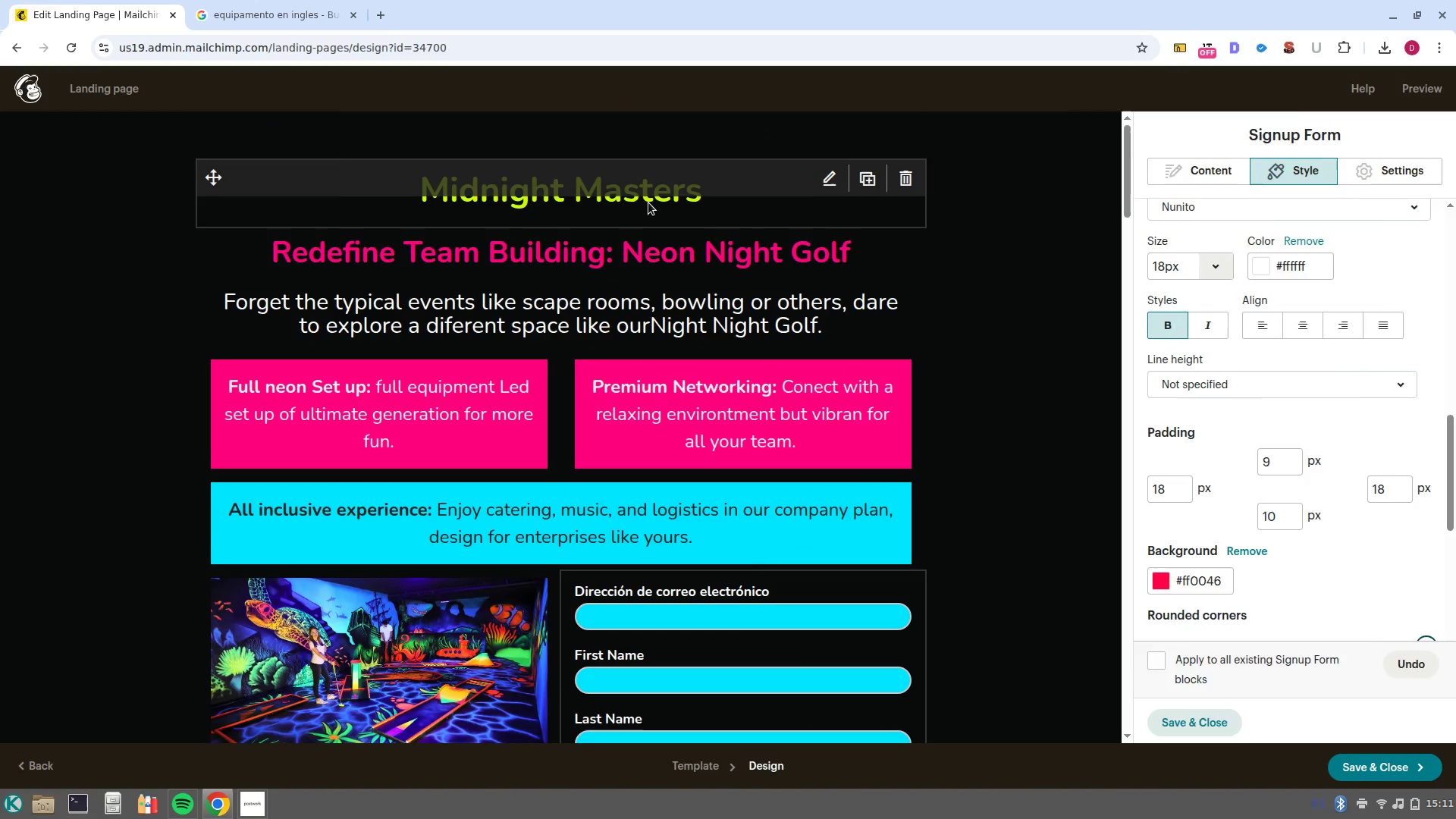 
left_click([648, 202])
 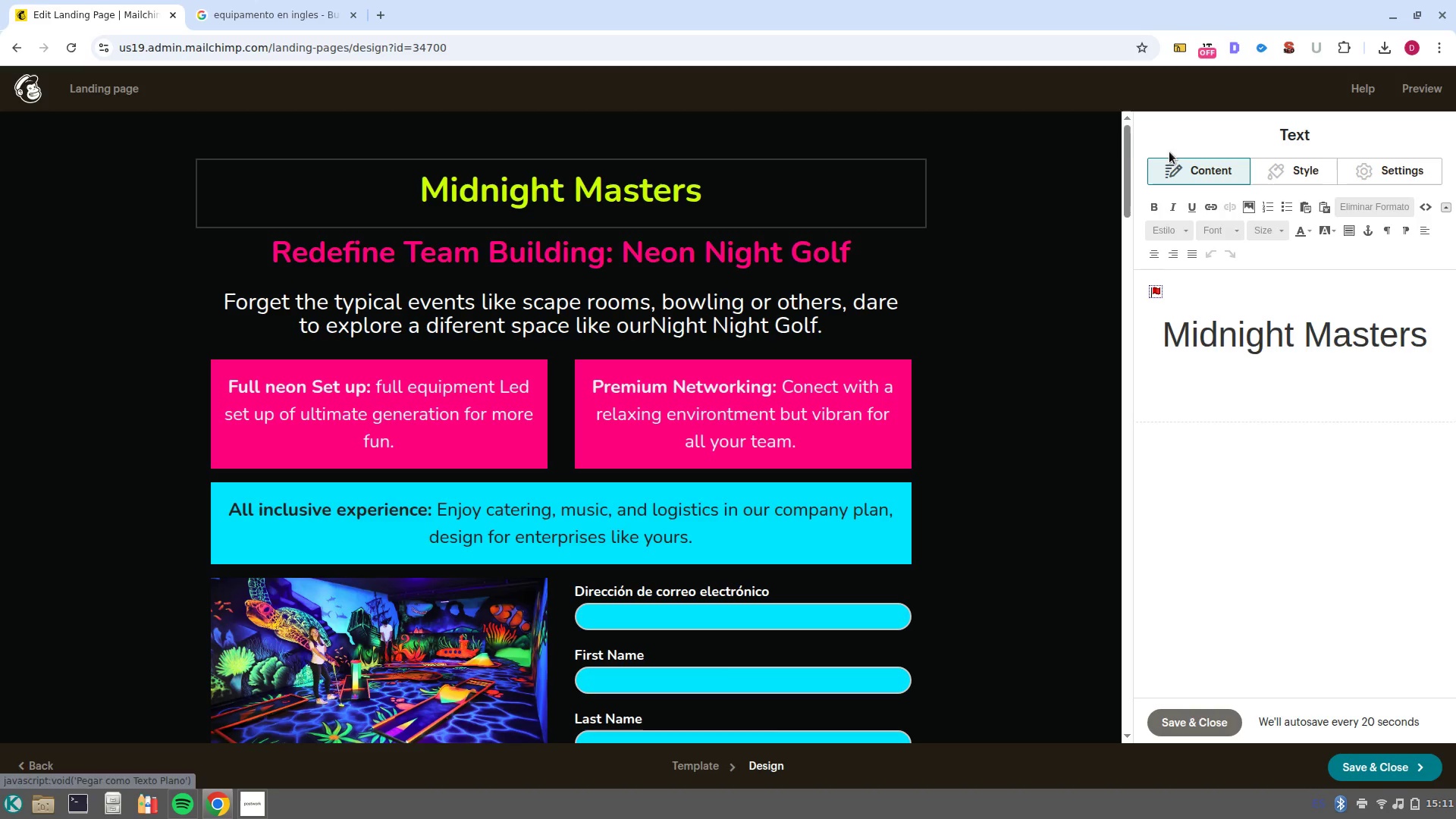 
left_click([1225, 720])
 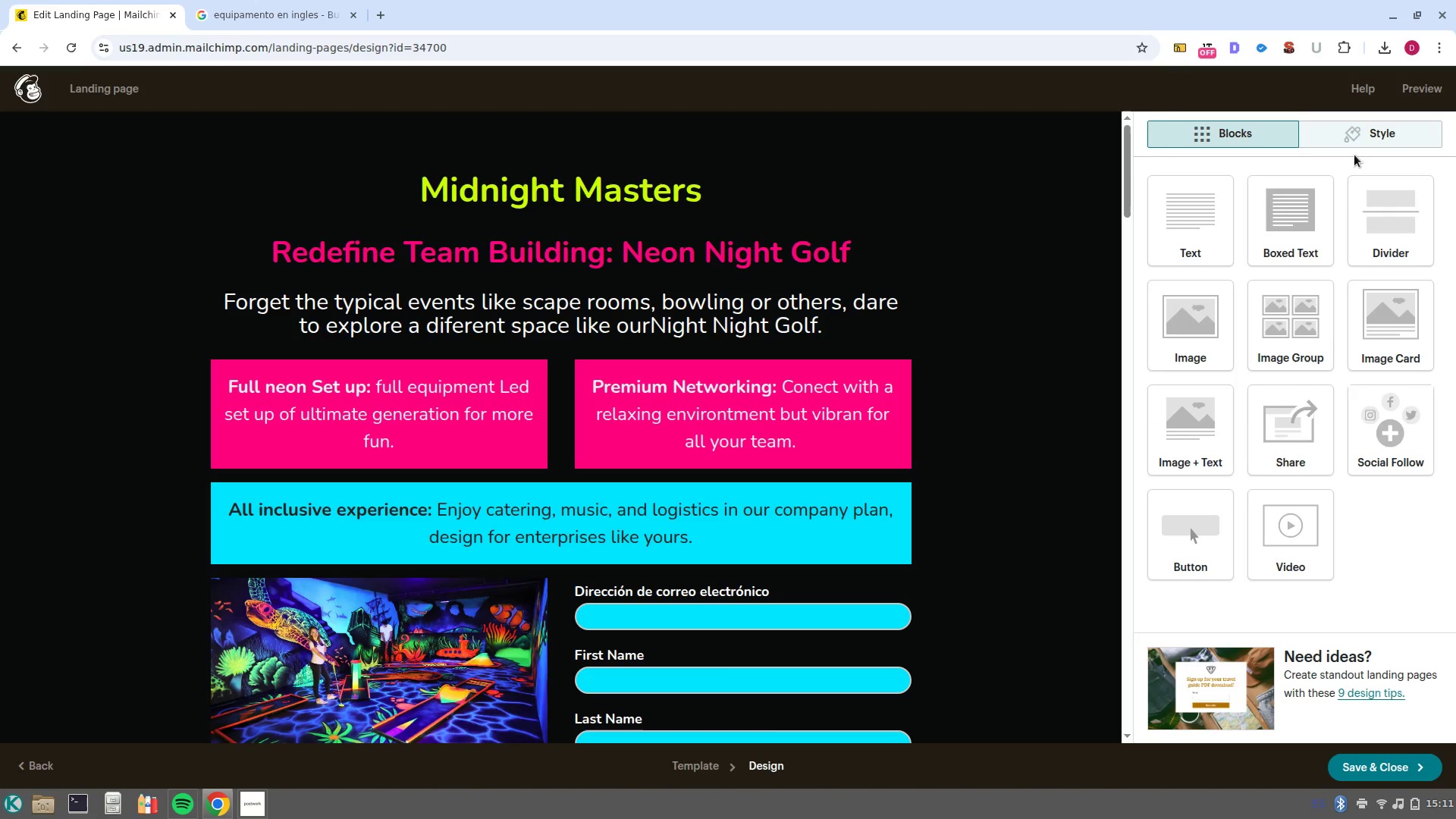 
left_click([1352, 142])
 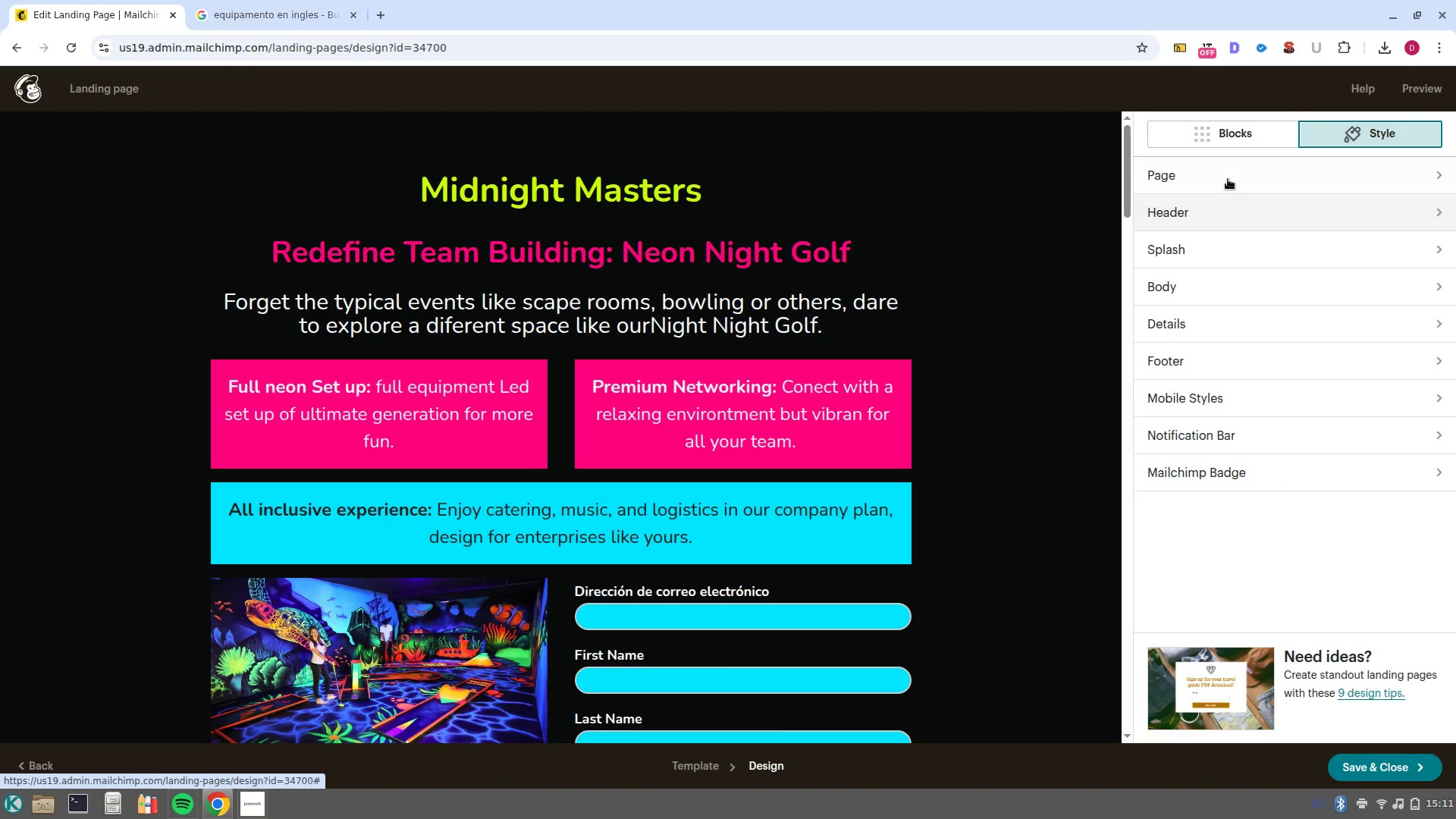 
left_click([1228, 179])
 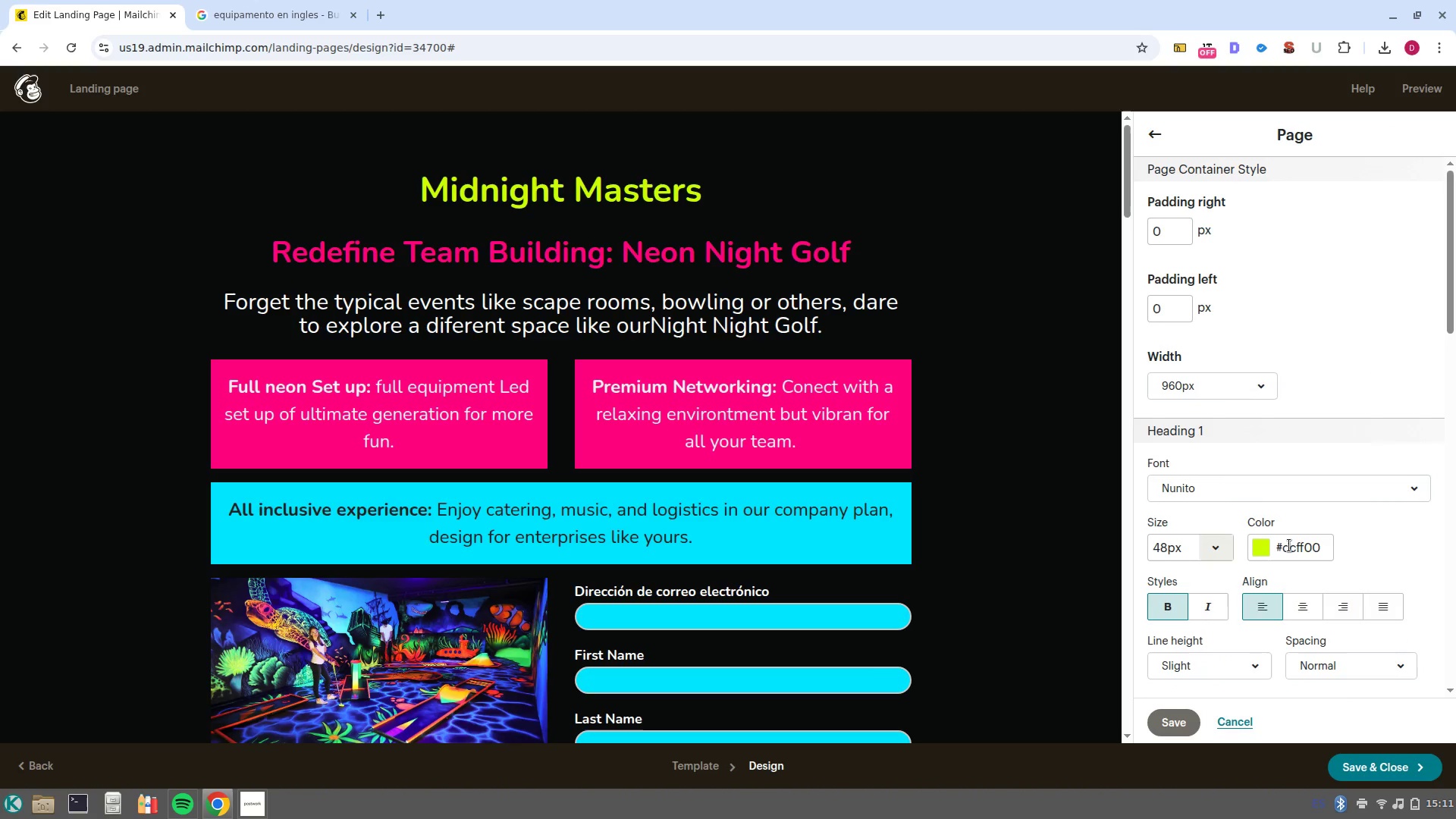 
double_click([1289, 545])
 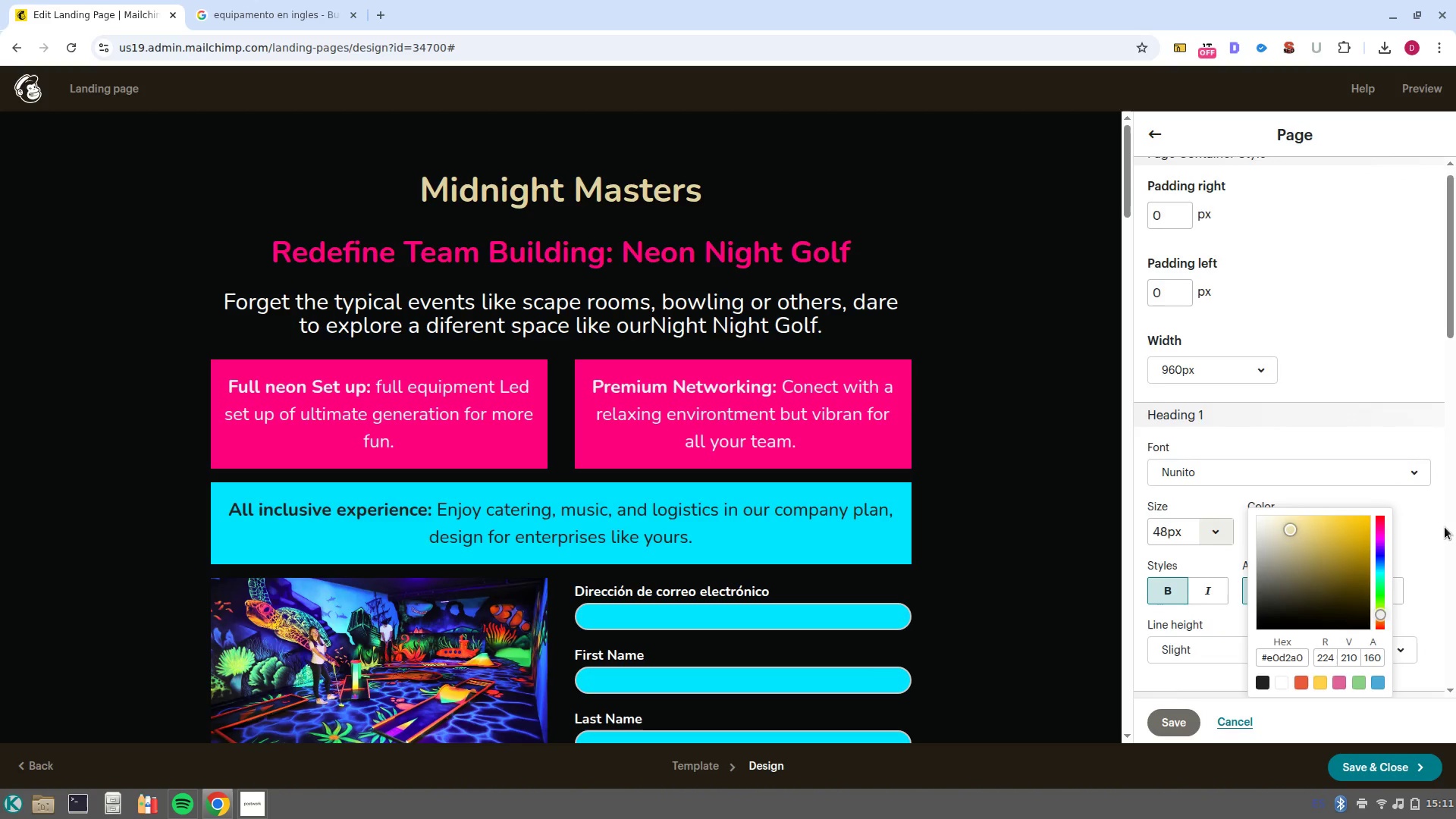 
left_click([1445, 527])
 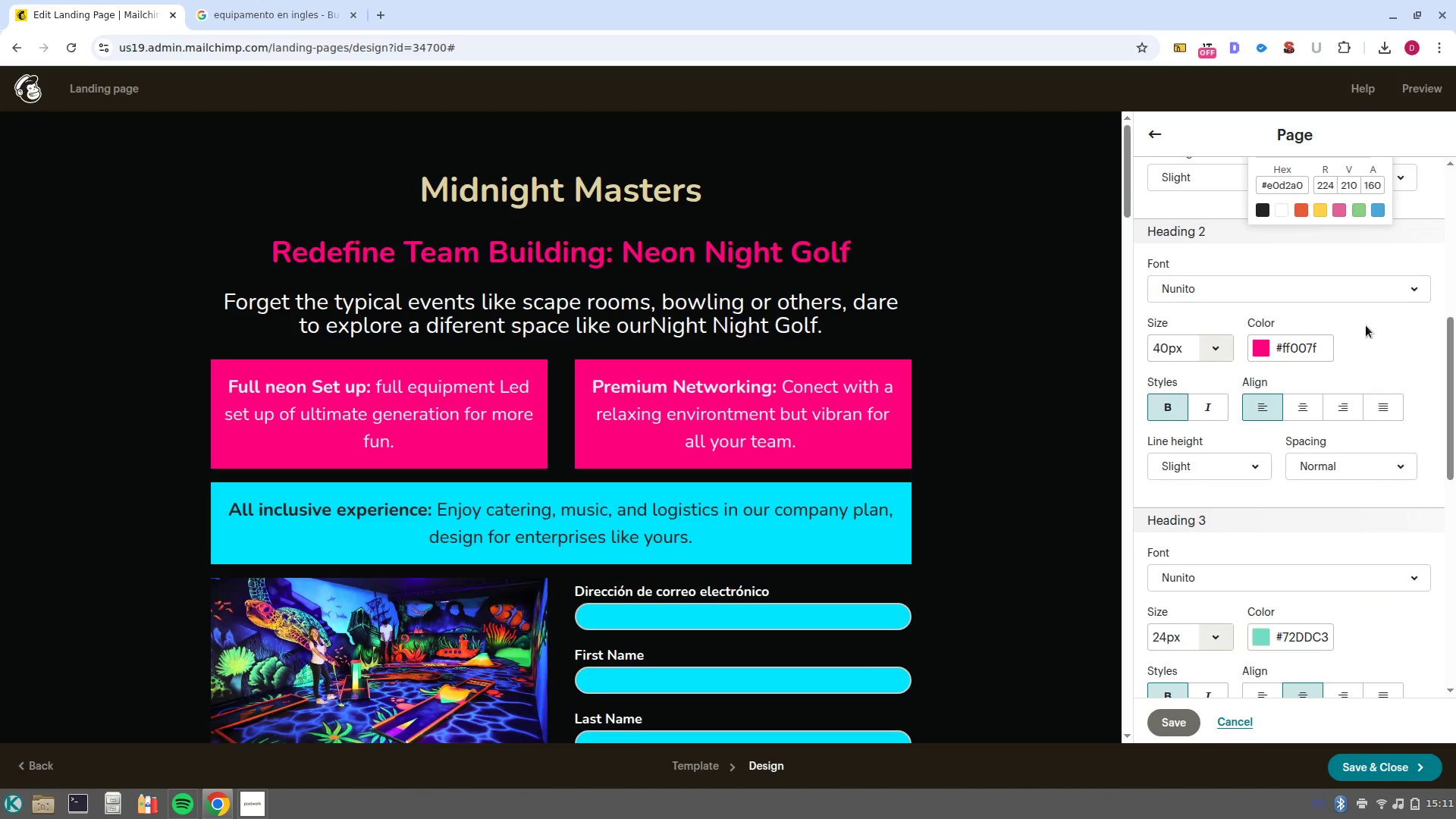 
left_click([1366, 325])
 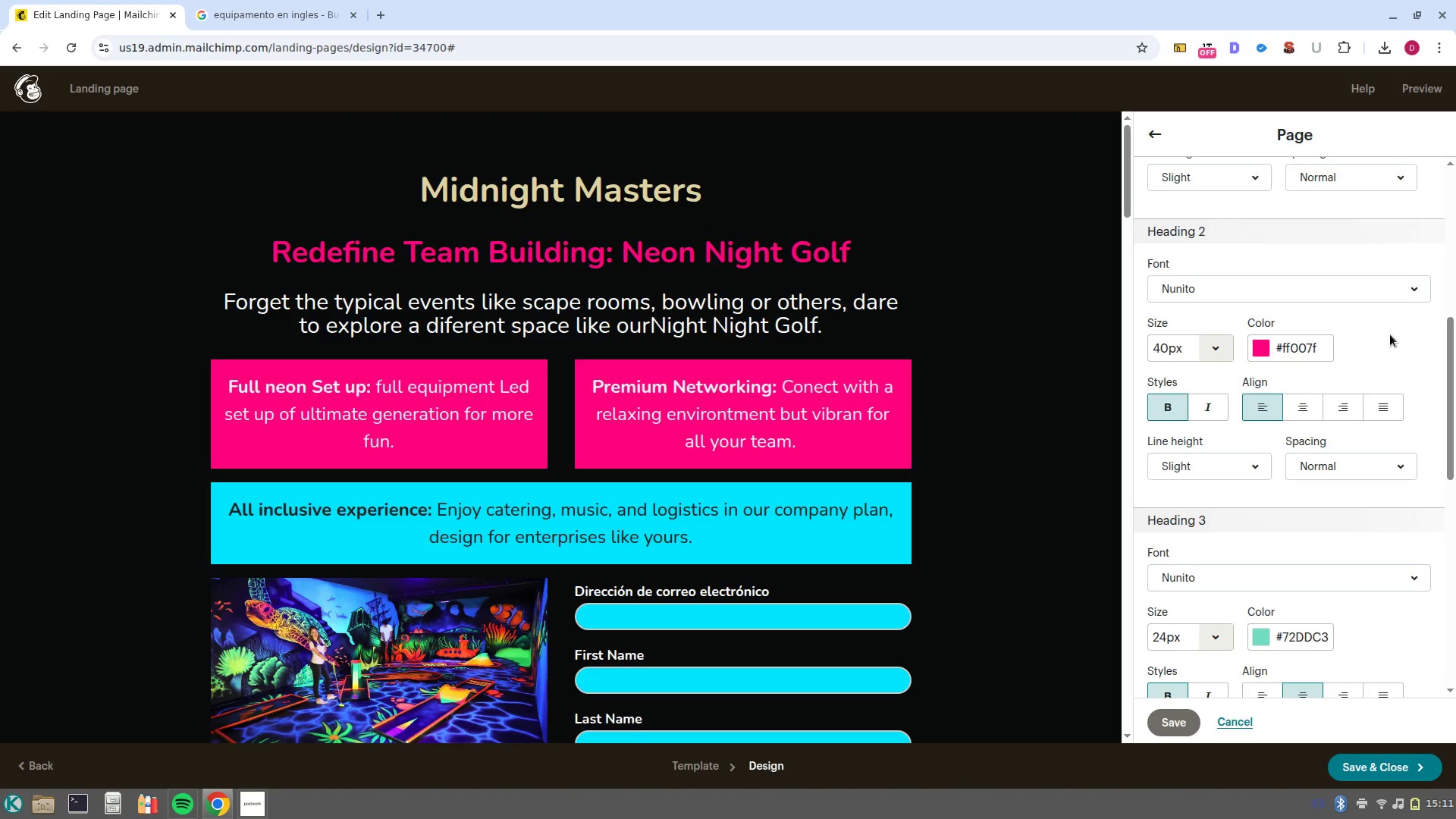 
scroll: coordinate [1390, 334], scroll_direction: up, amount: 3.0
 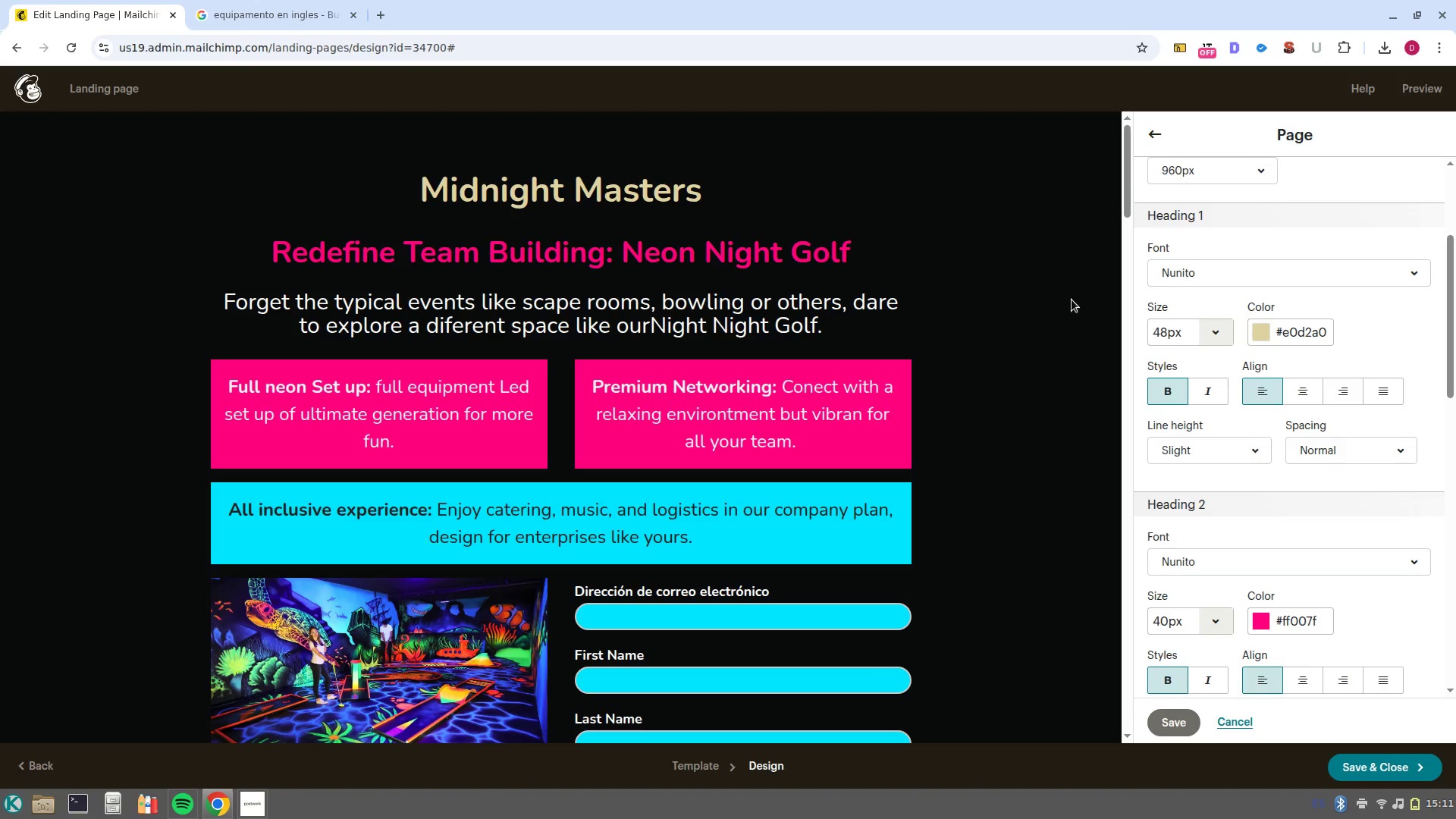 
left_click([1050, 300])
 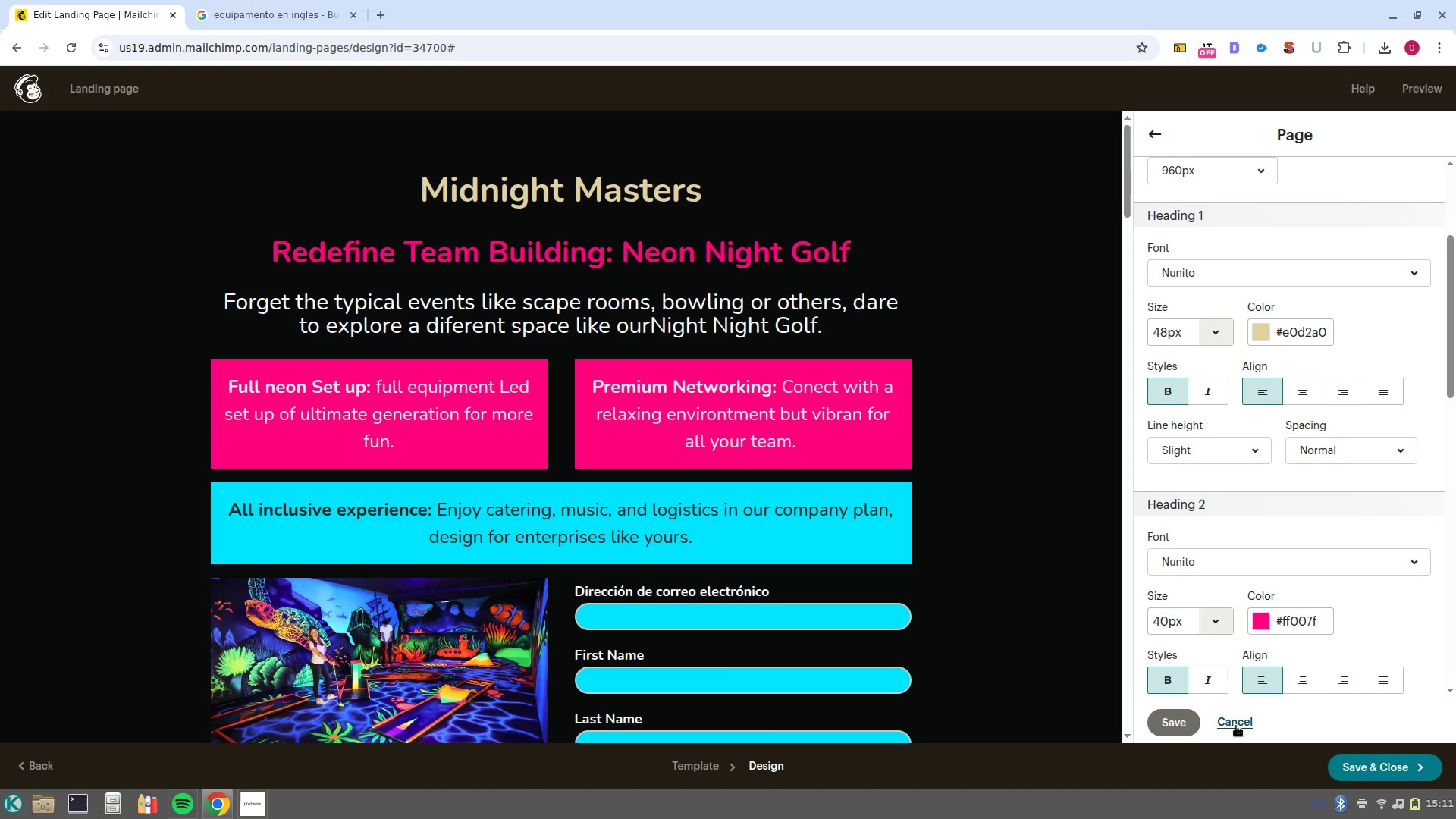 
left_click([1237, 728])
 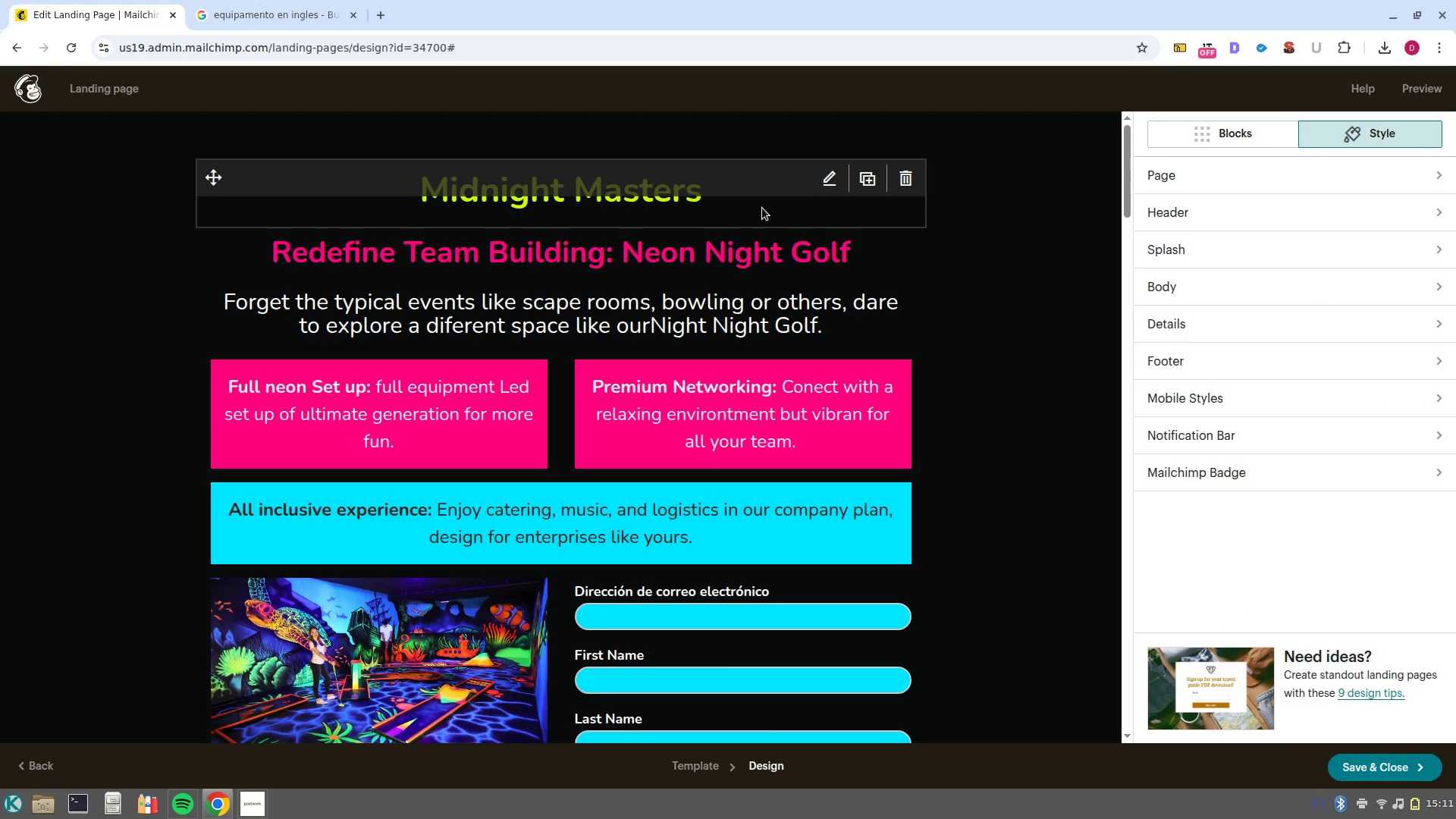 
left_click([760, 207])
 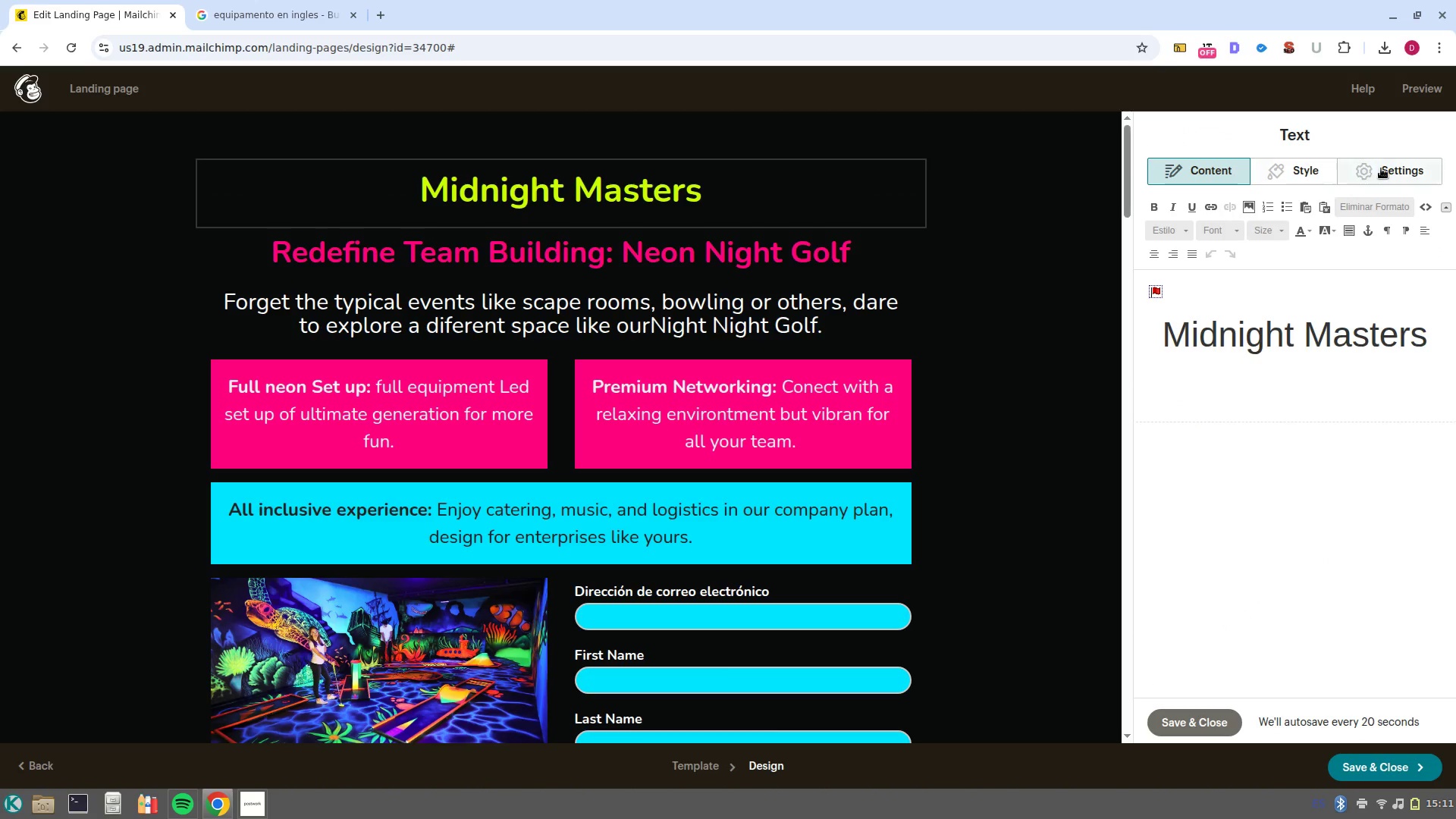 
left_click([1381, 168])
 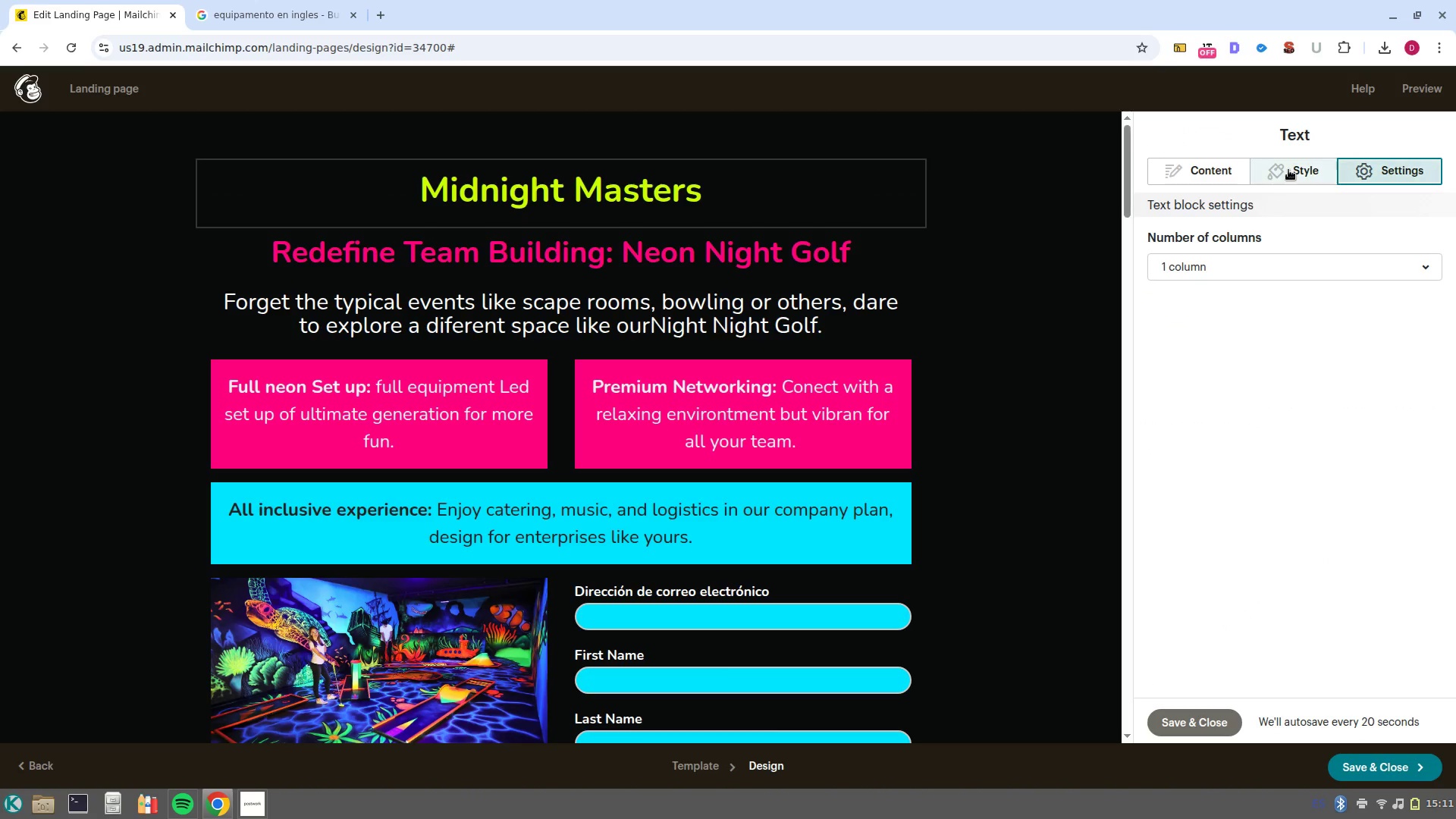 
left_click([1288, 170])
 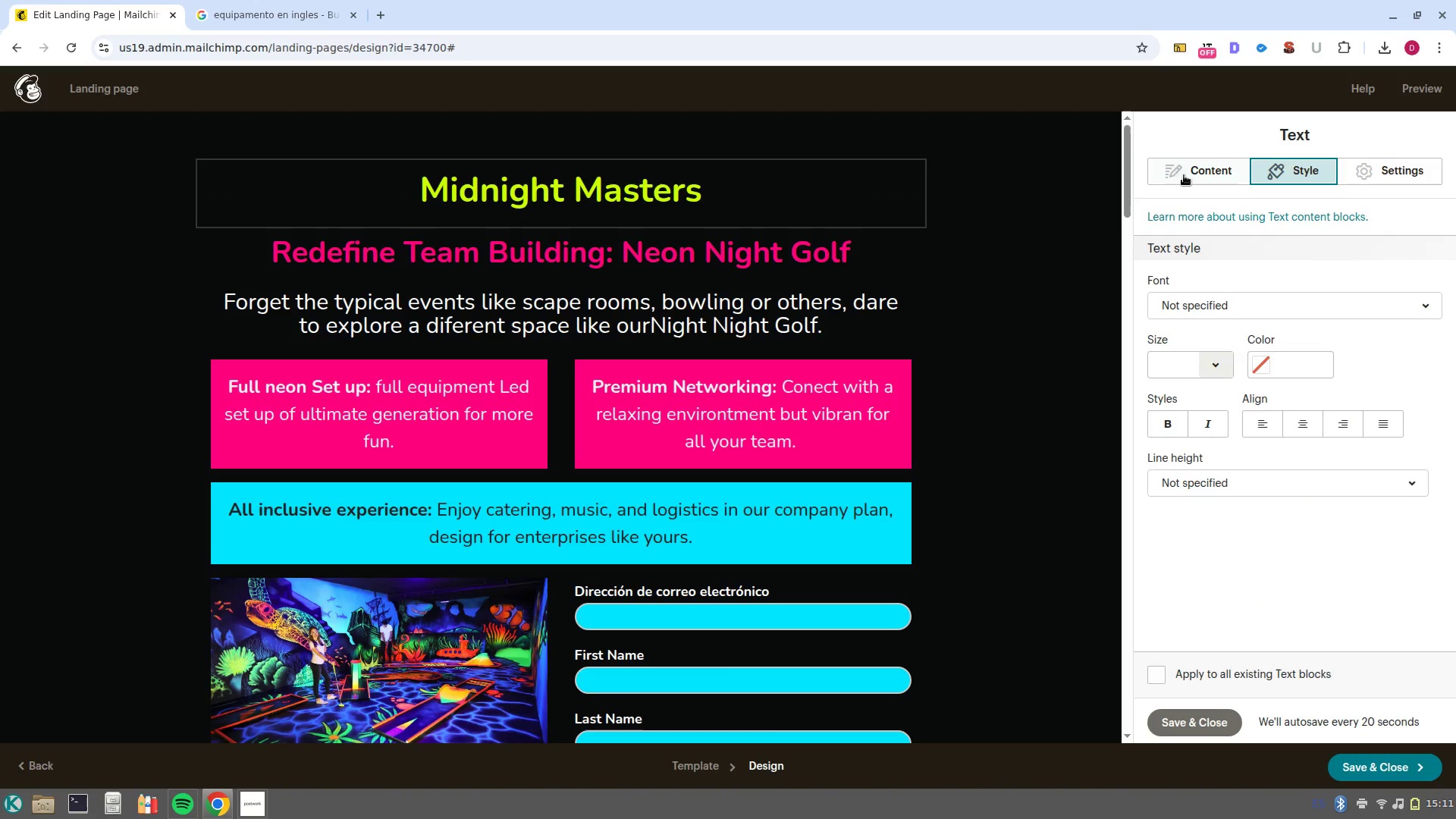 
left_click([1184, 175])
 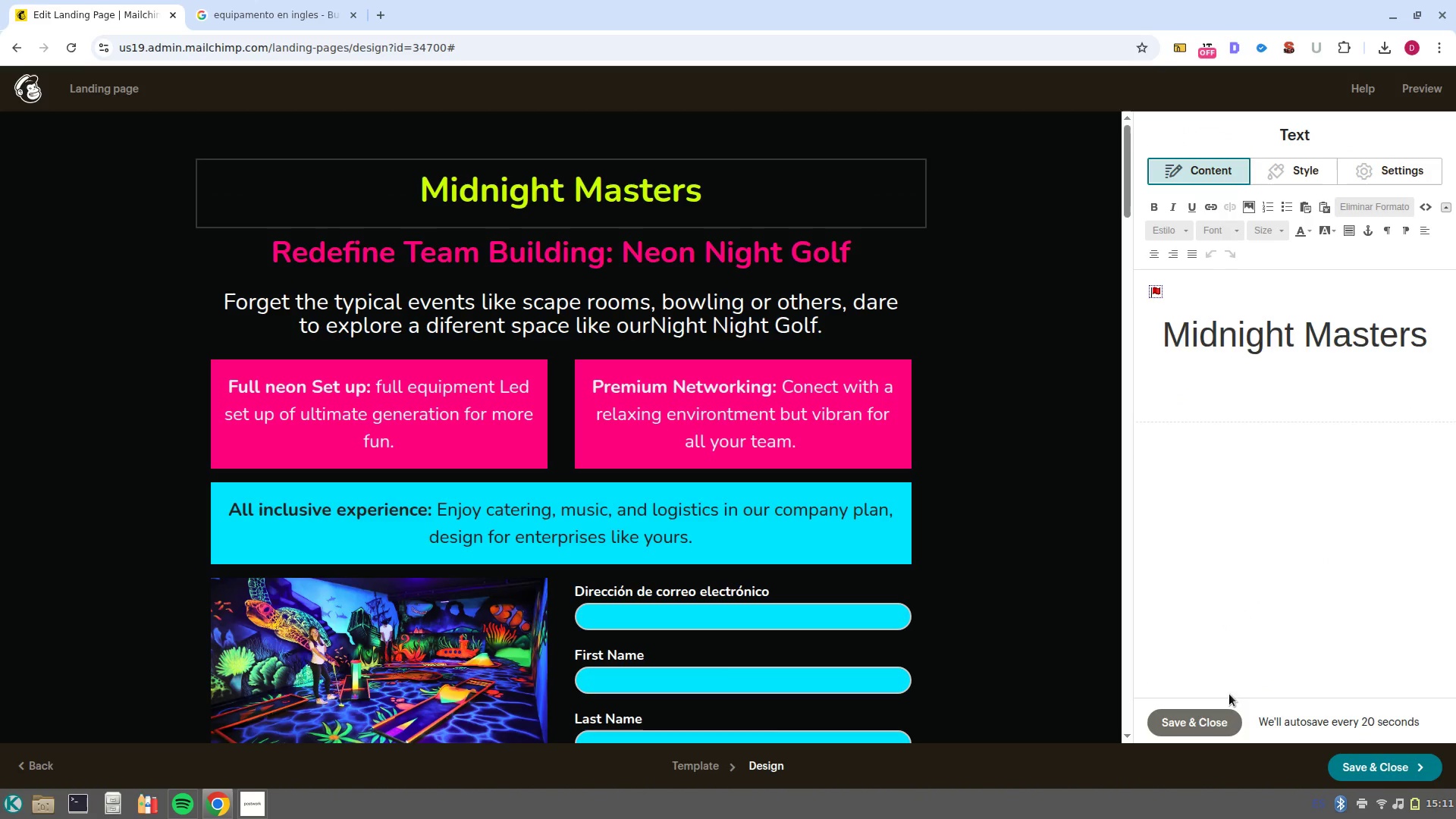 
left_click([1219, 714])
 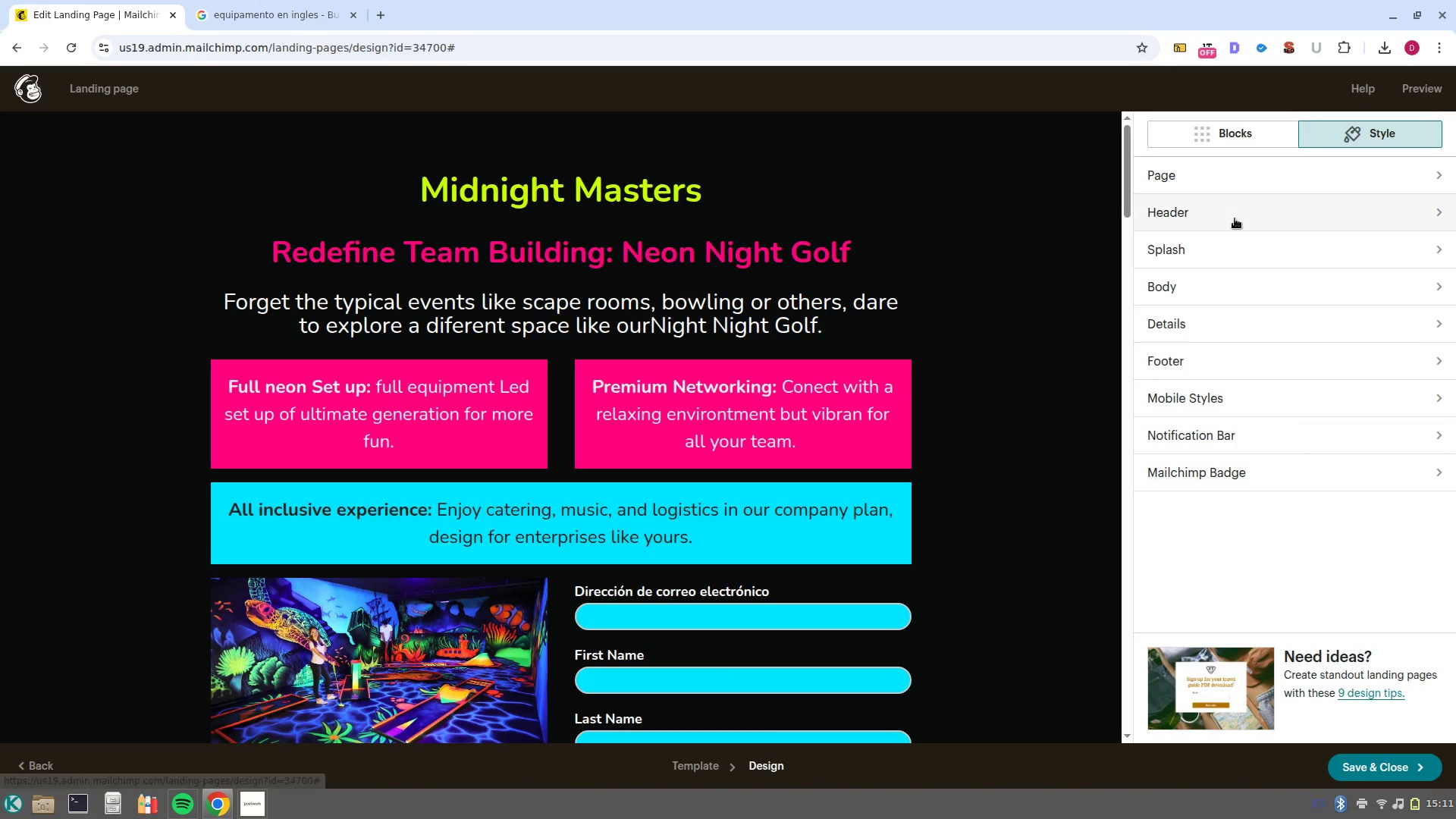 
left_click([1235, 218])
 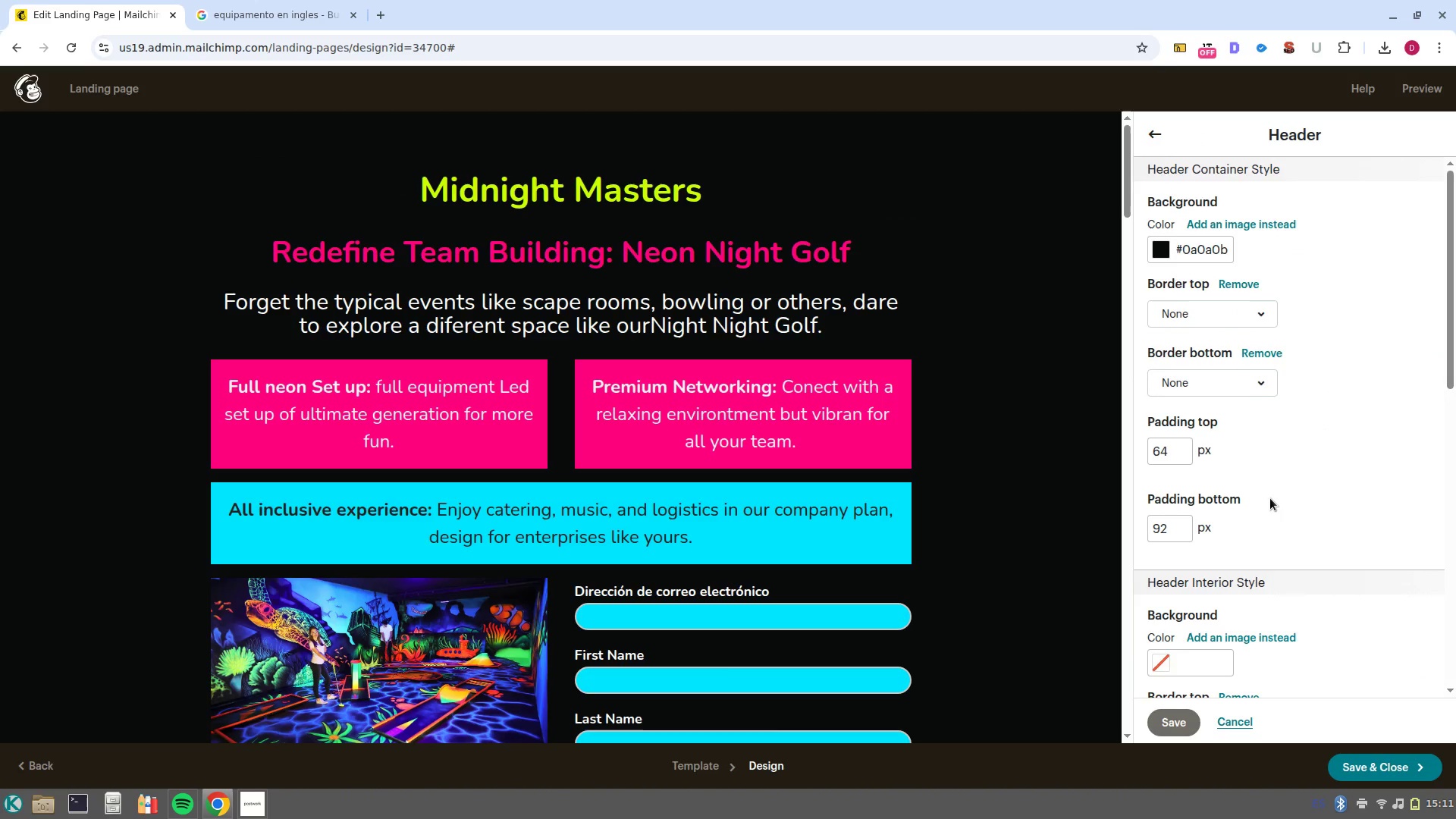 
scroll: coordinate [1270, 498], scroll_direction: up, amount: 1.0
 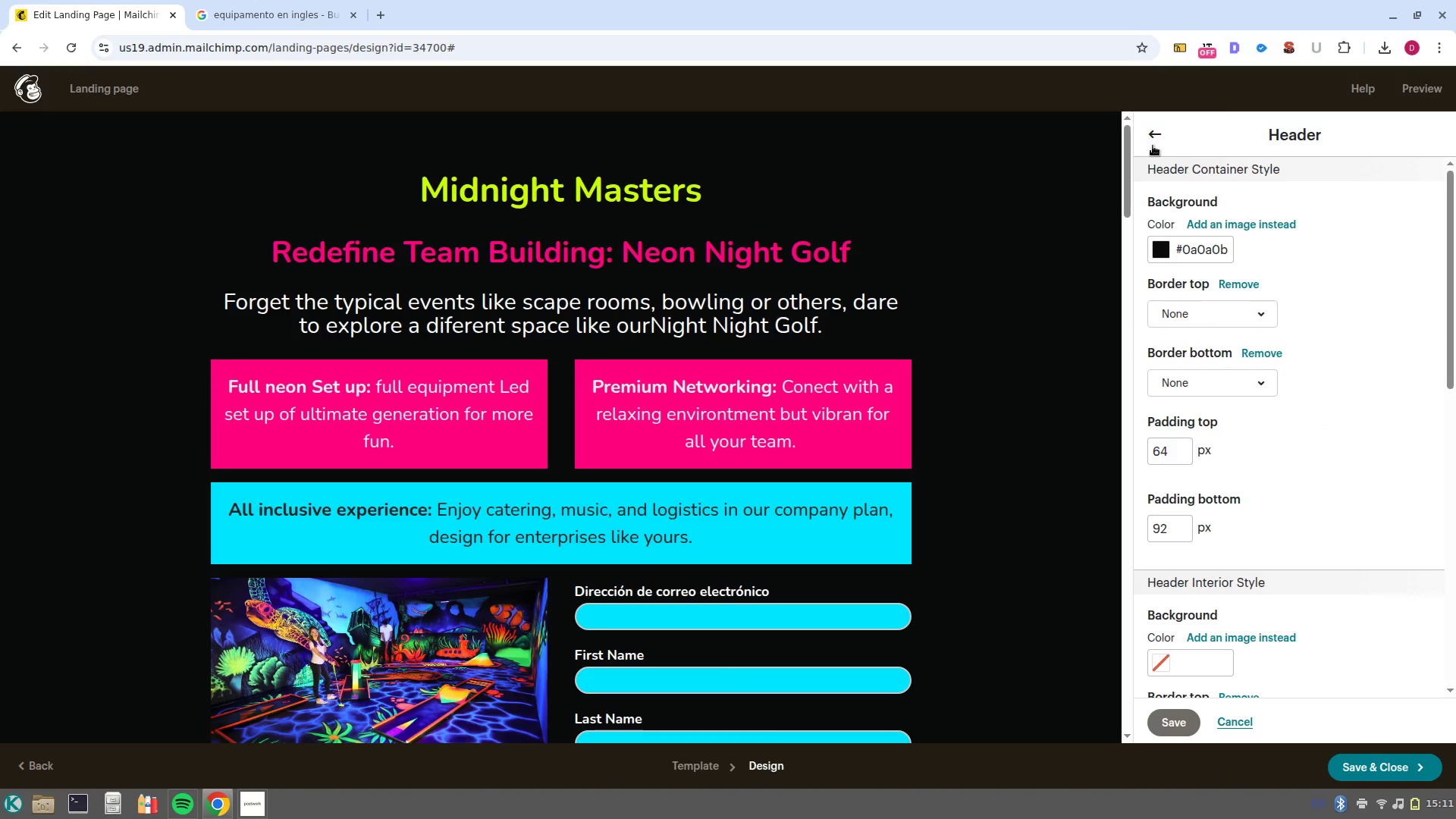 
left_click([1153, 146])
 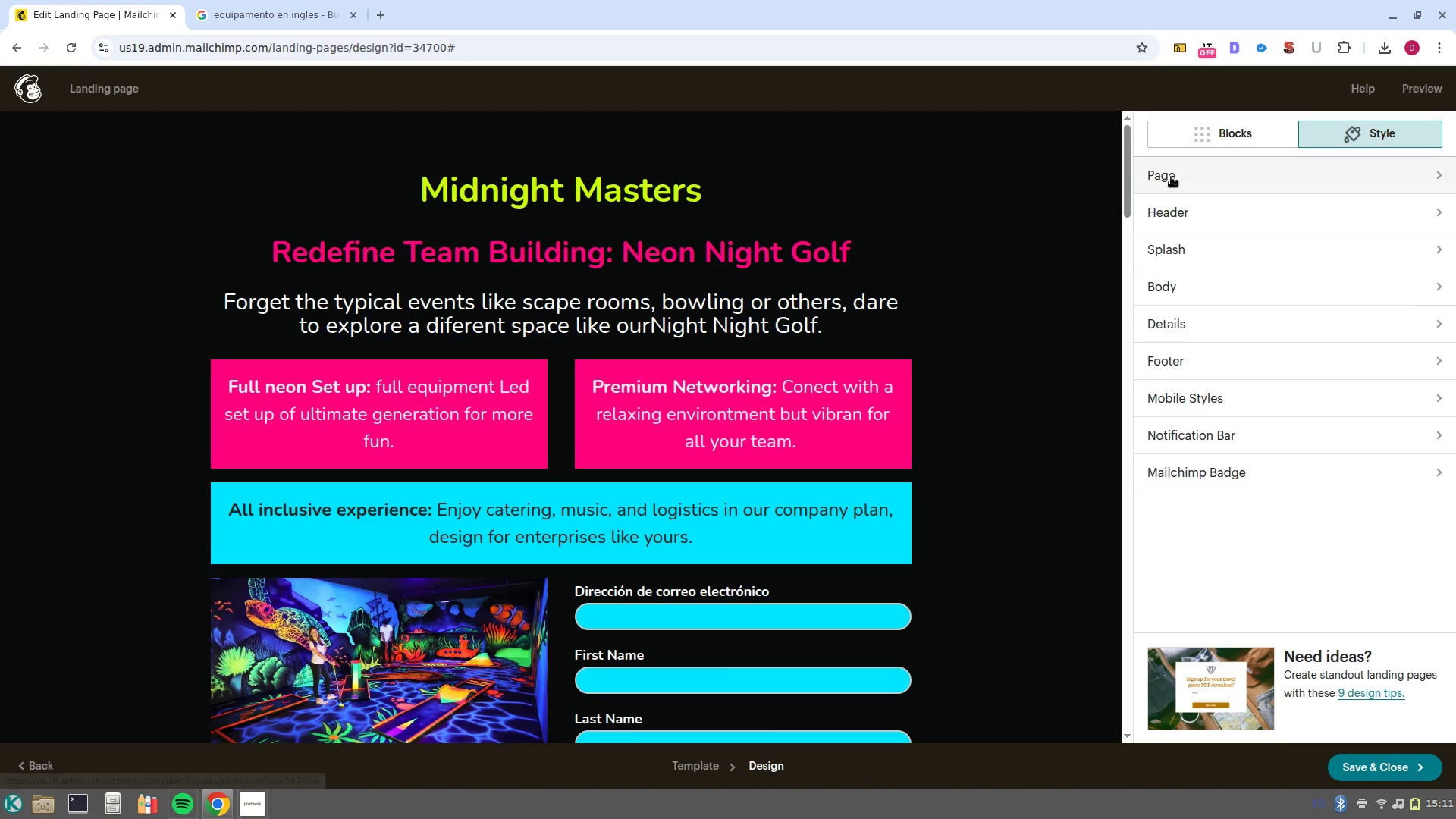 
left_click([1171, 177])
 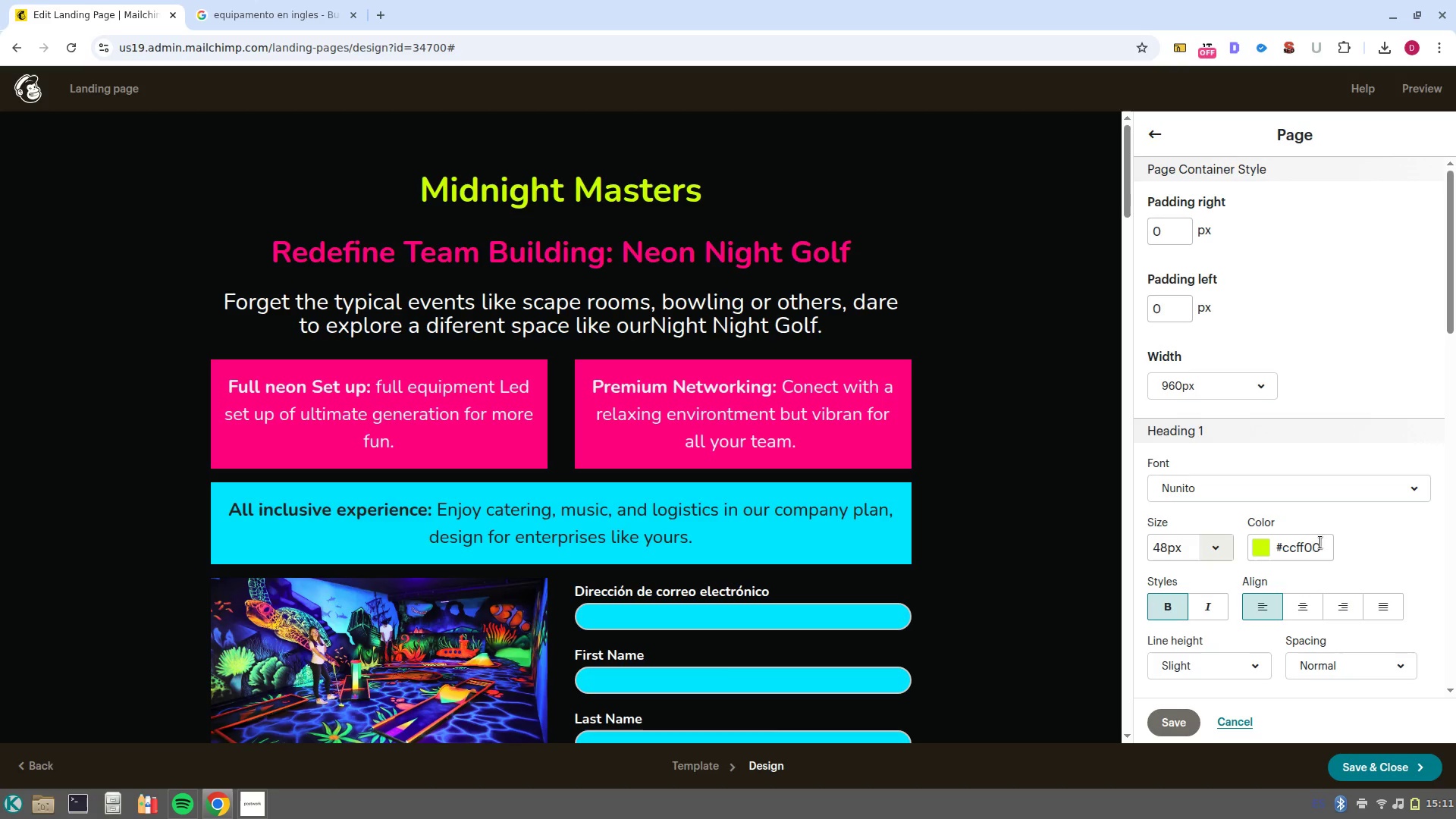 
left_click_drag(start_coordinate=[1323, 544], to_coordinate=[1283, 552])
 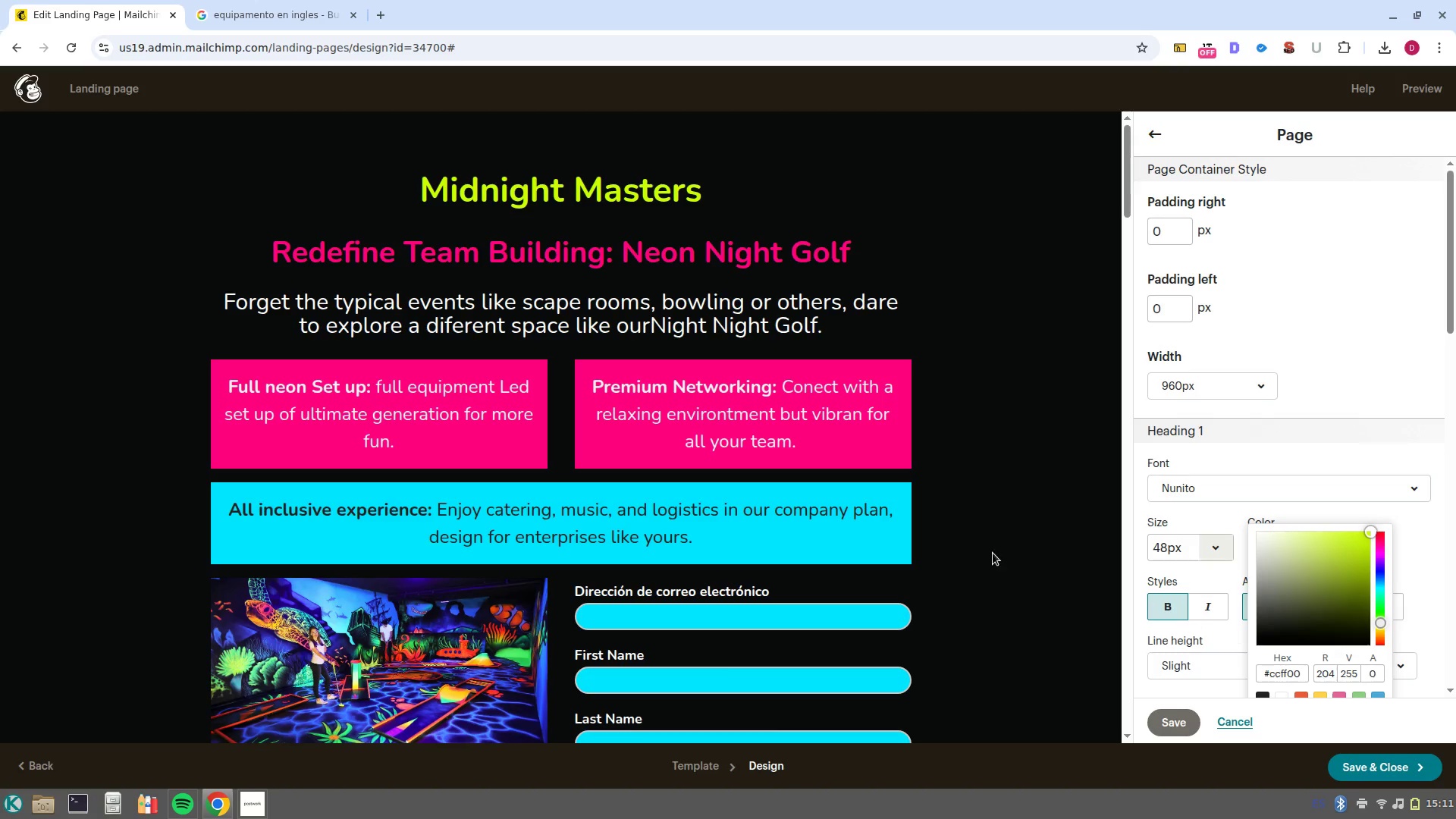 
hold_key(key=ControlLeft, duration=0.51)
 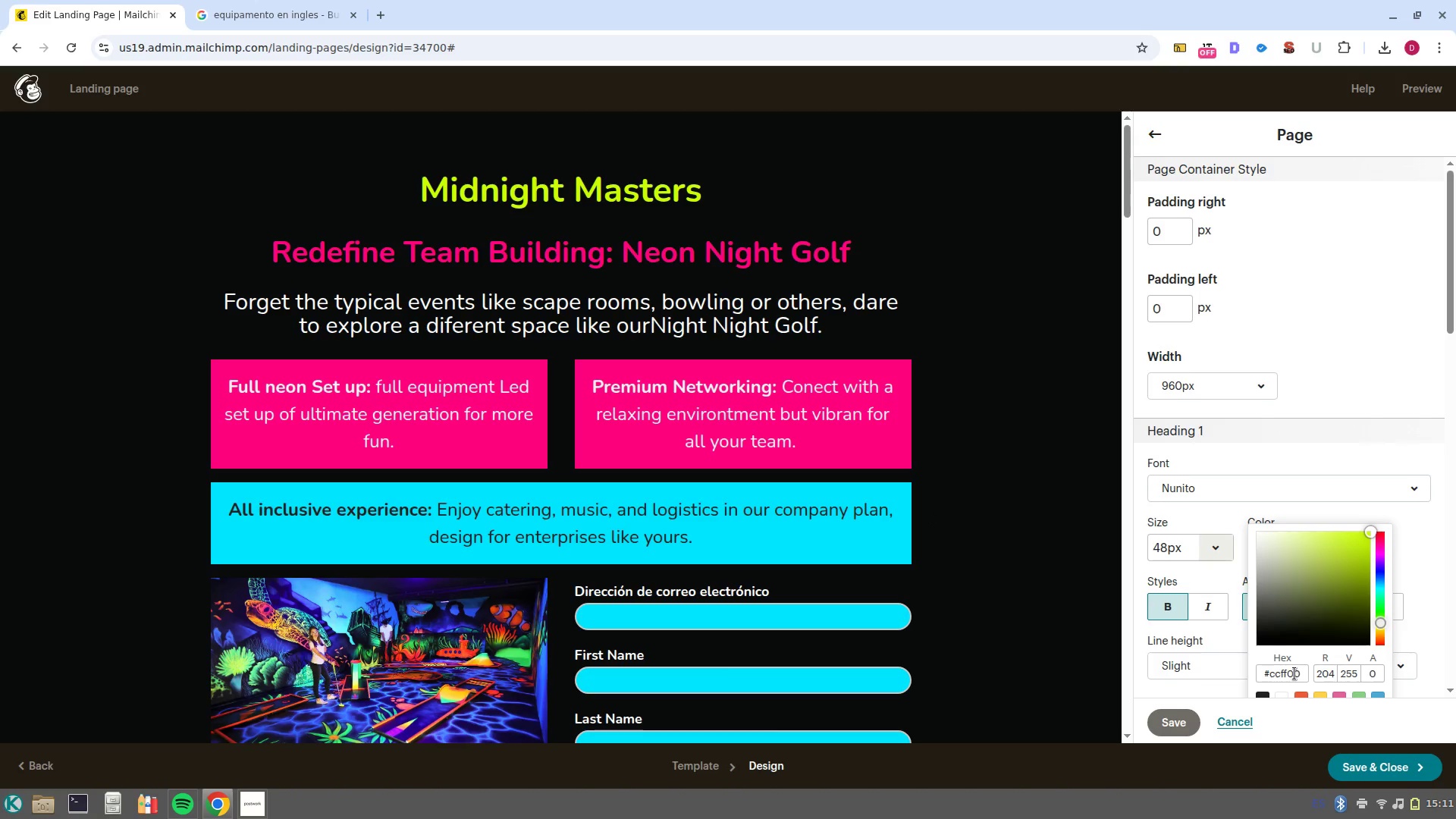 
left_click([1294, 673])
 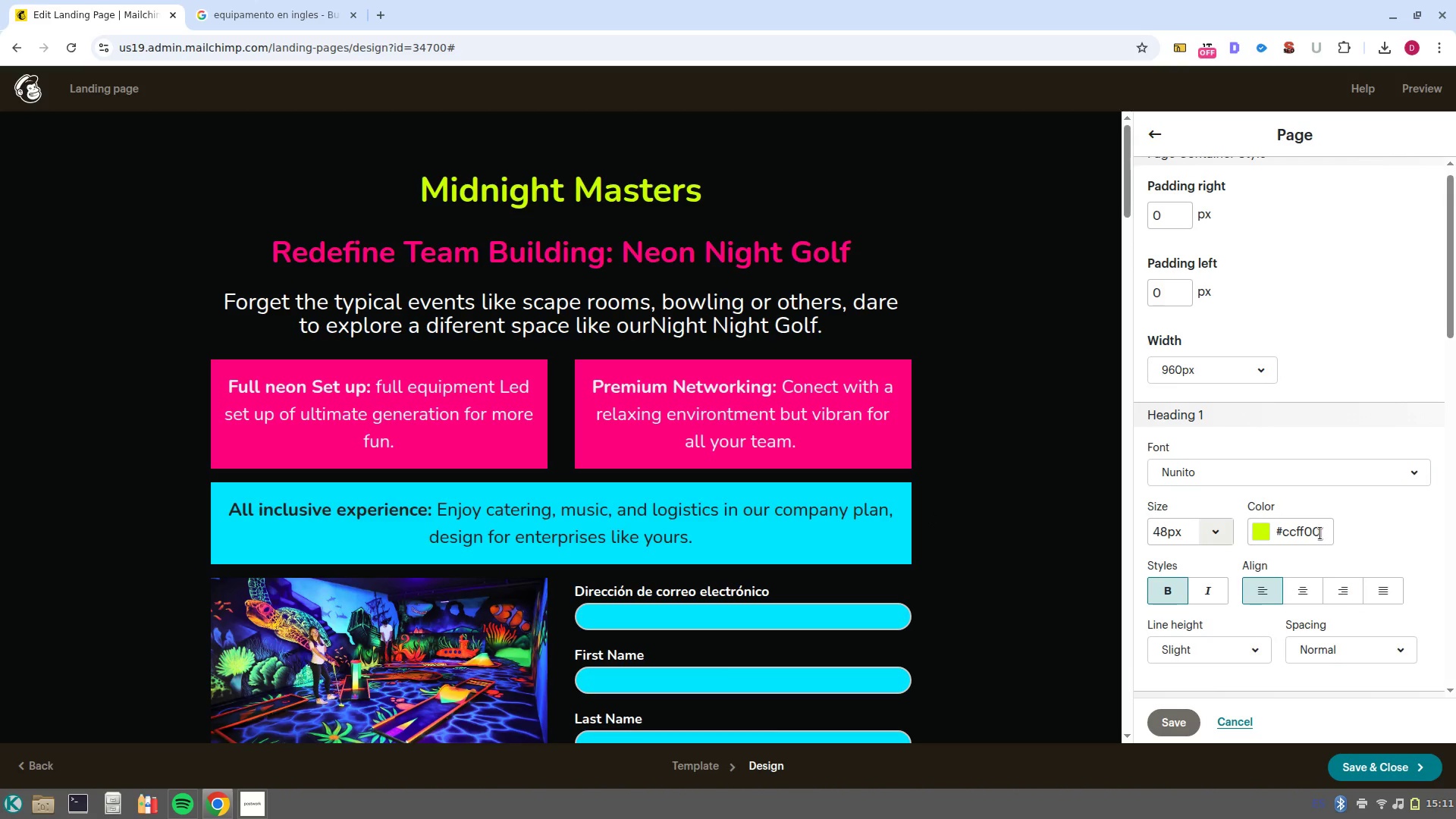 
left_click_drag(start_coordinate=[1322, 529], to_coordinate=[1282, 536])
 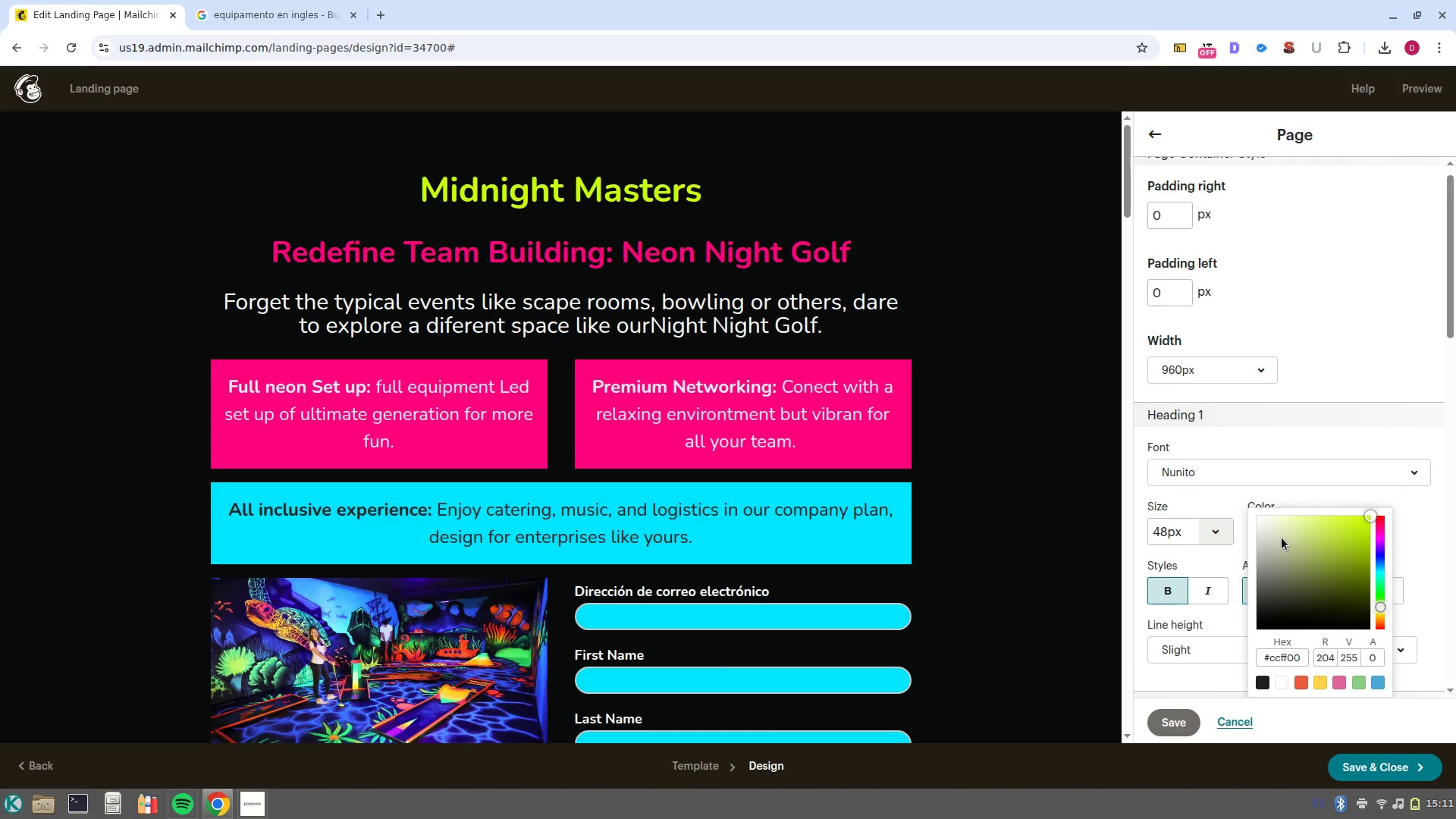 
key(Control+C)
 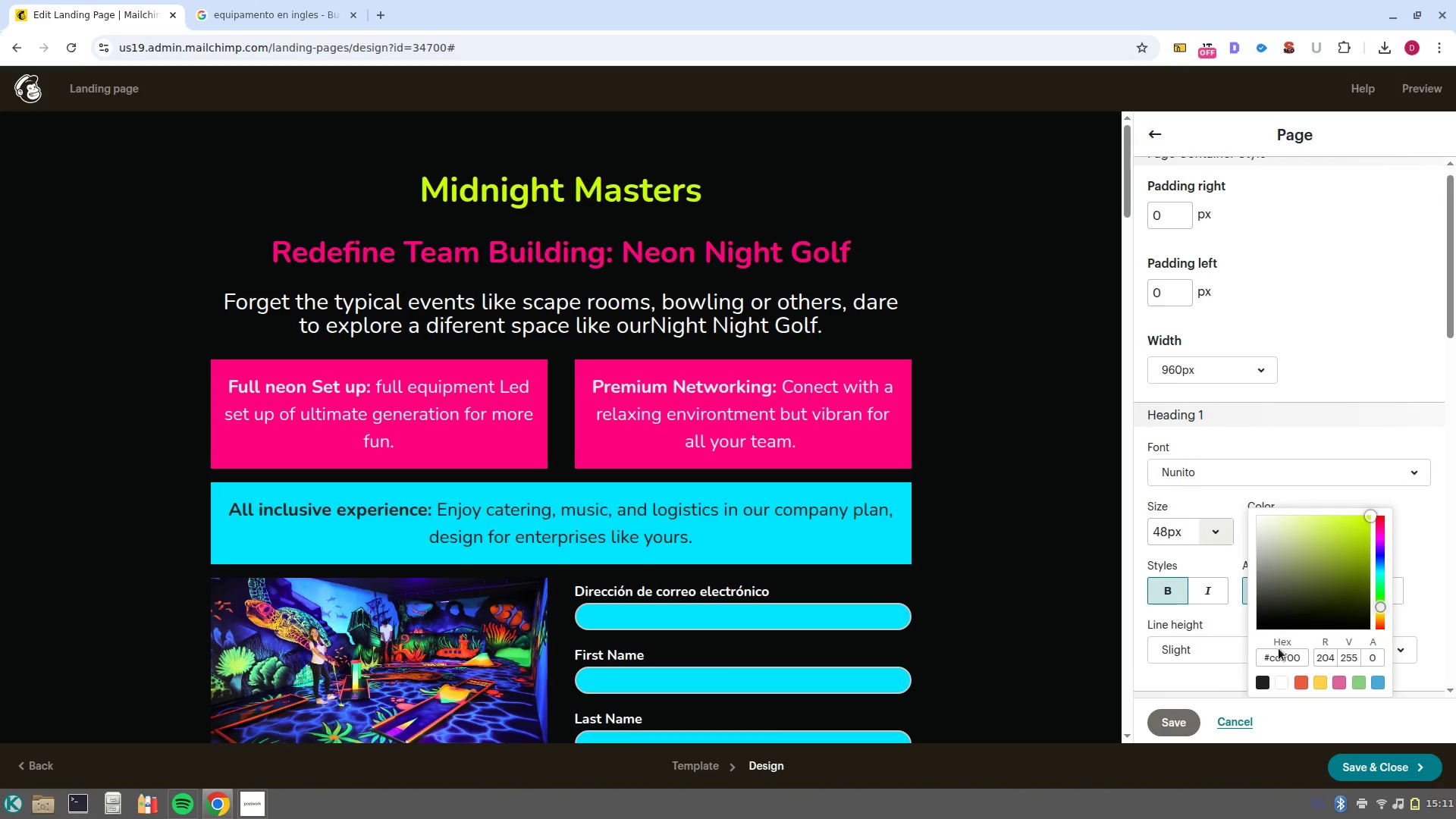 
key(Control+C)
 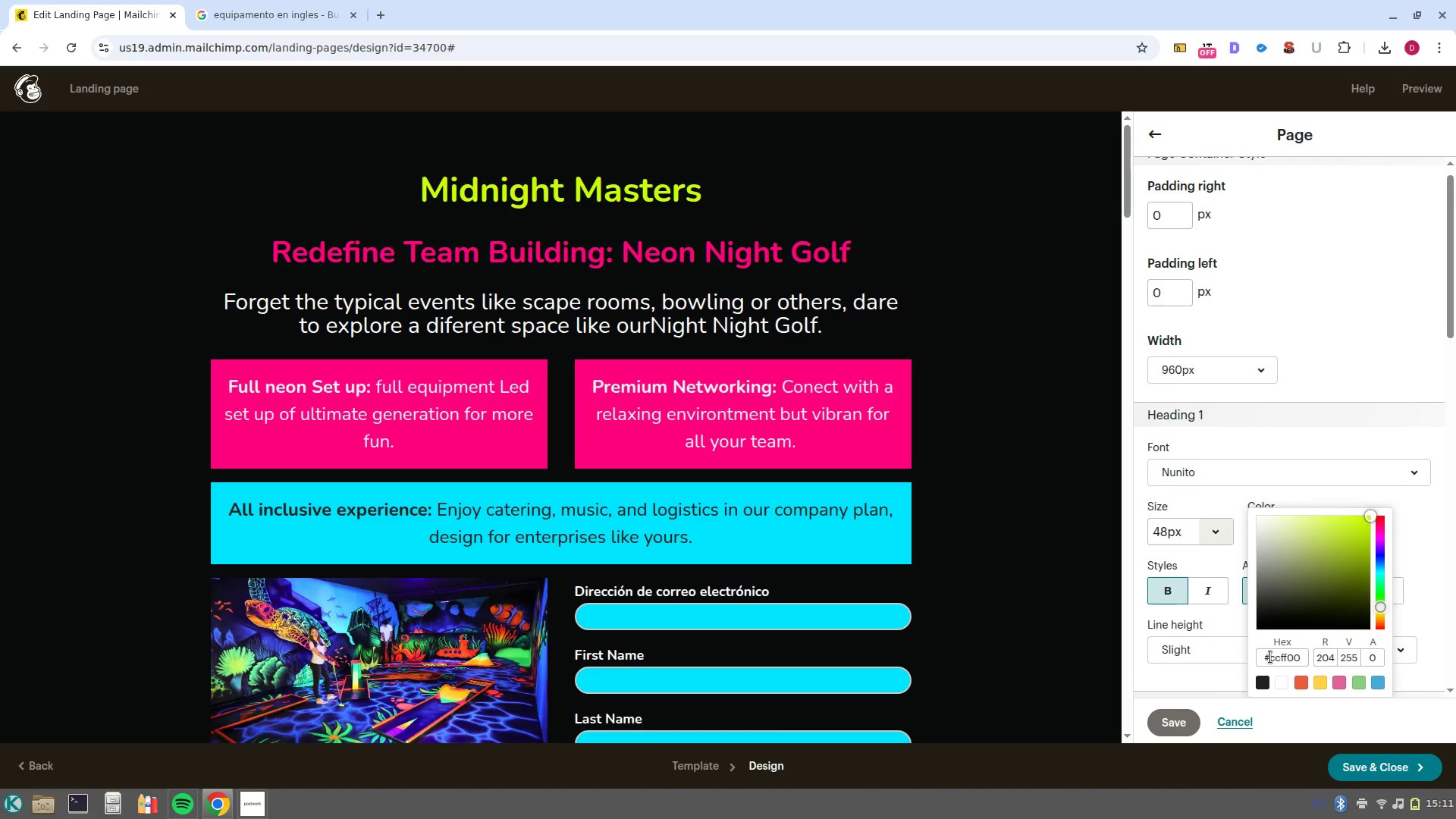 
left_click_drag(start_coordinate=[1270, 657], to_coordinate=[1312, 654])
 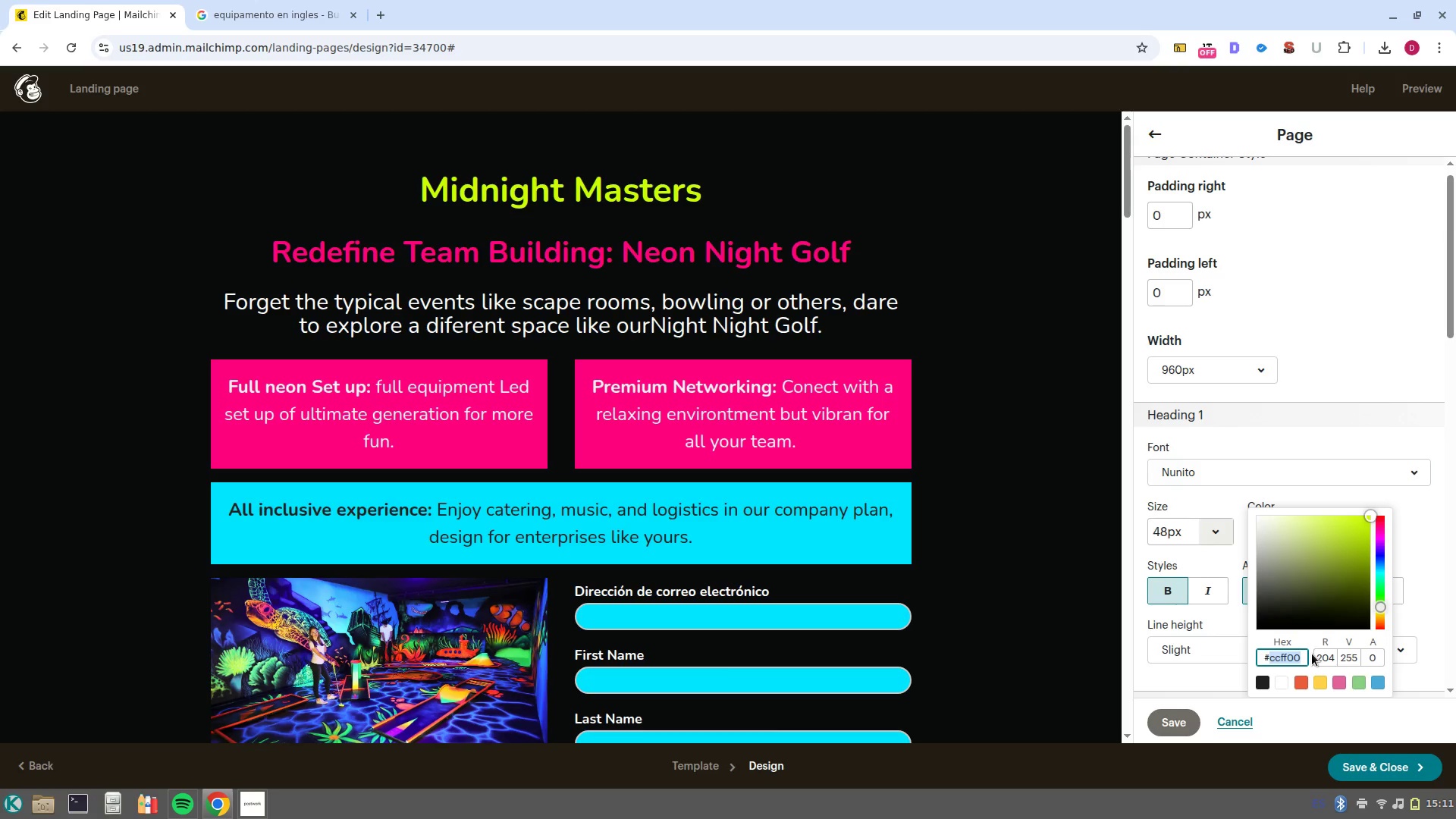 
key(Control+C)
 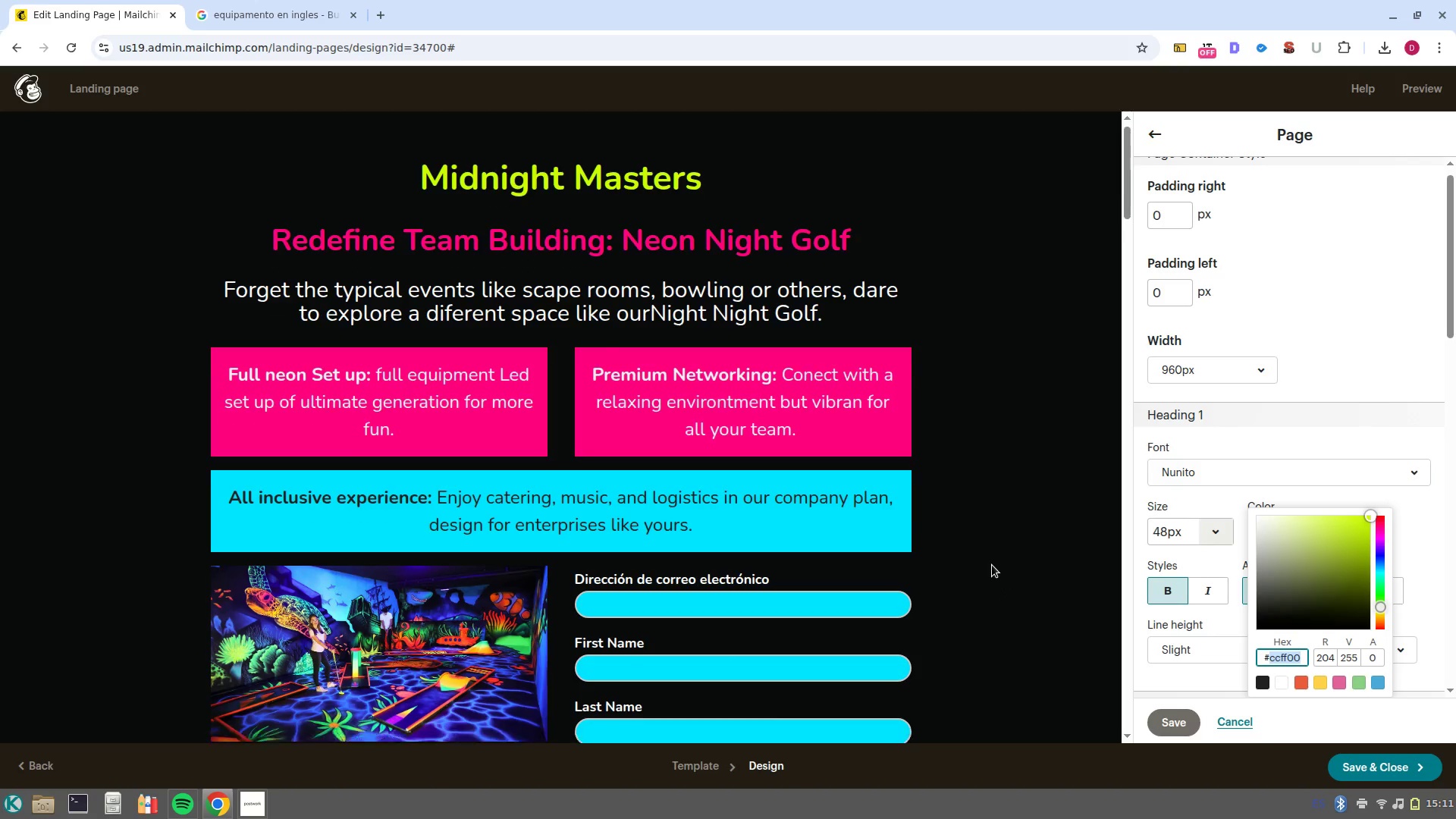 
scroll: coordinate [1196, 502], scroll_direction: down, amount: 9.0
 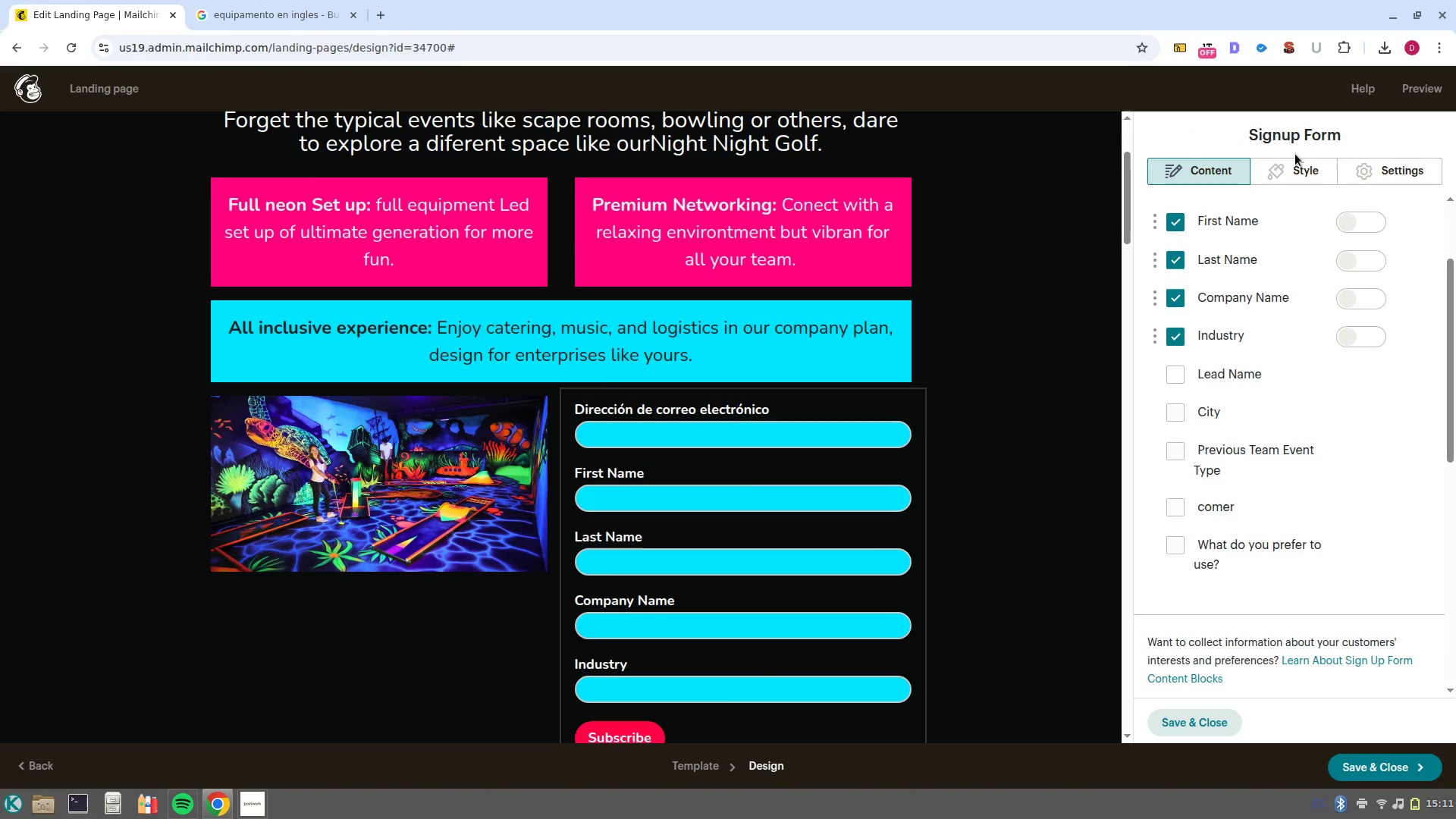 
left_click([1295, 154])
 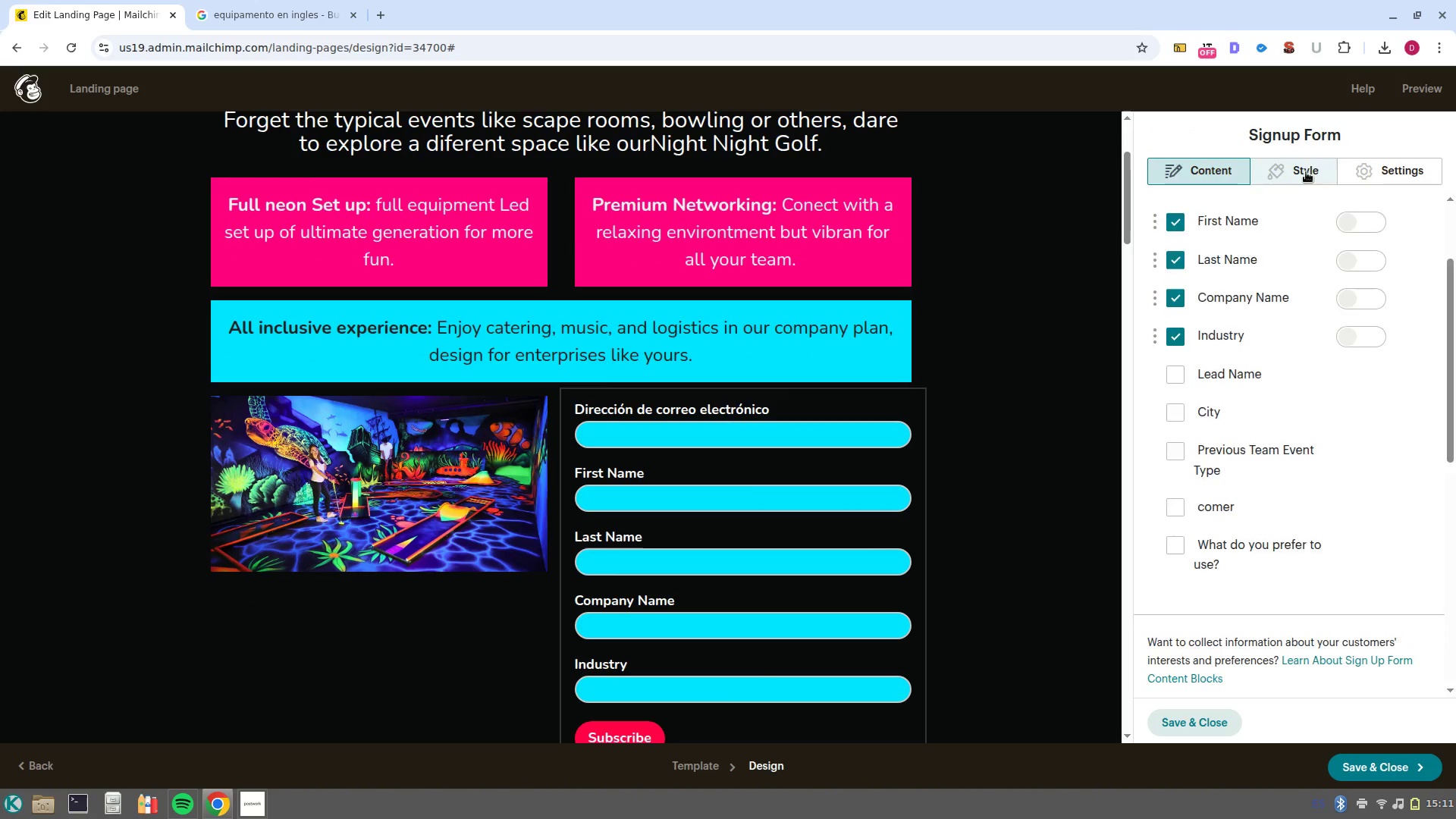 
left_click([1306, 172])
 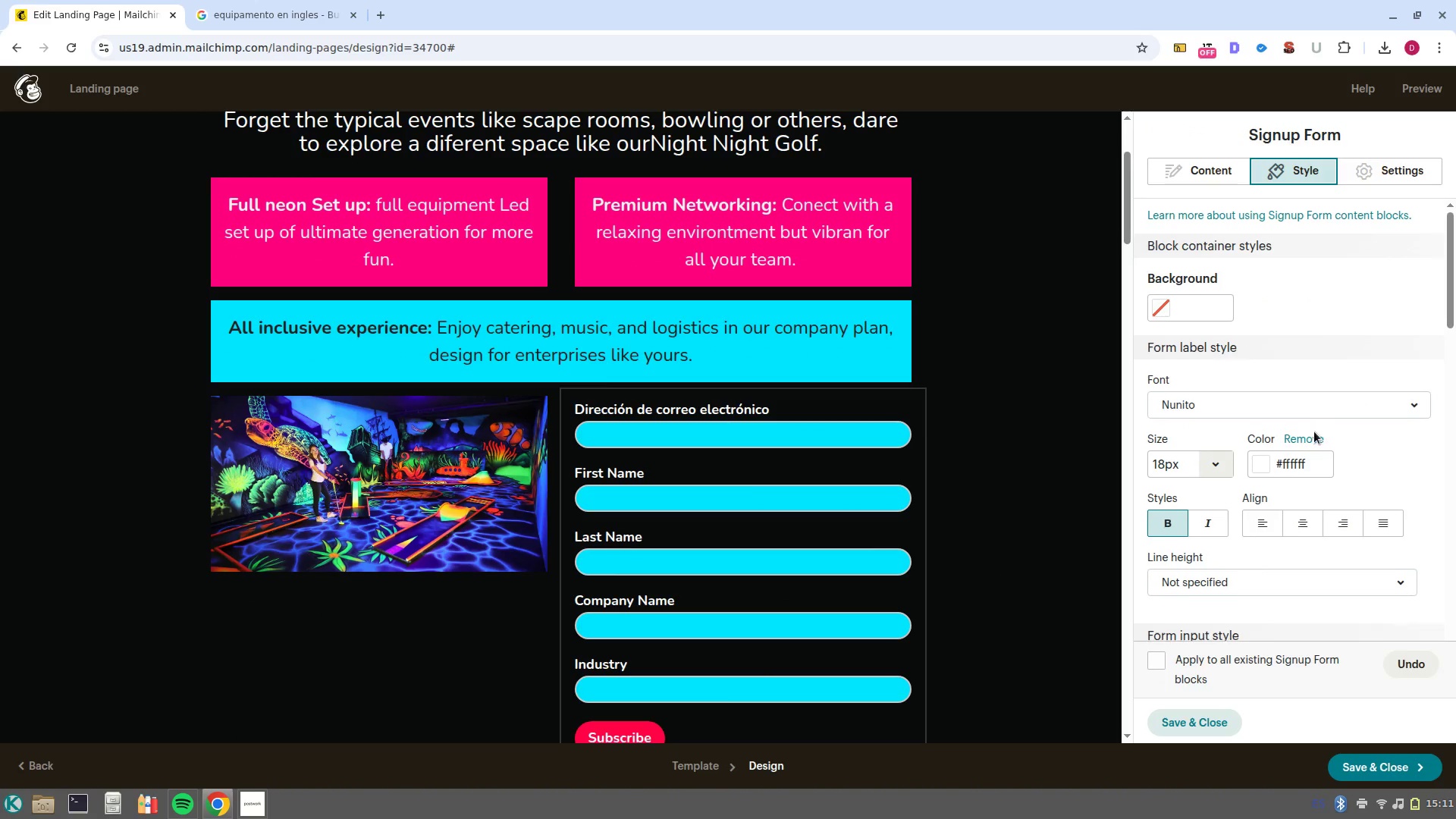 
scroll: coordinate [1235, 551], scroll_direction: down, amount: 13.0
 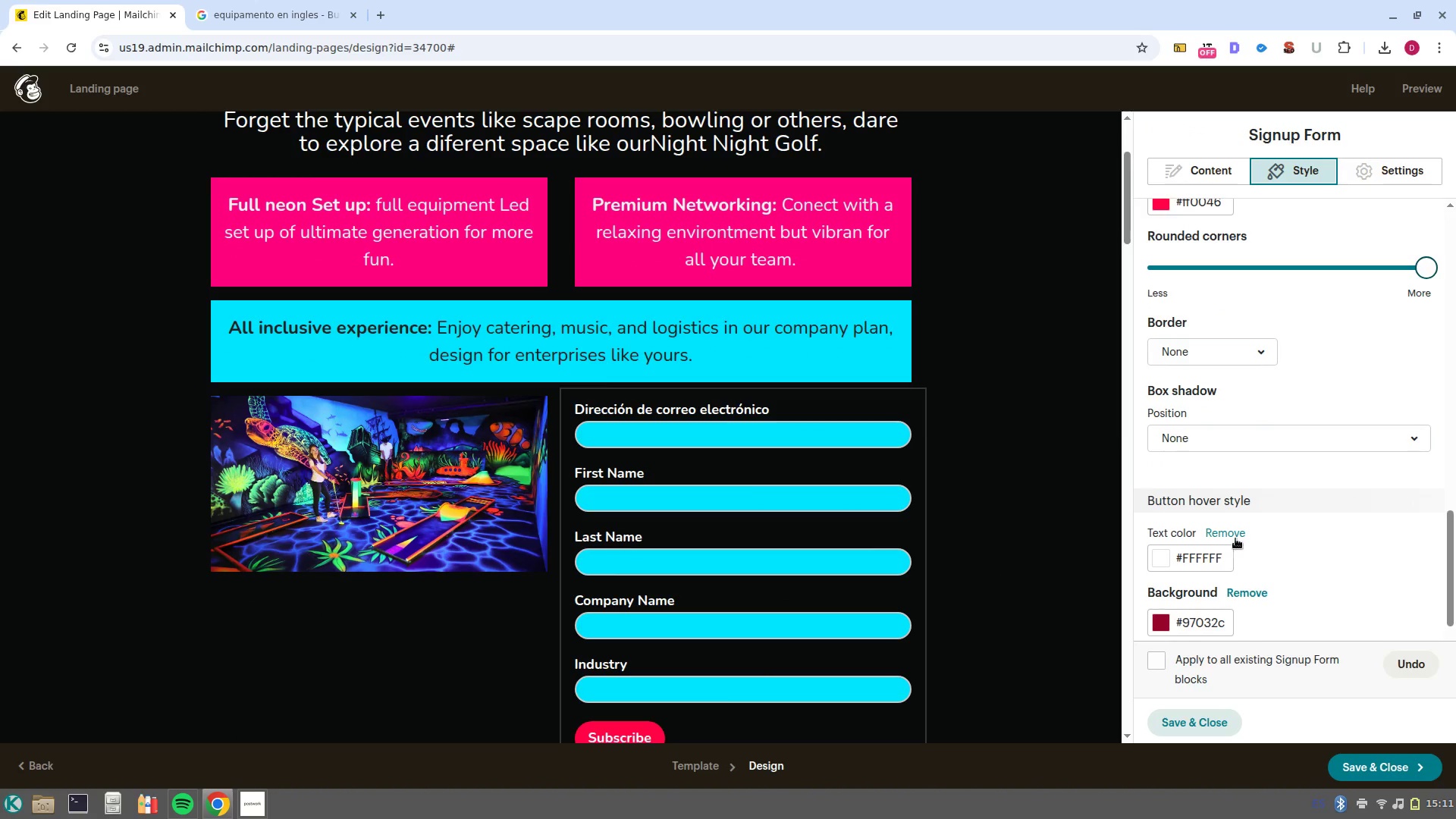 
scroll: coordinate [1235, 538], scroll_direction: up, amount: 2.0
 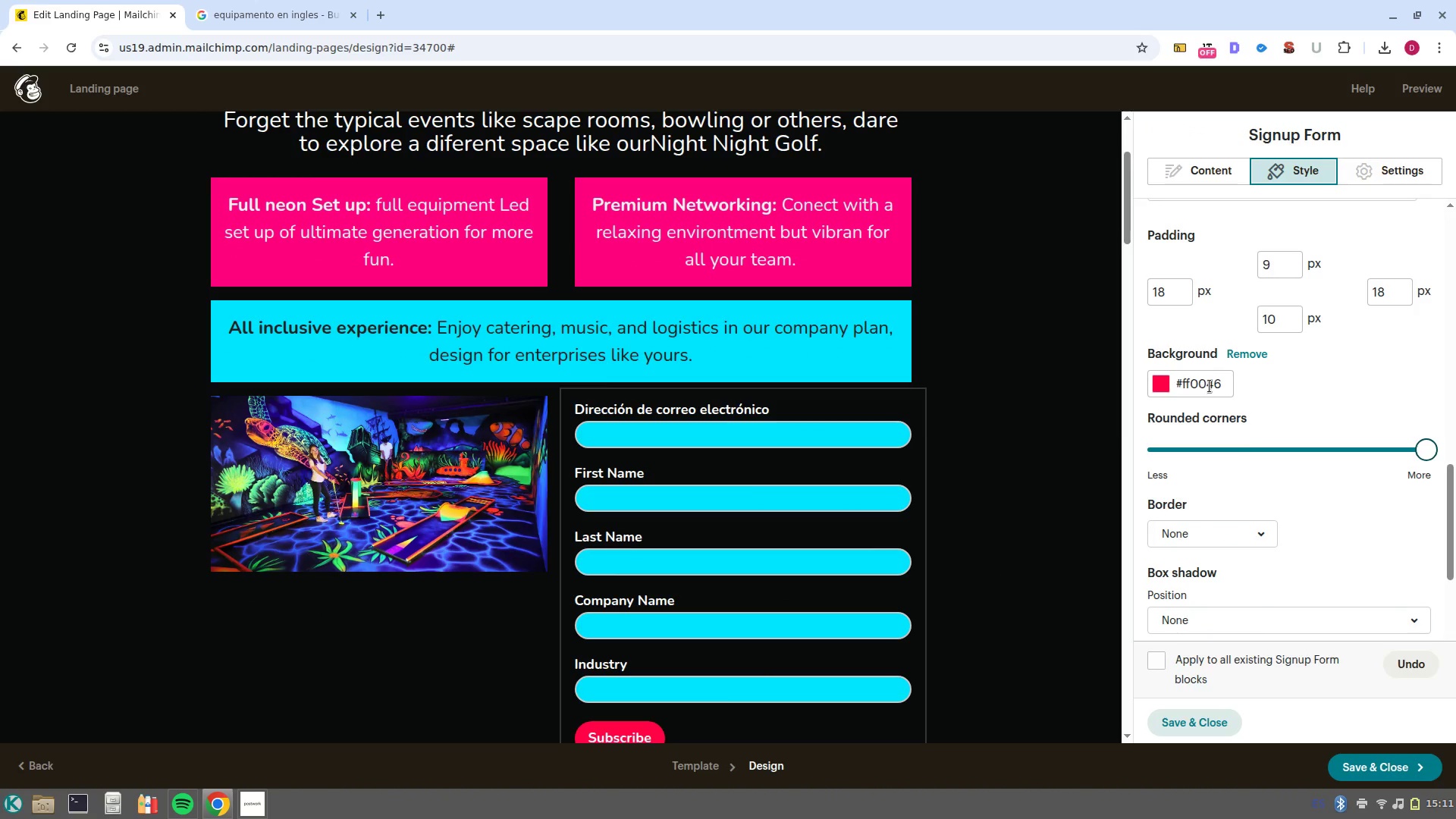 
scroll: coordinate [1311, 563], scroll_direction: down, amount: 15.0
 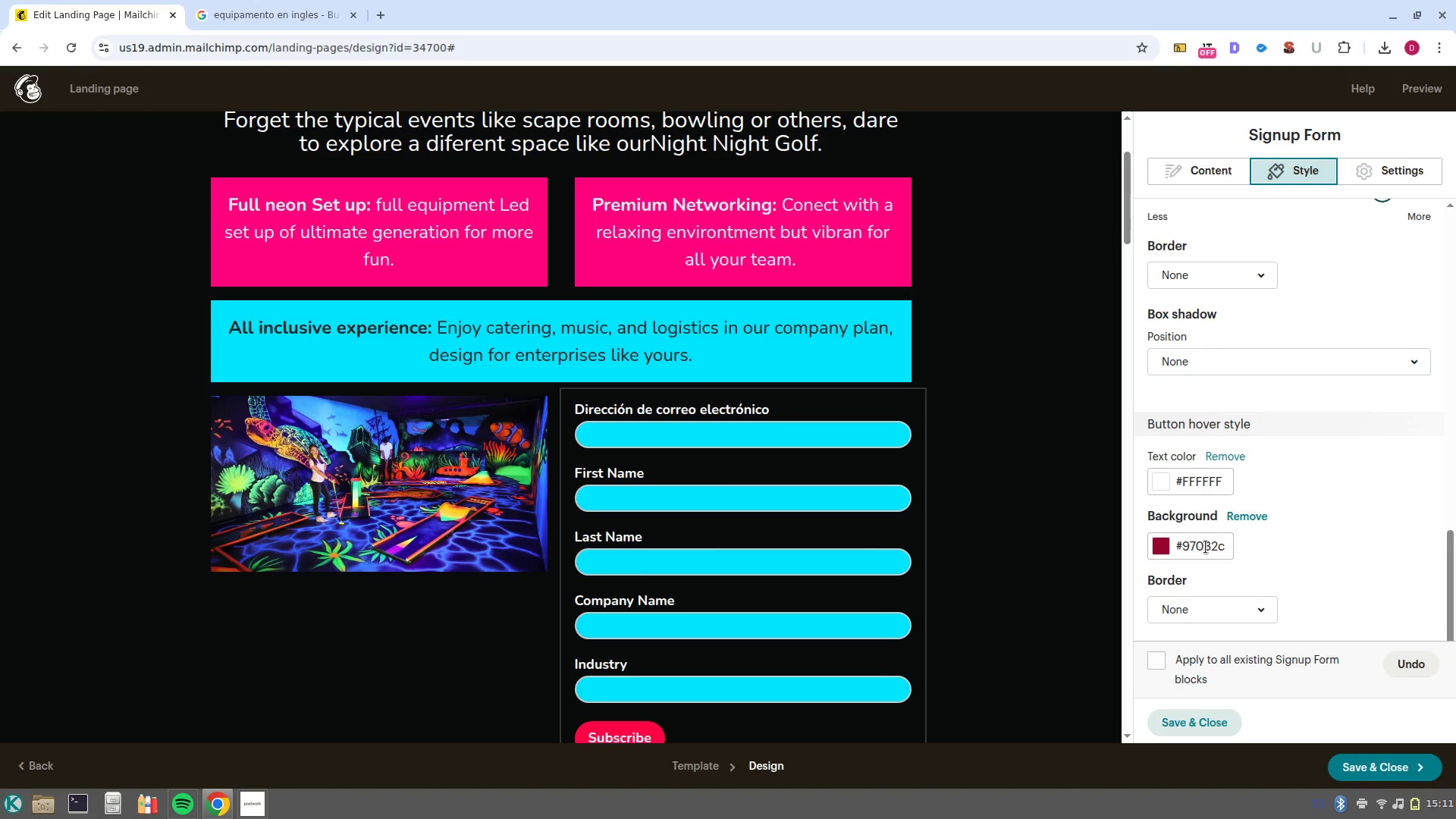 
left_click([1207, 541])
 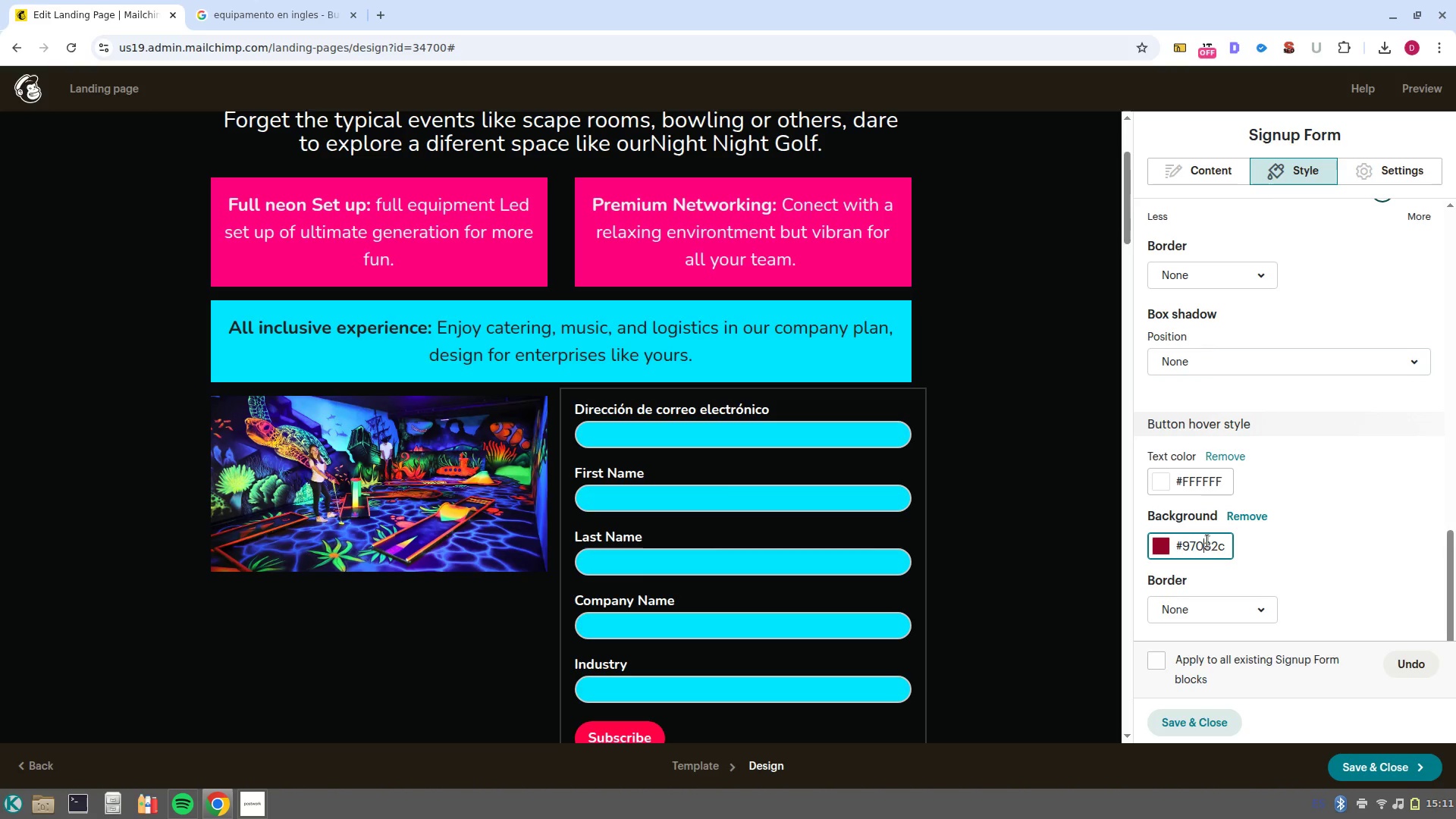 
left_click([1207, 541])
 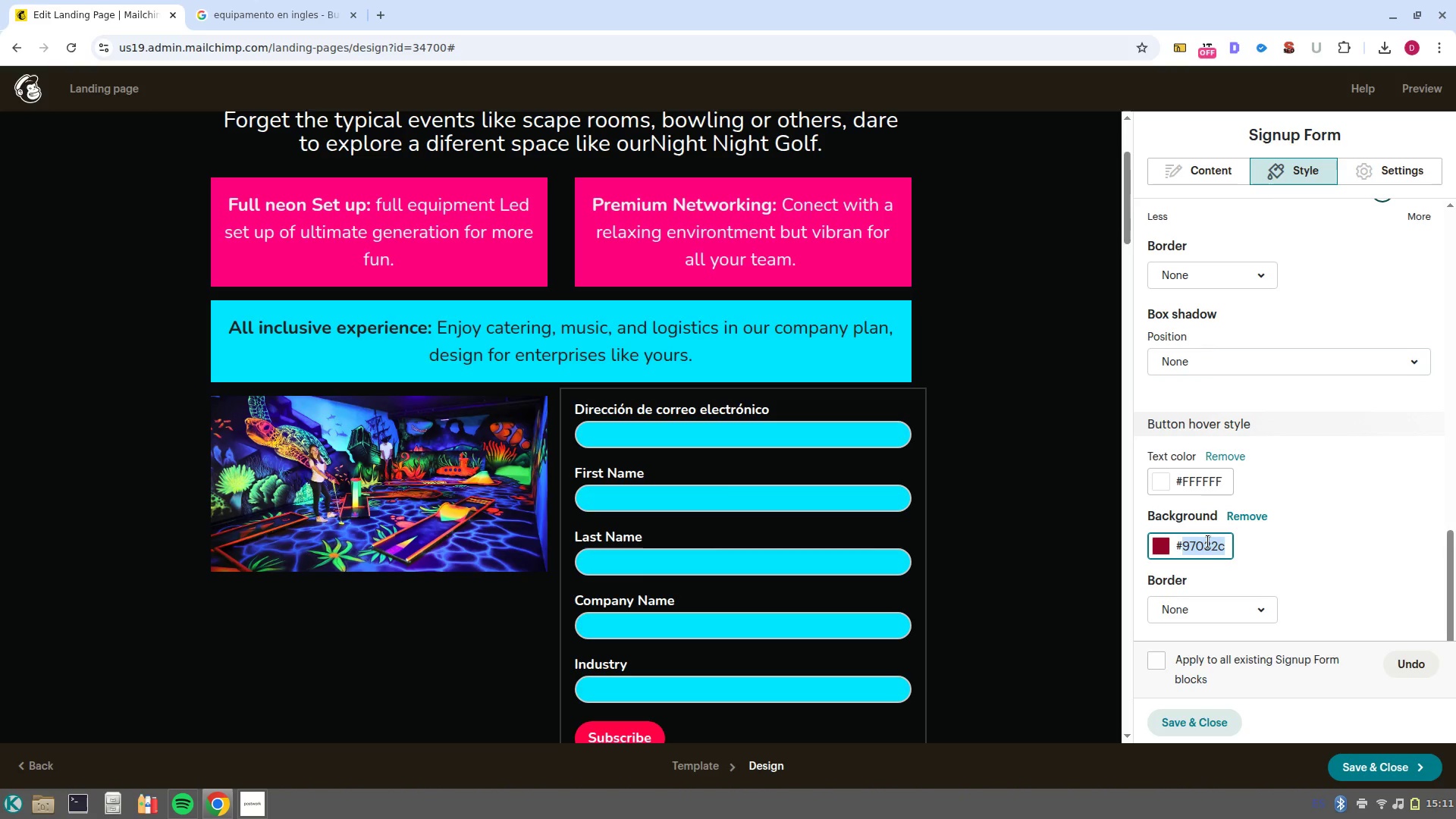 
key(Control+V)
 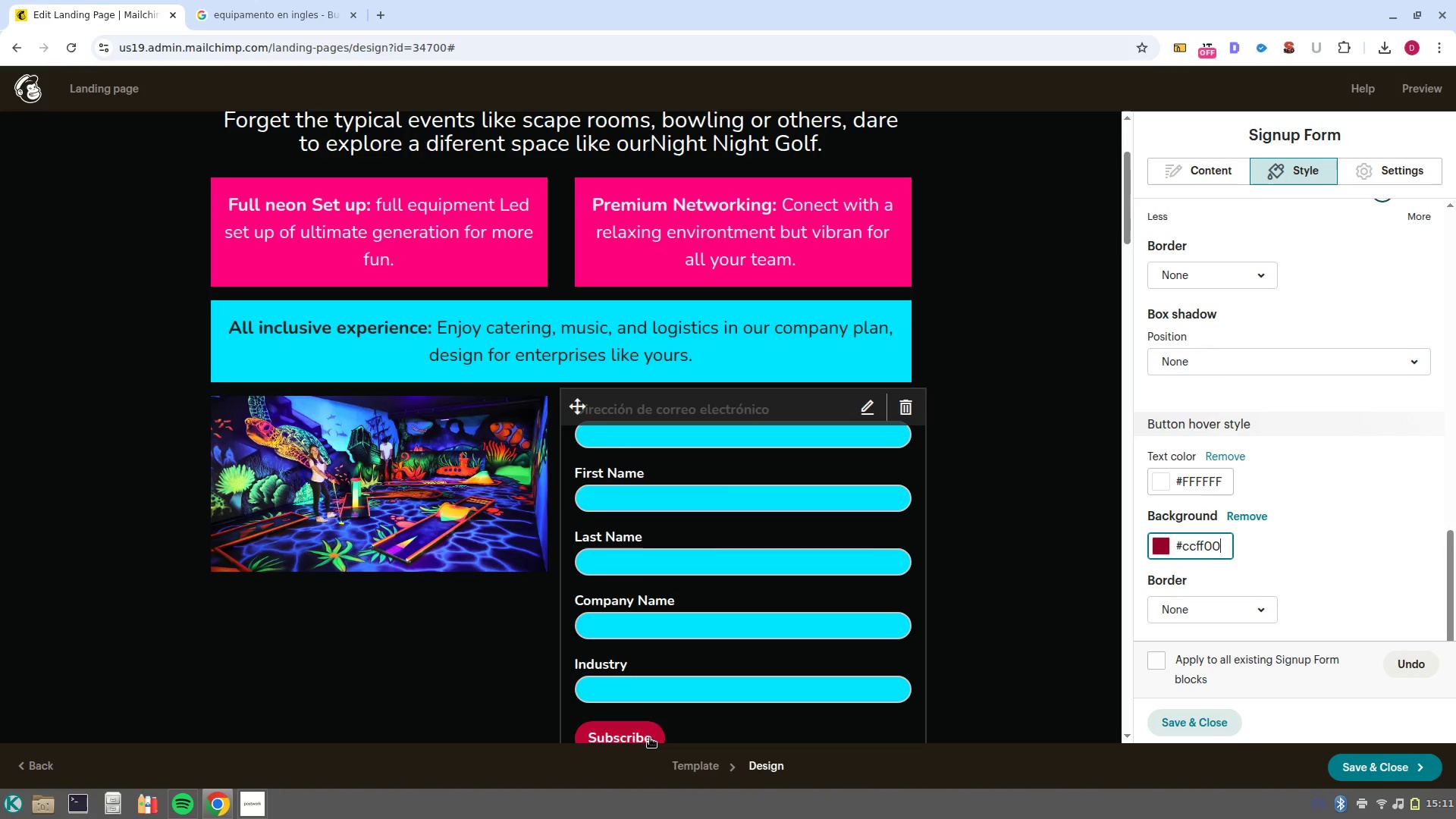 
scroll: coordinate [1354, 566], scroll_direction: down, amount: 4.0
 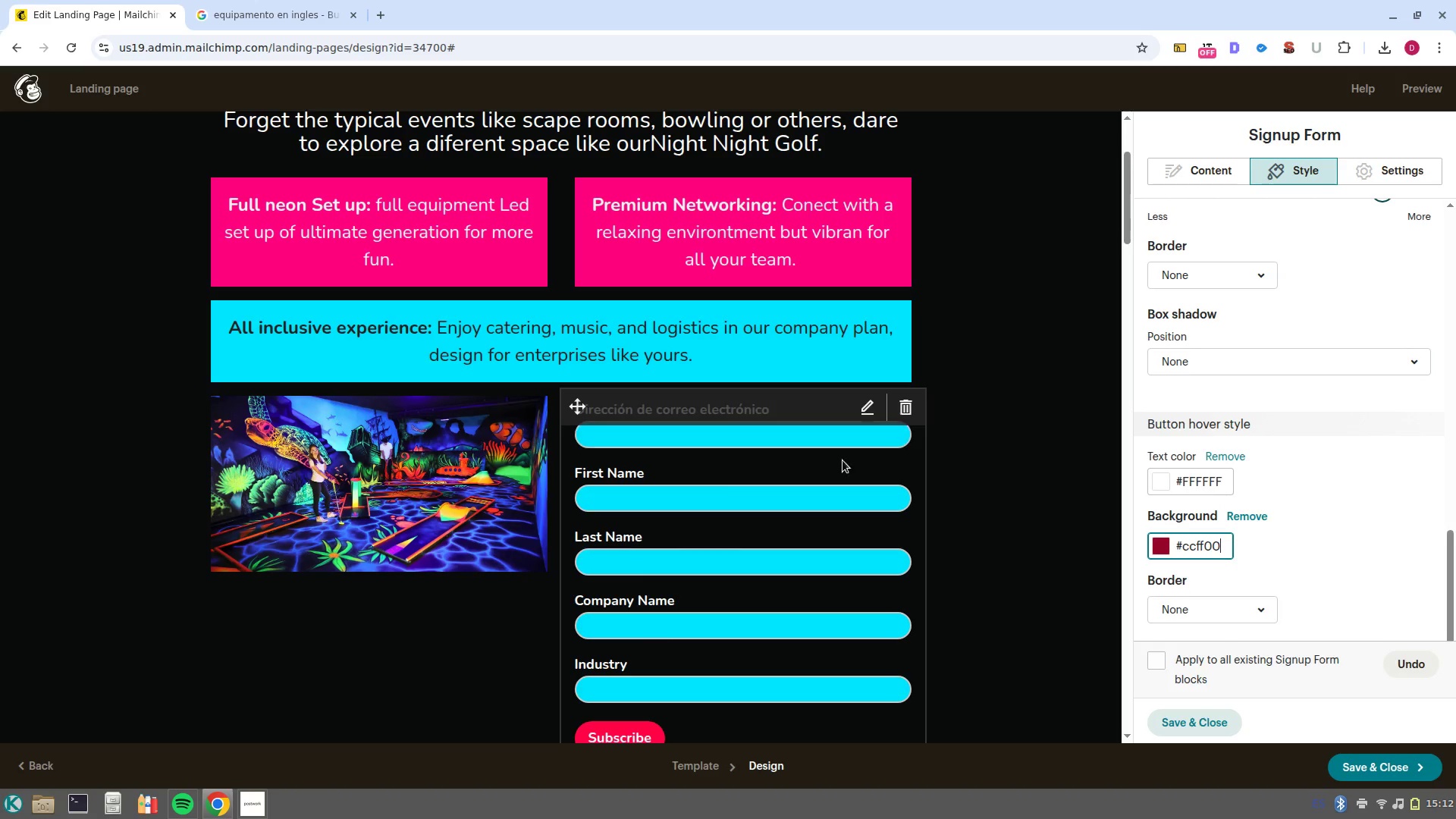 
left_click([1205, 479])
 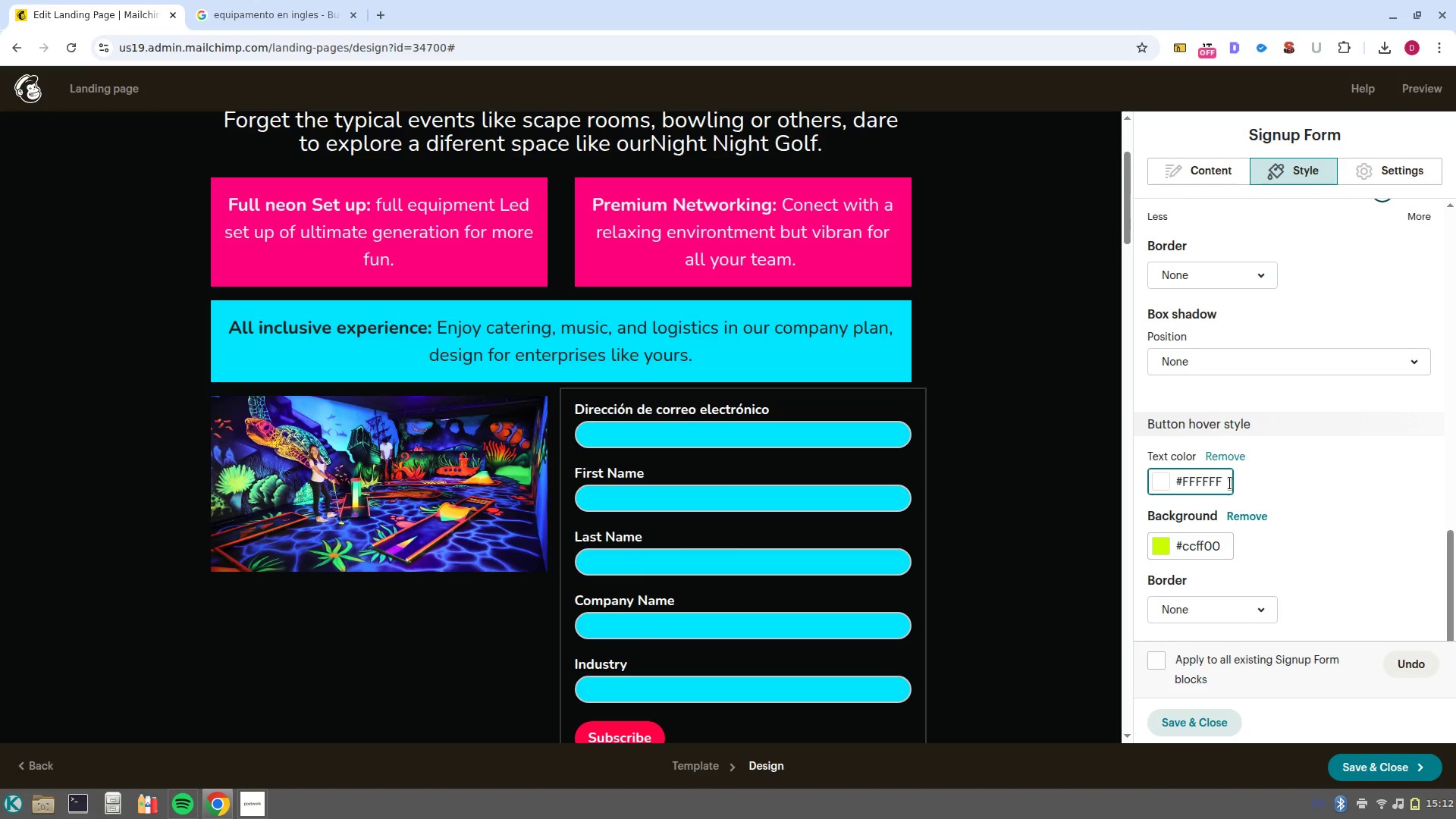 
left_click([1228, 482])
 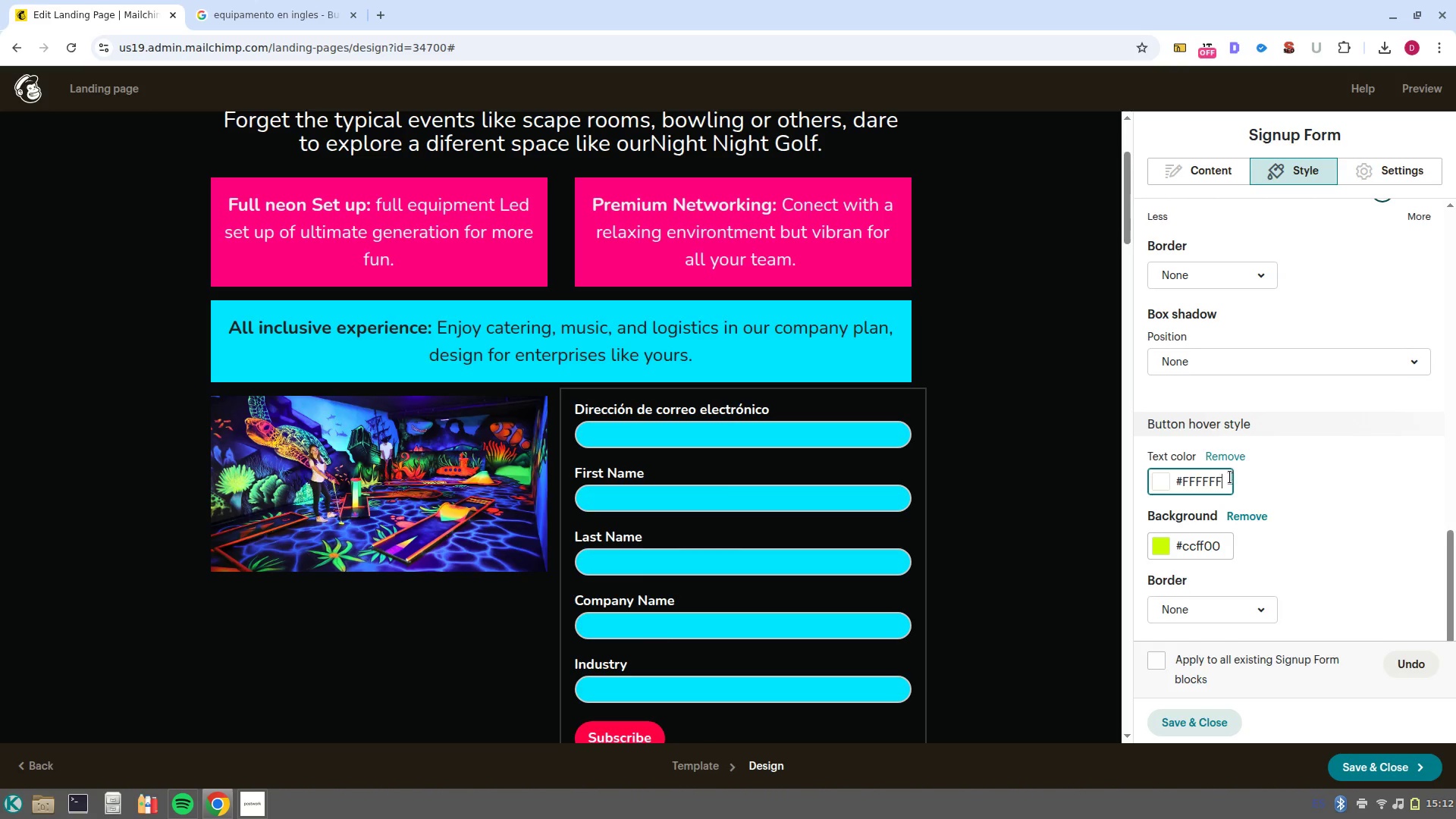 
left_click([1159, 483])
 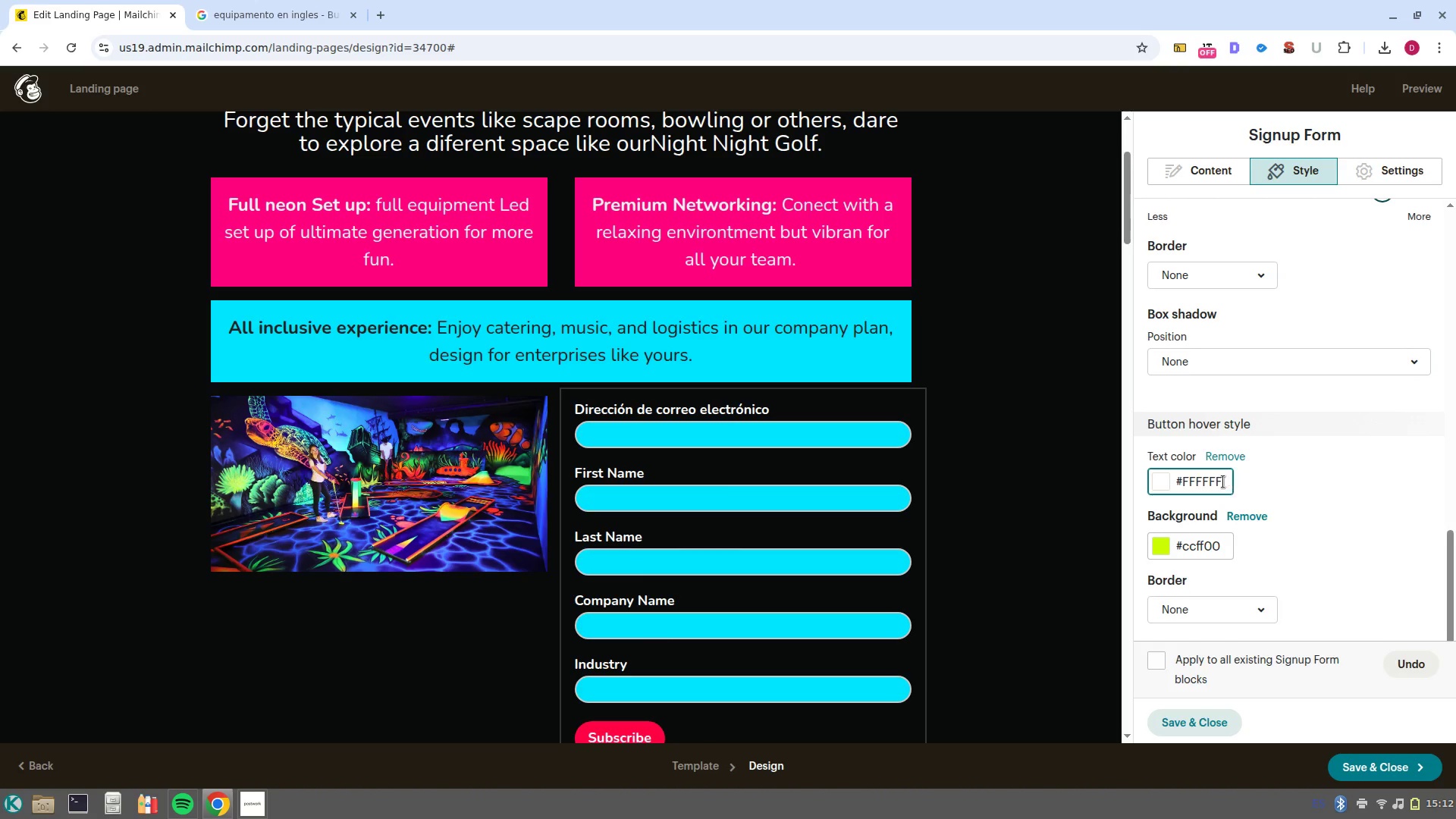 
left_click_drag(start_coordinate=[1223, 482], to_coordinate=[1110, 481])
 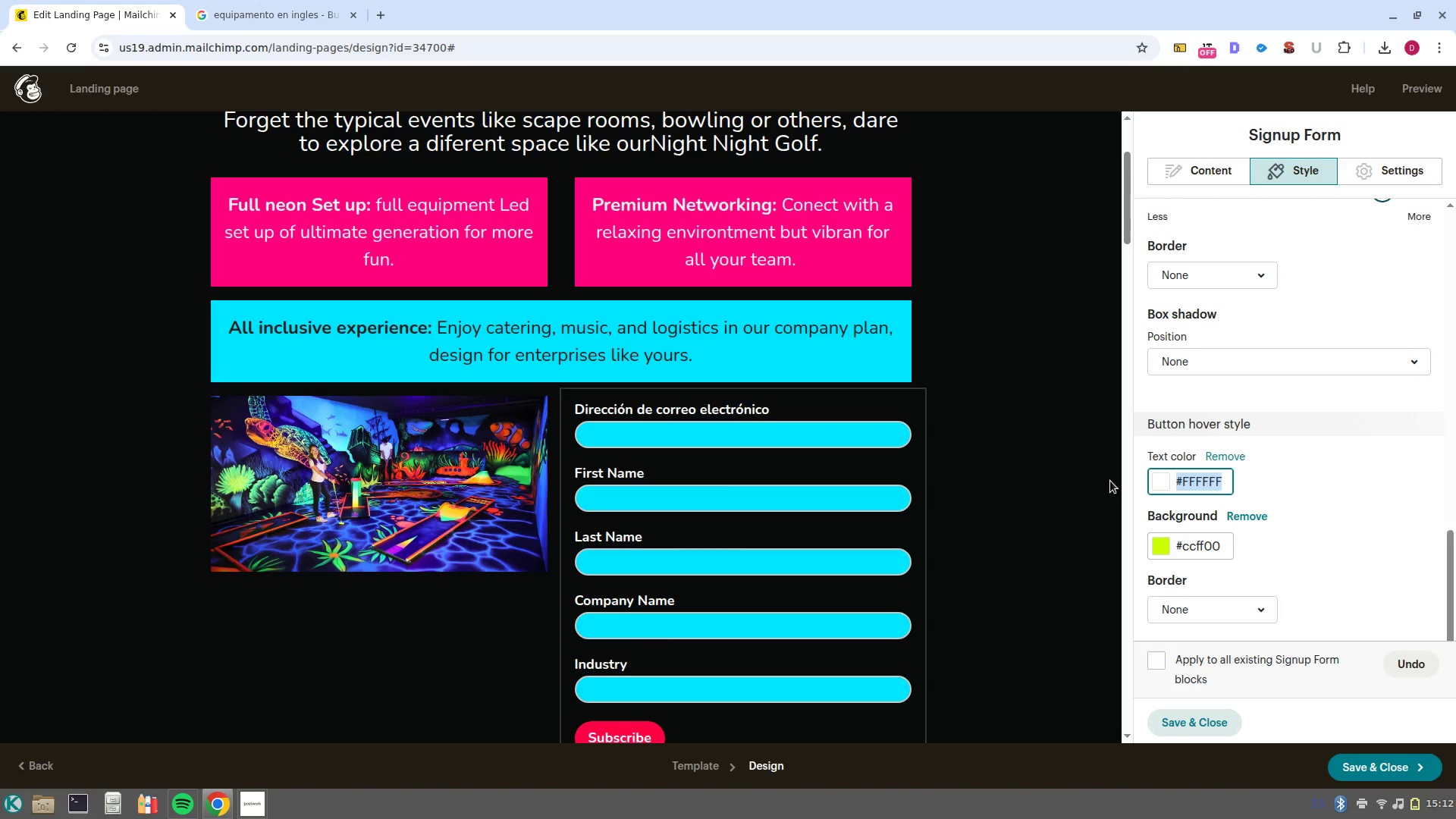 
key(Backspace)
 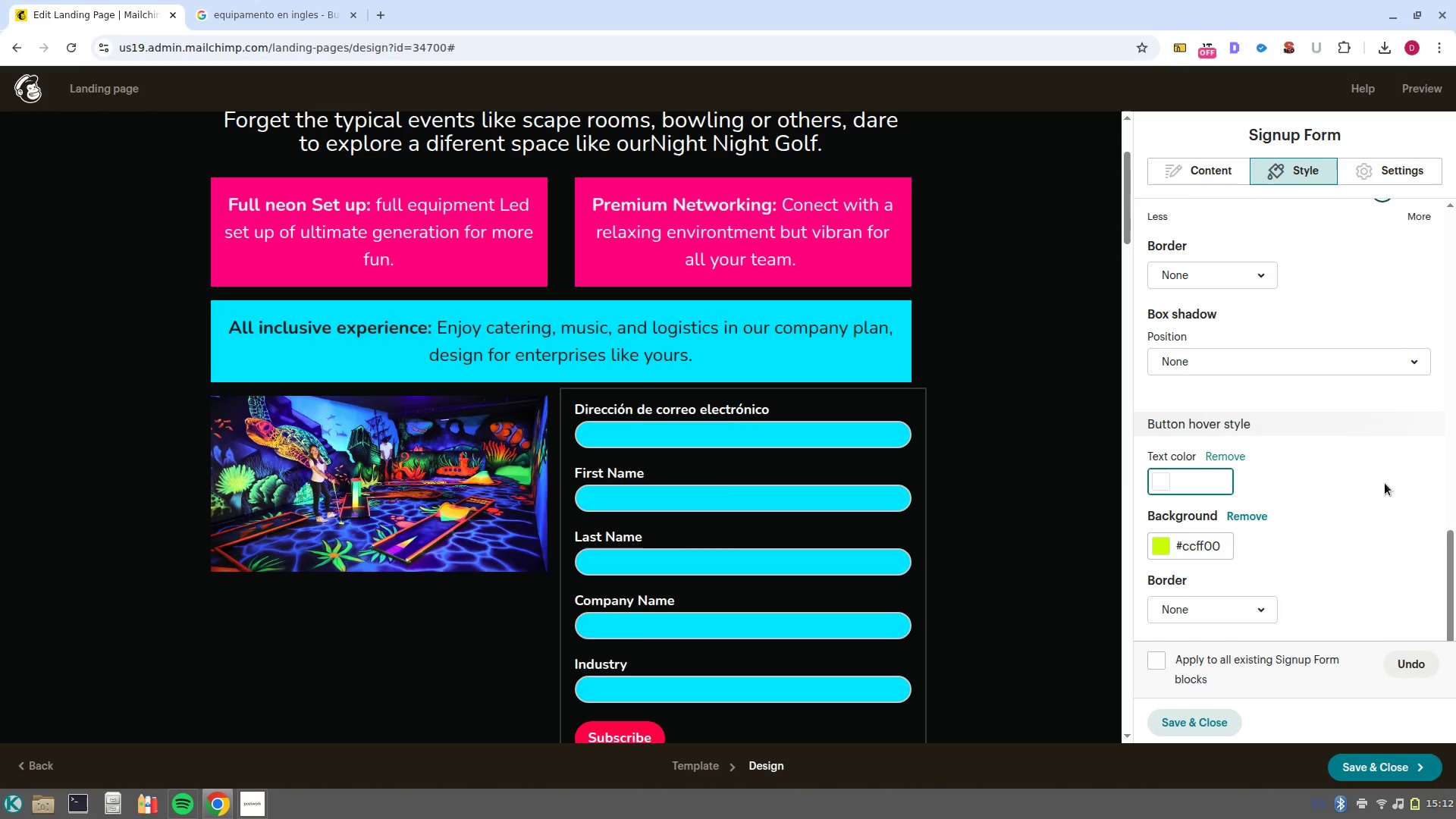 
left_click([1385, 483])
 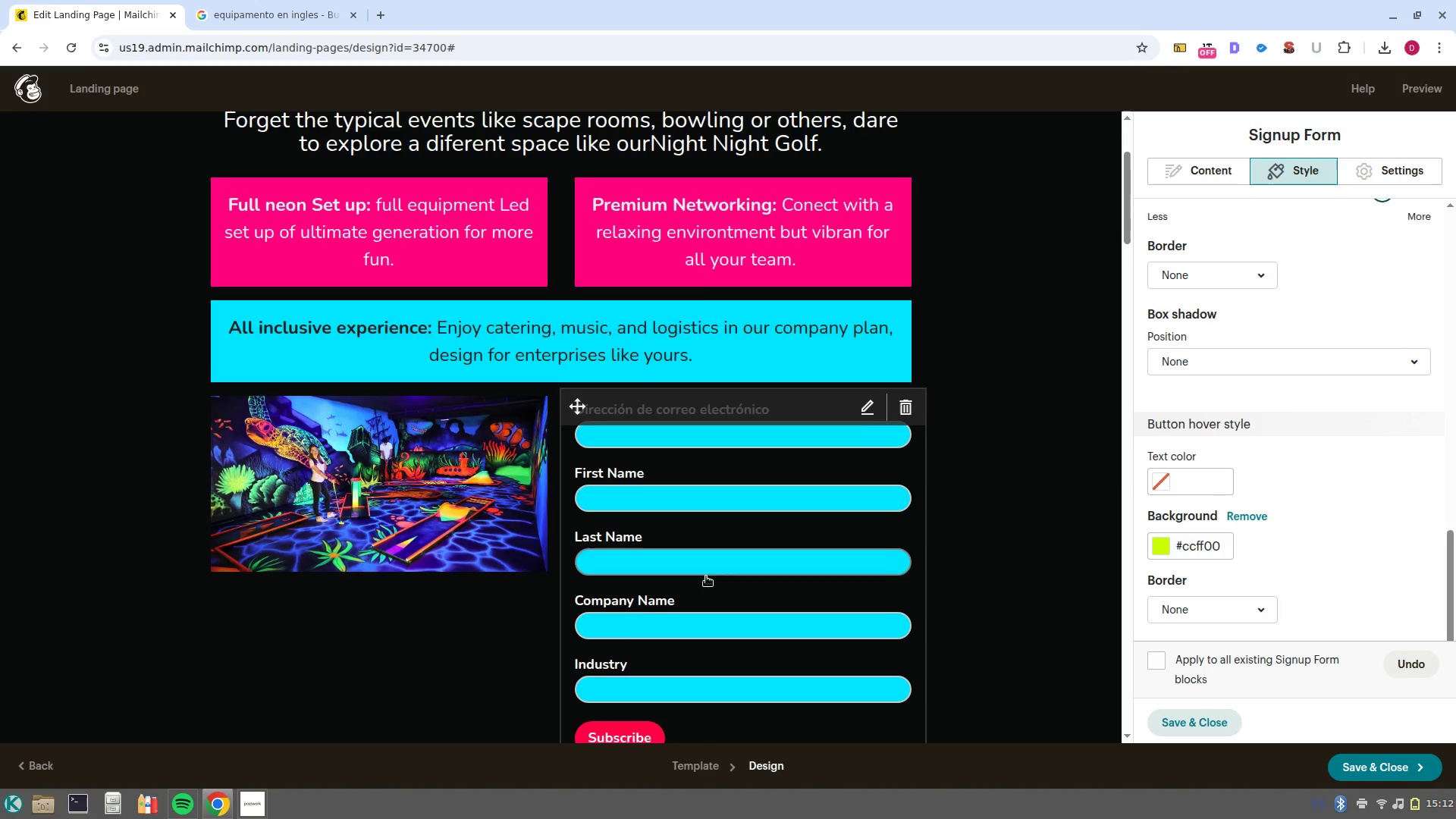 
scroll: coordinate [699, 582], scroll_direction: down, amount: 3.0
 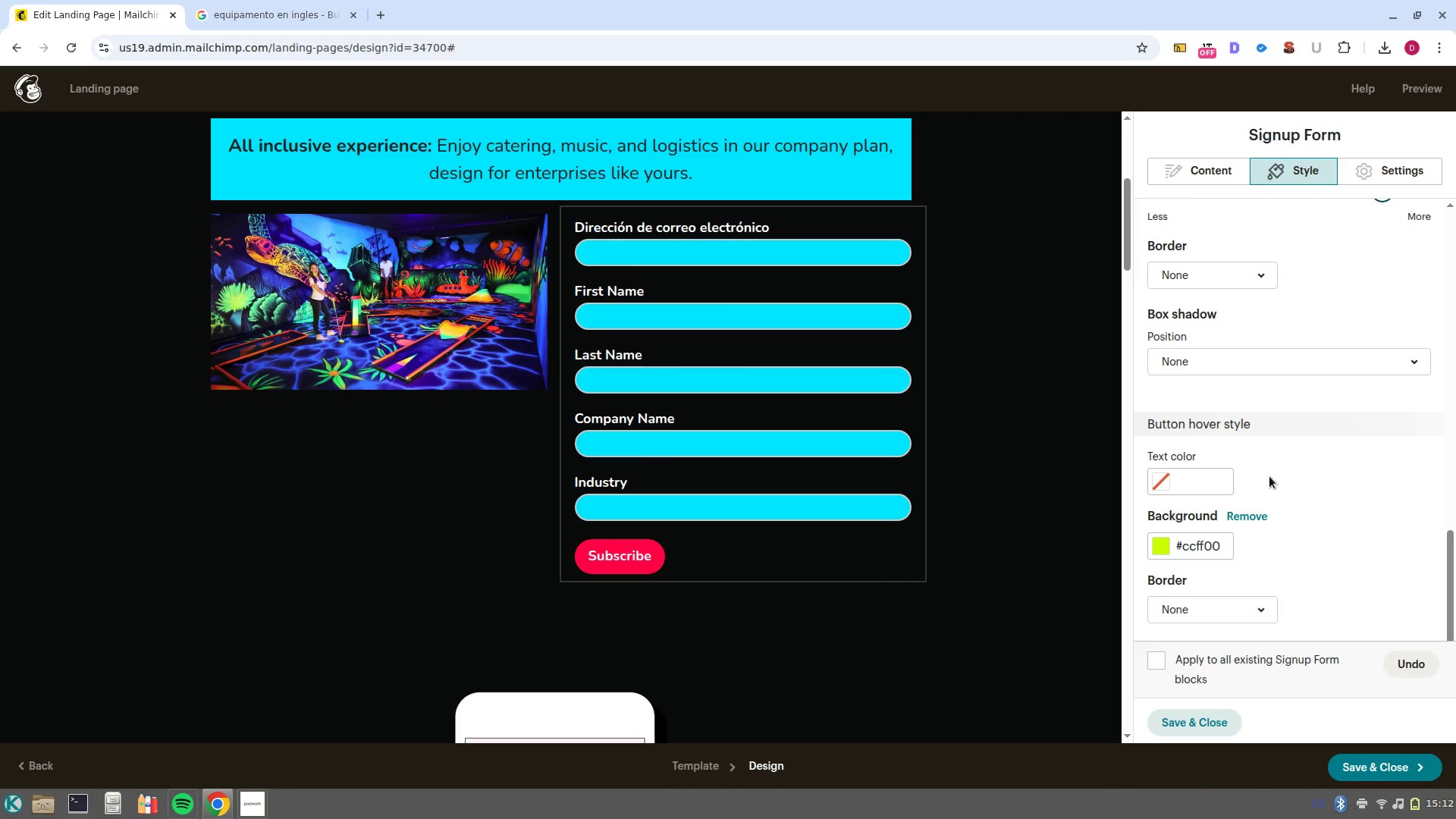 
wait(5.17)
 